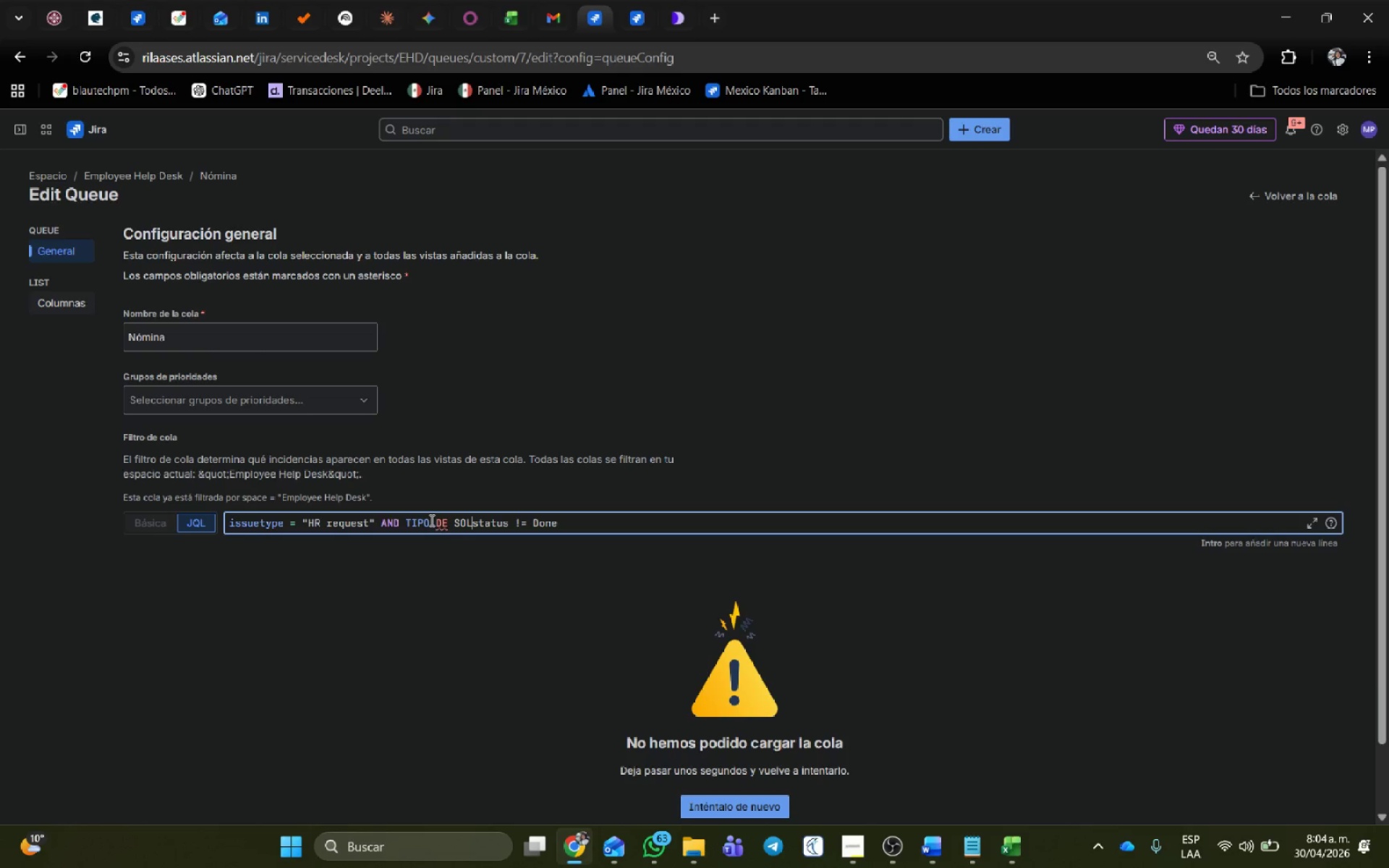 
hold_key(key=Delete, duration=1.47)
 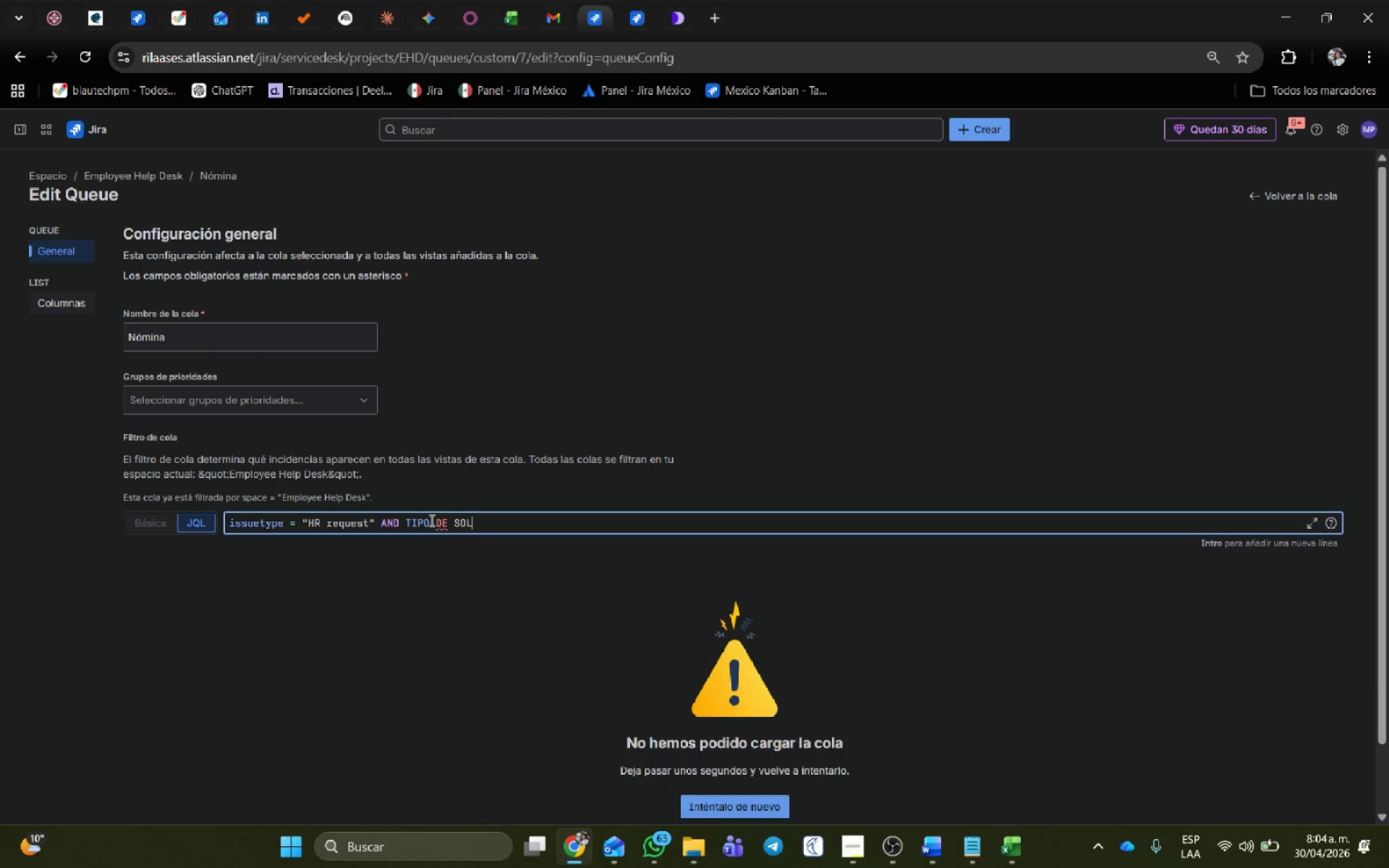 
key(Backspace)
 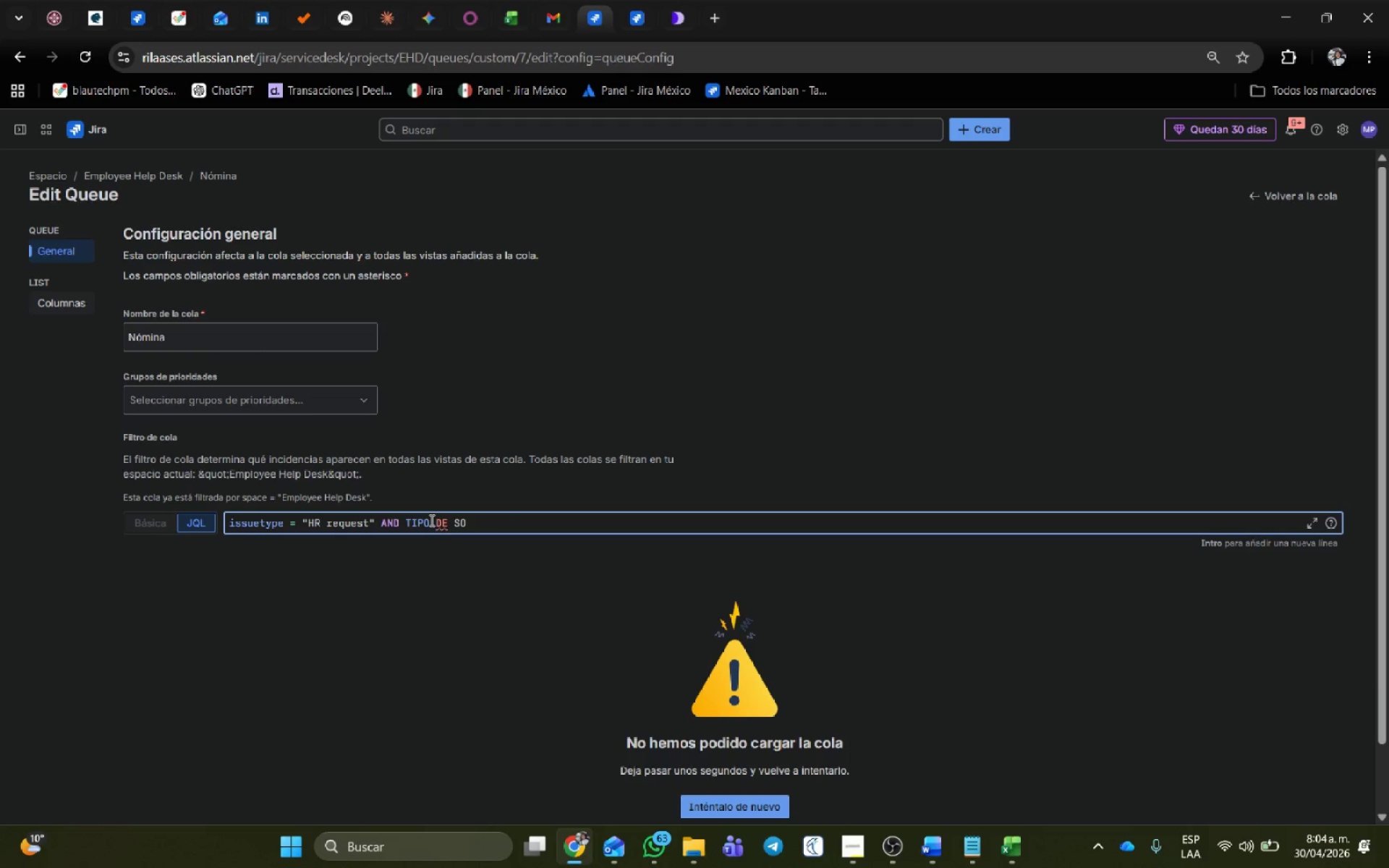 
key(Backspace)
 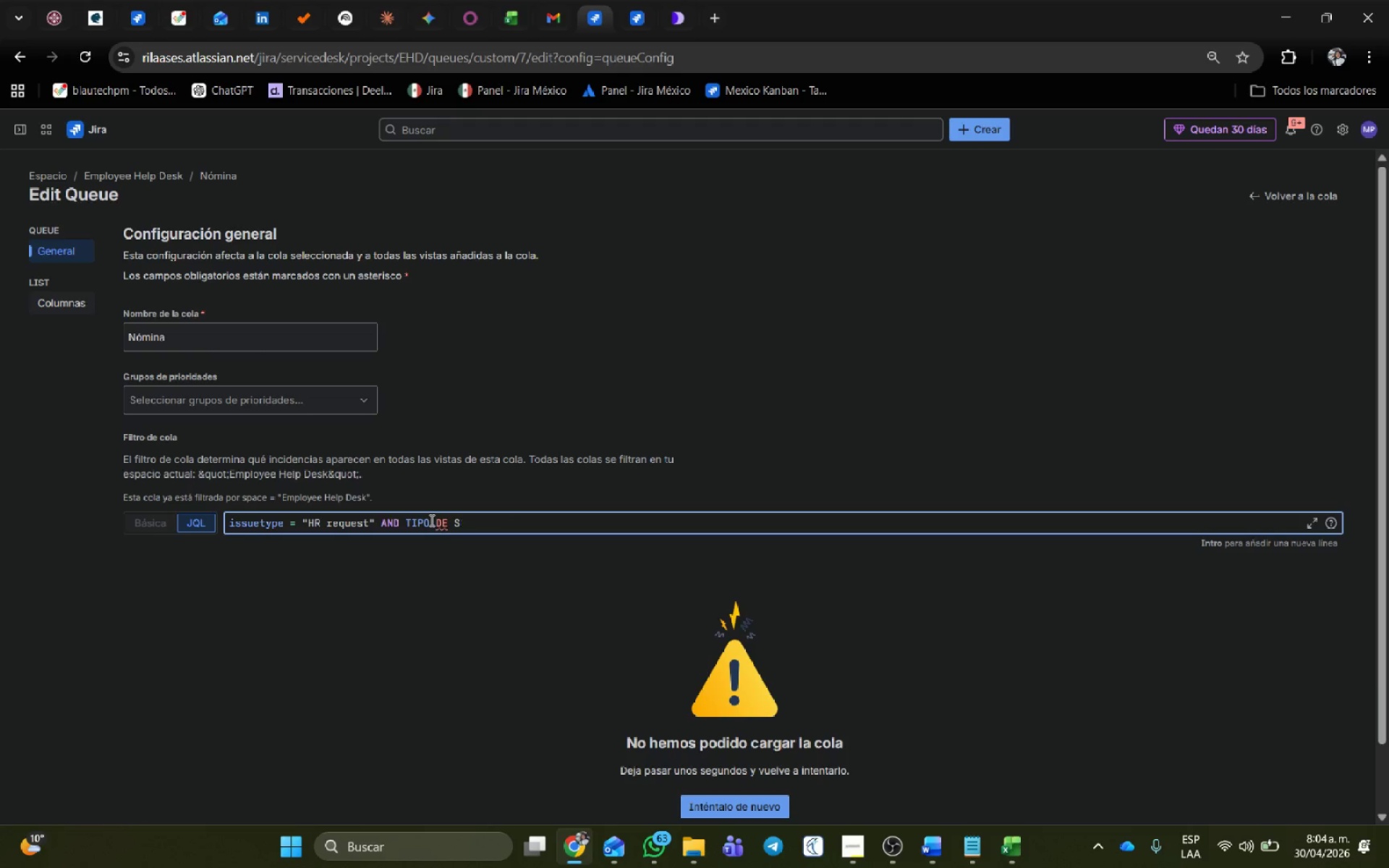 
key(Backspace)
 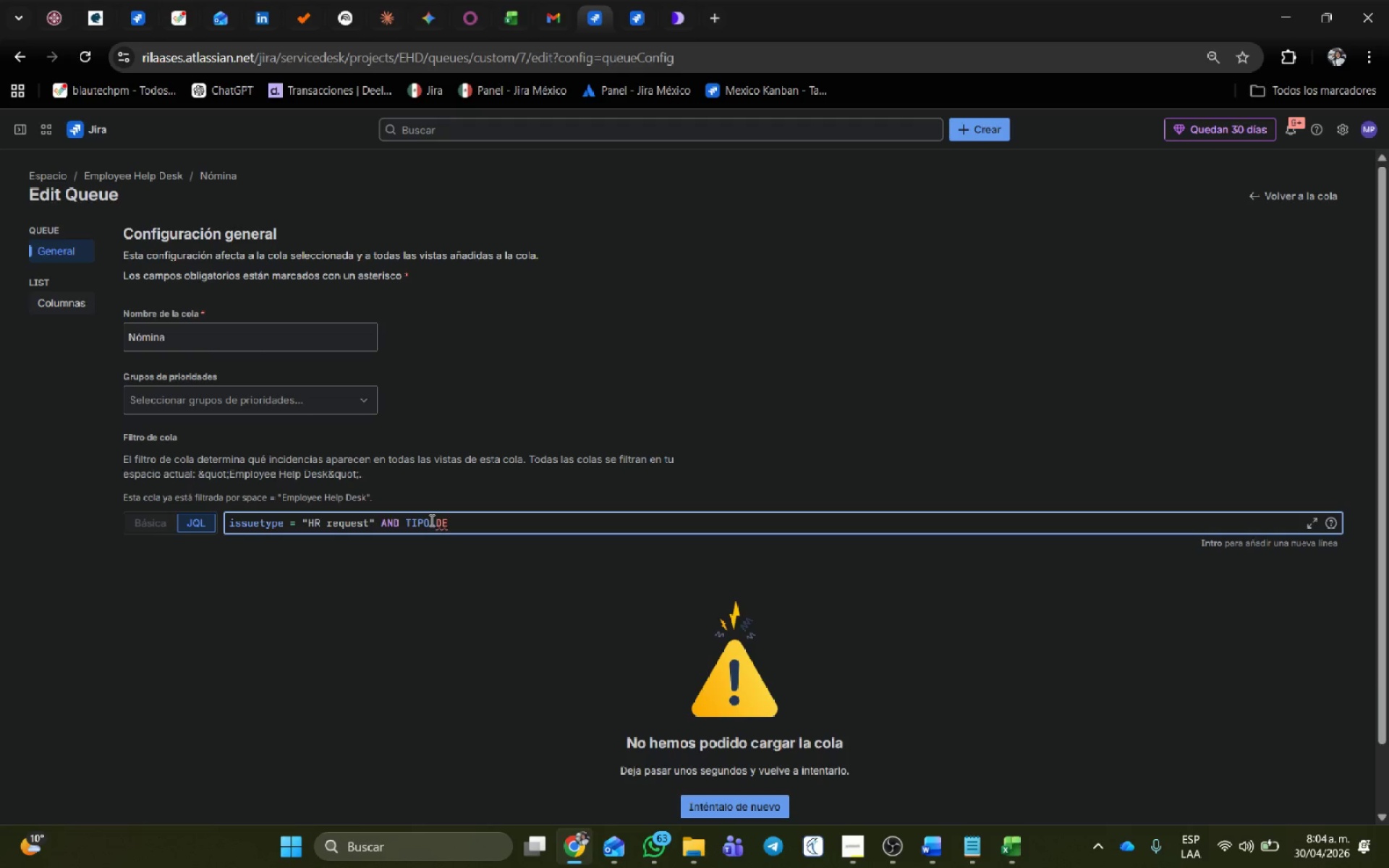 
key(Backspace)
 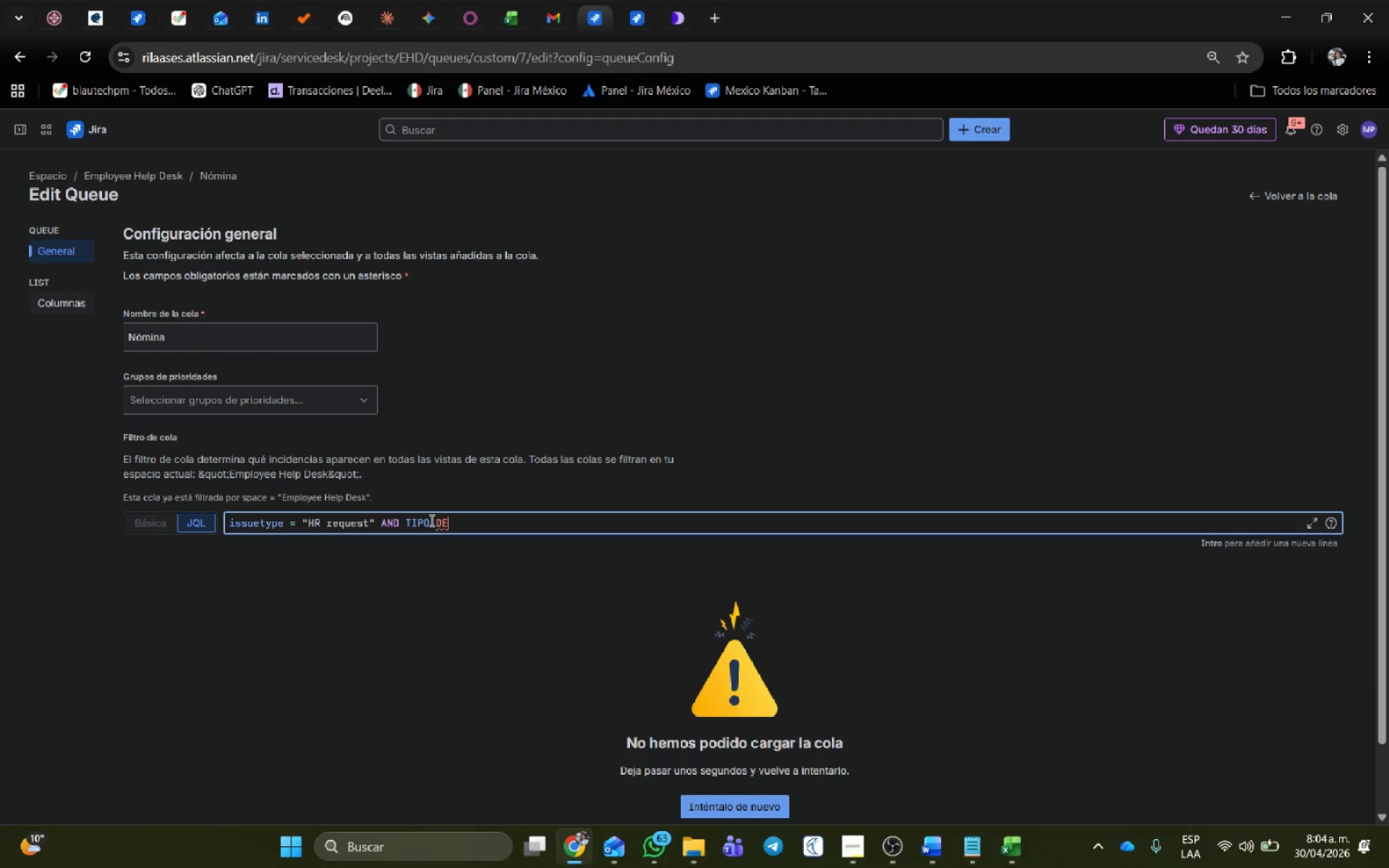 
key(Backspace)
 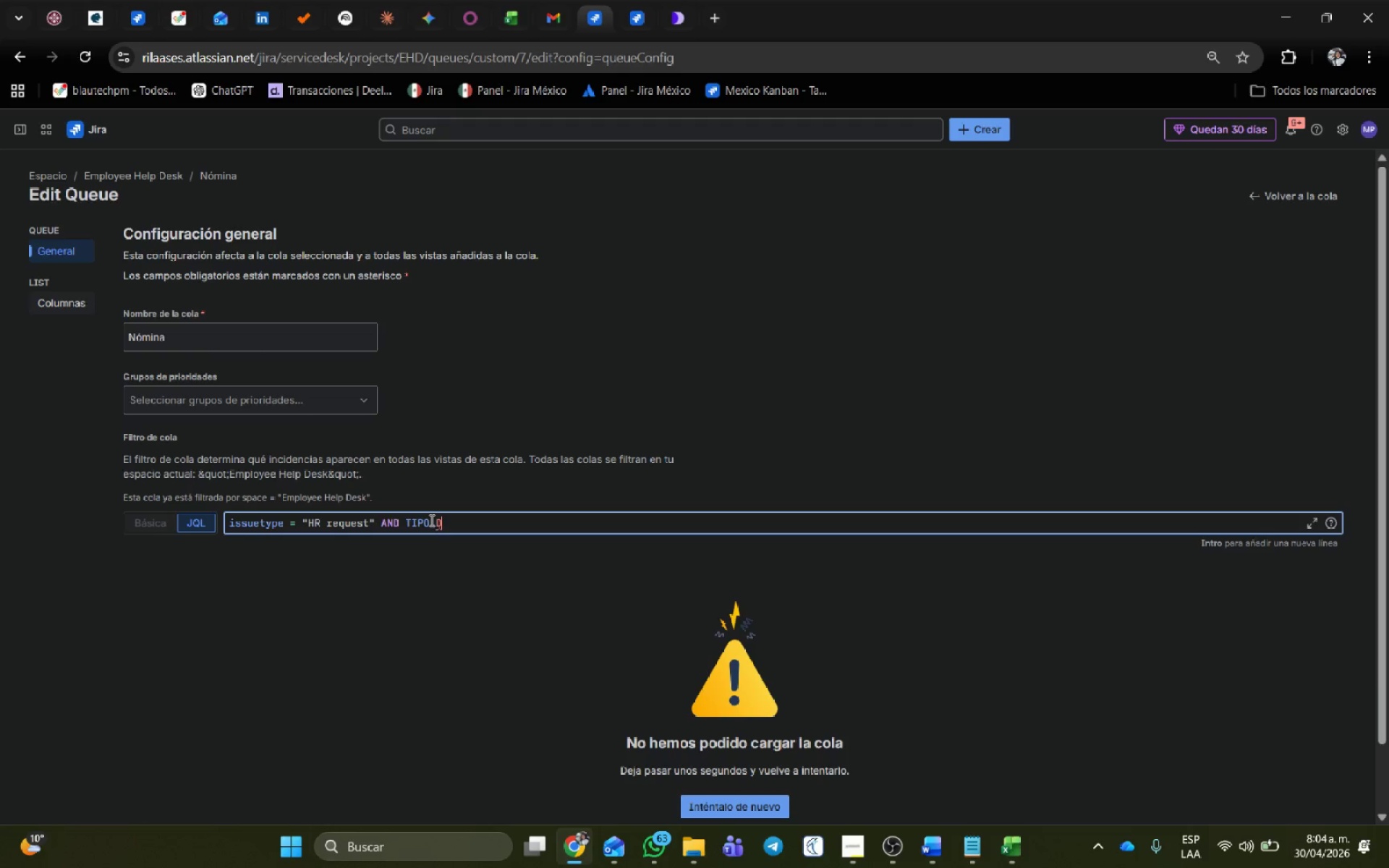 
key(Backspace)
 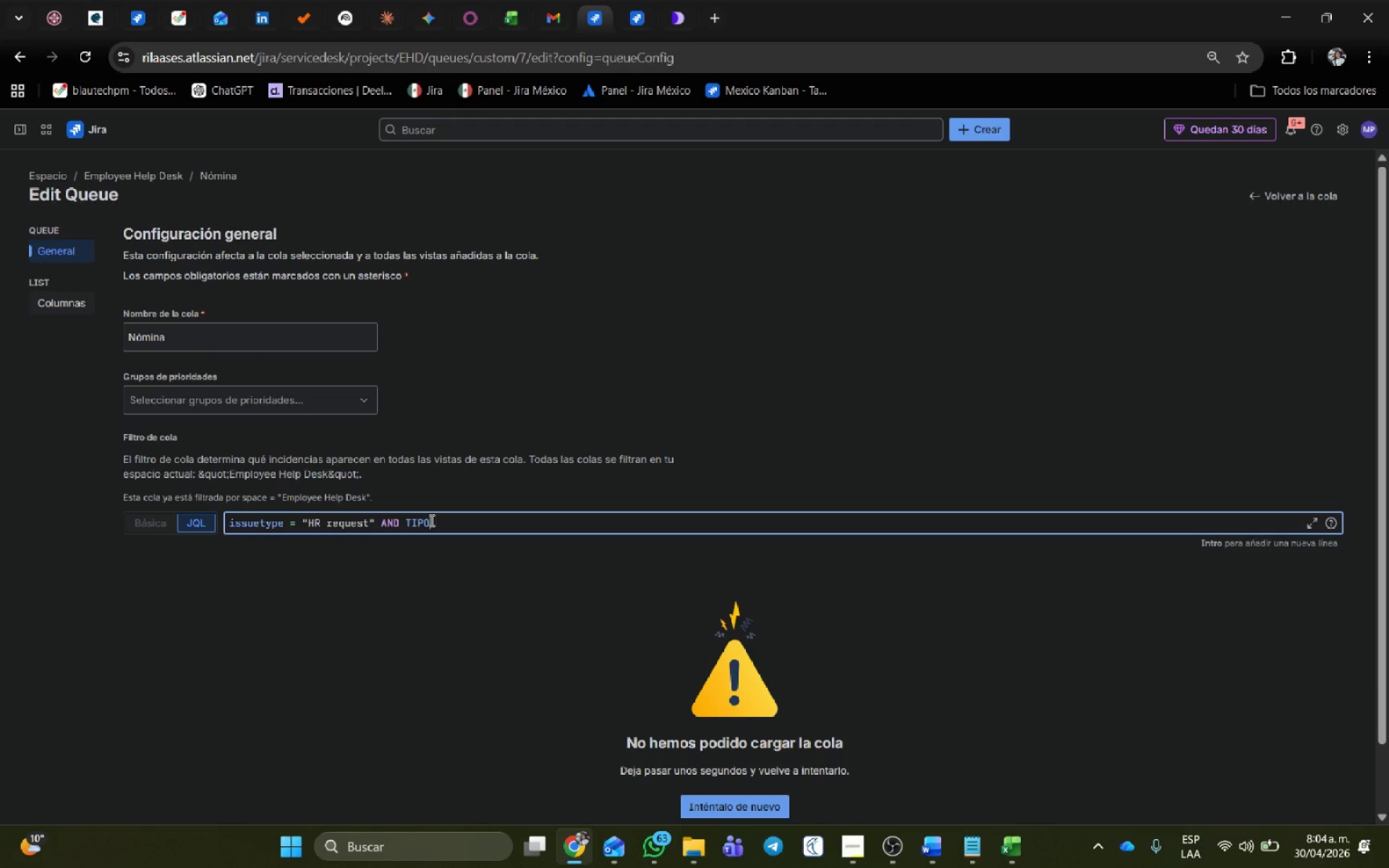 
key(Backspace)
 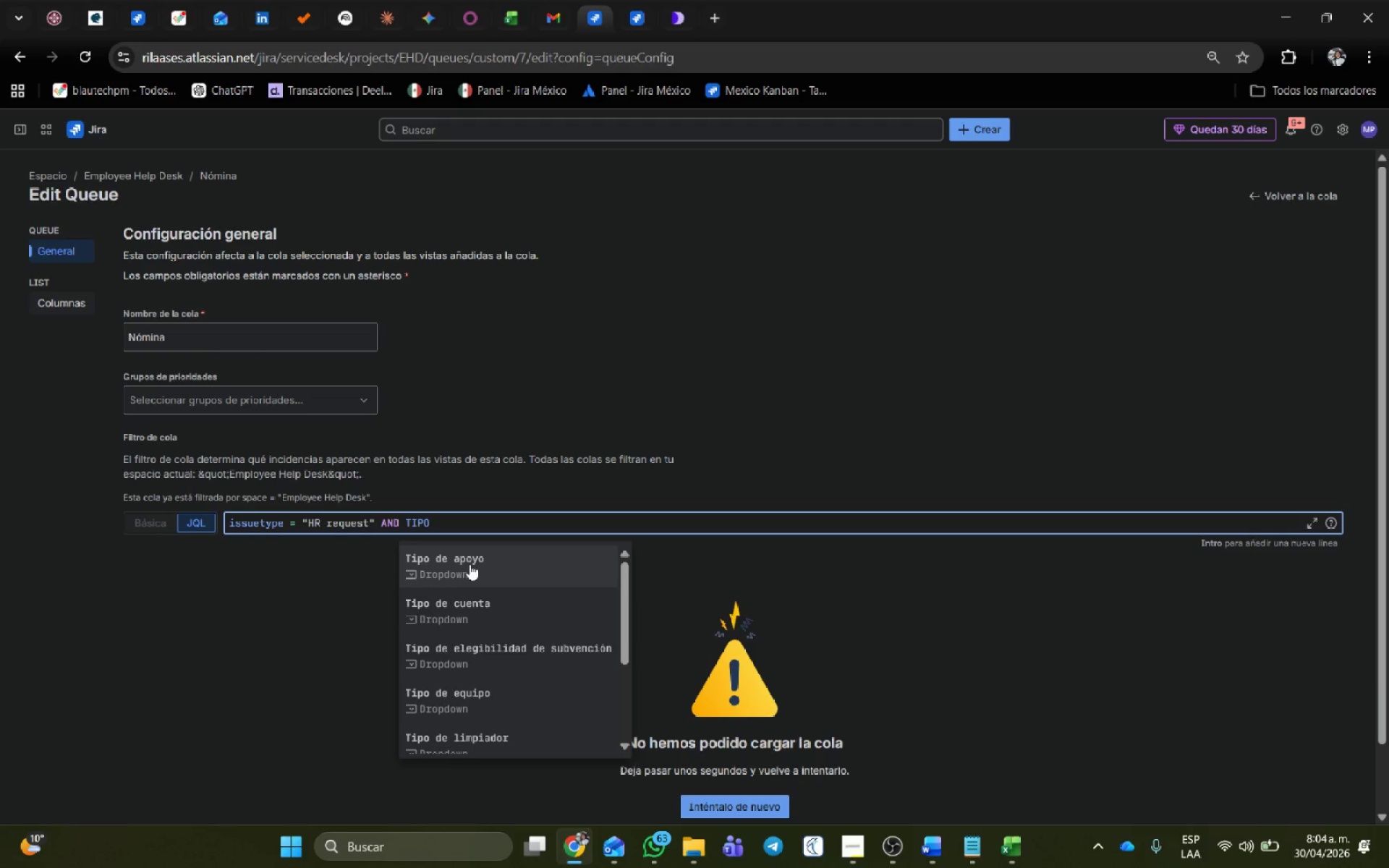 
scroll: coordinate [572, 656], scroll_direction: down, amount: 2.0
 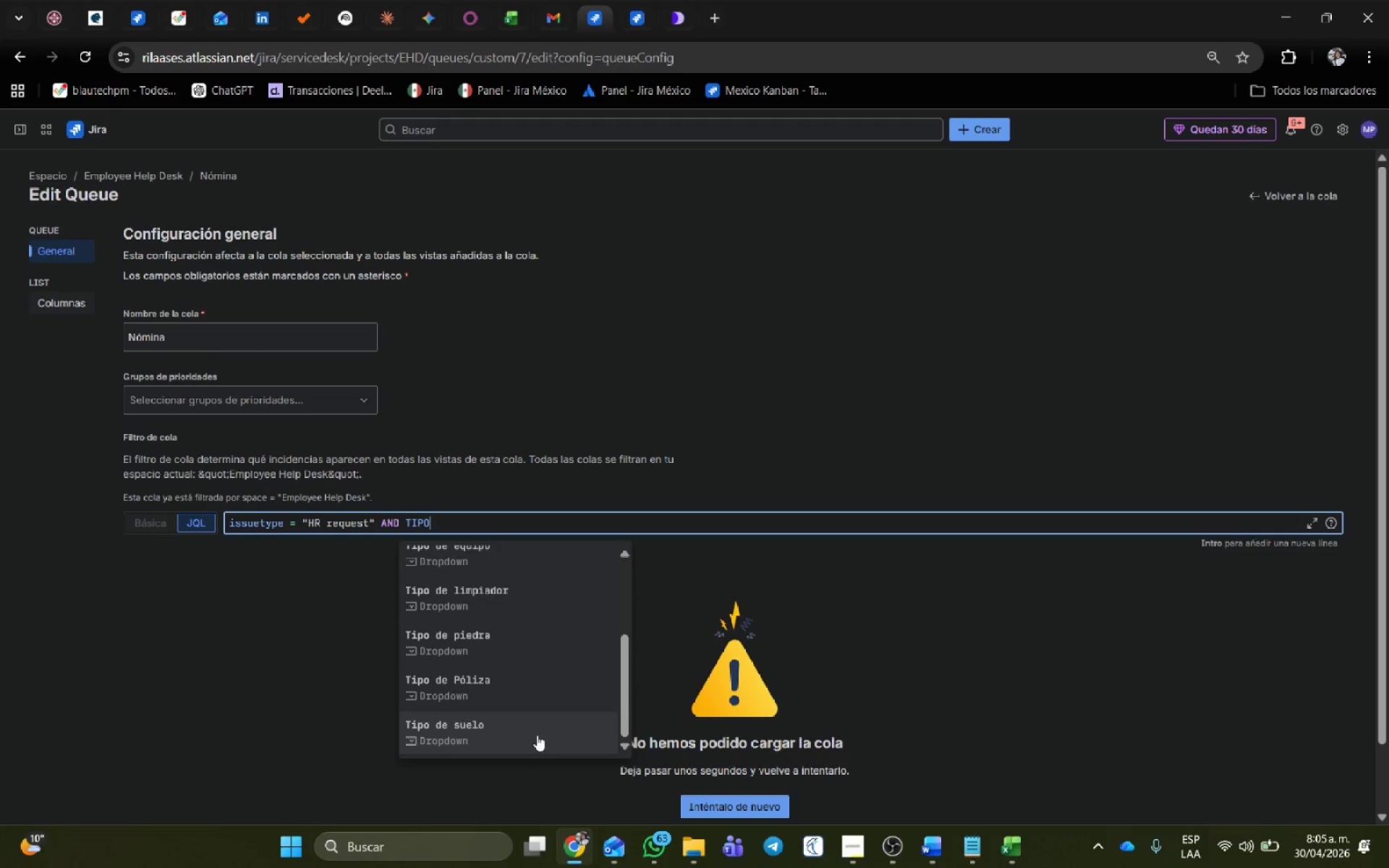 
scroll: coordinate [533, 689], scroll_direction: up, amount: 6.0
 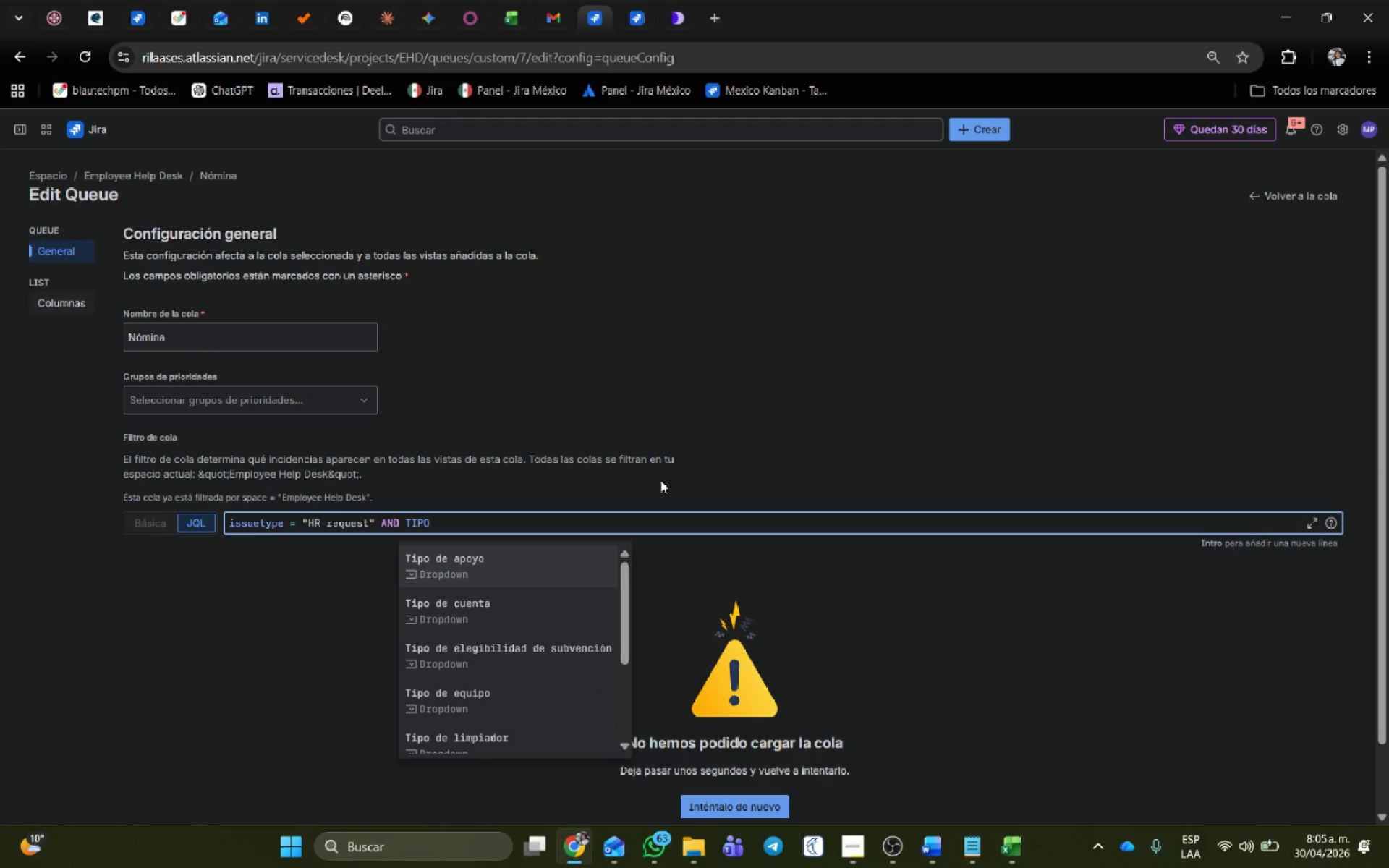 
left_click([673, 461])
 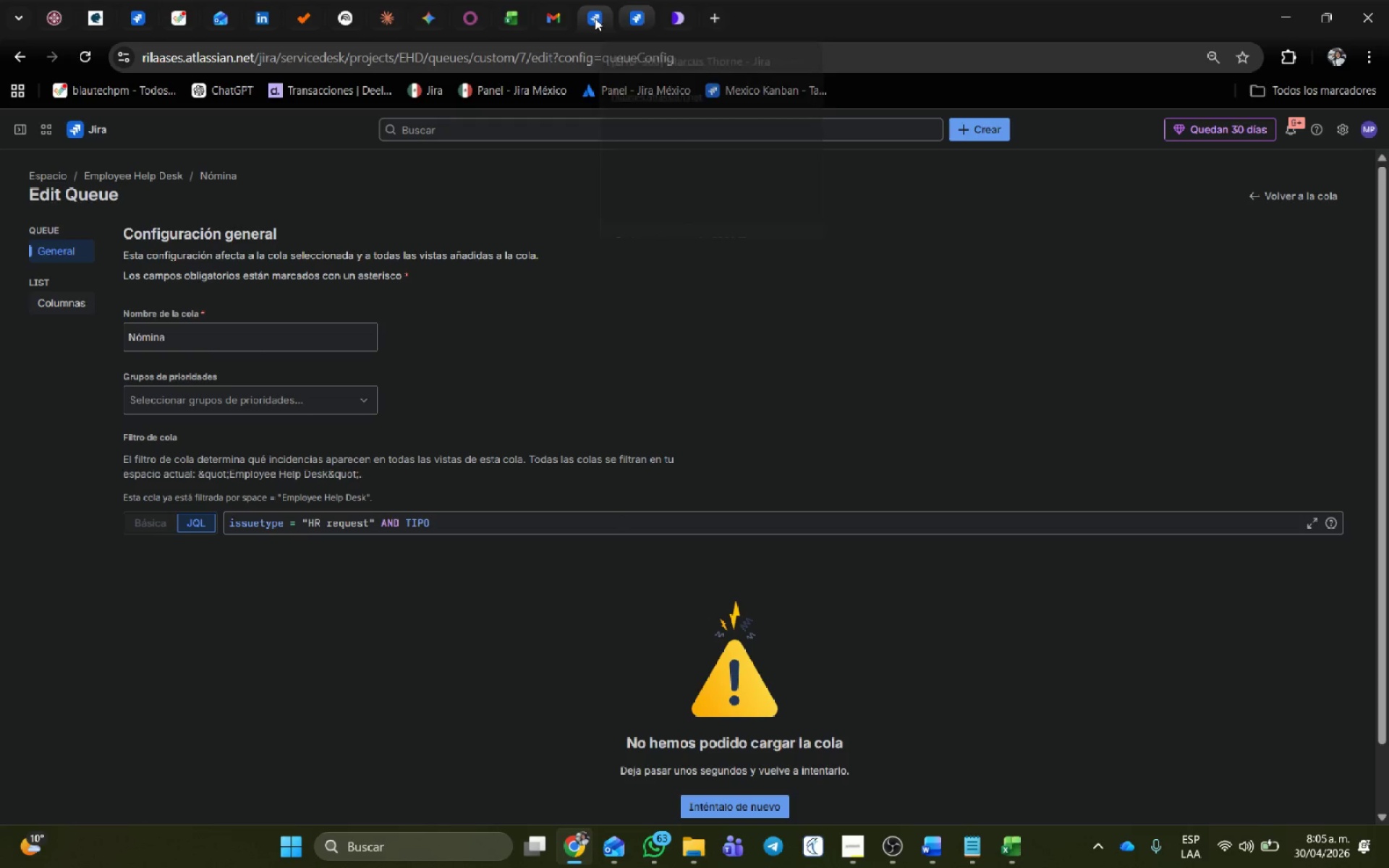 
left_click([640, 2])
 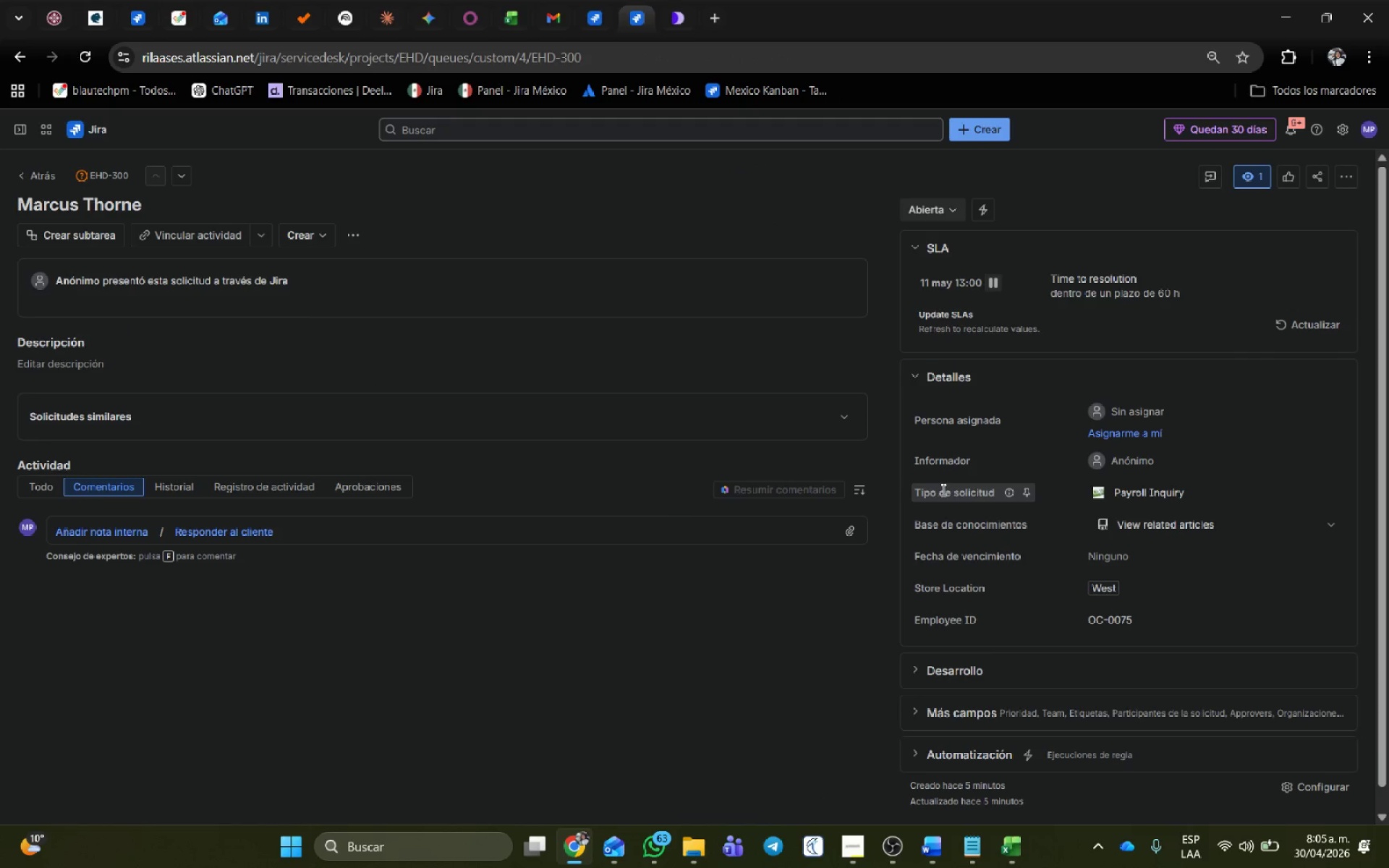 
mouse_move([1016, 473])
 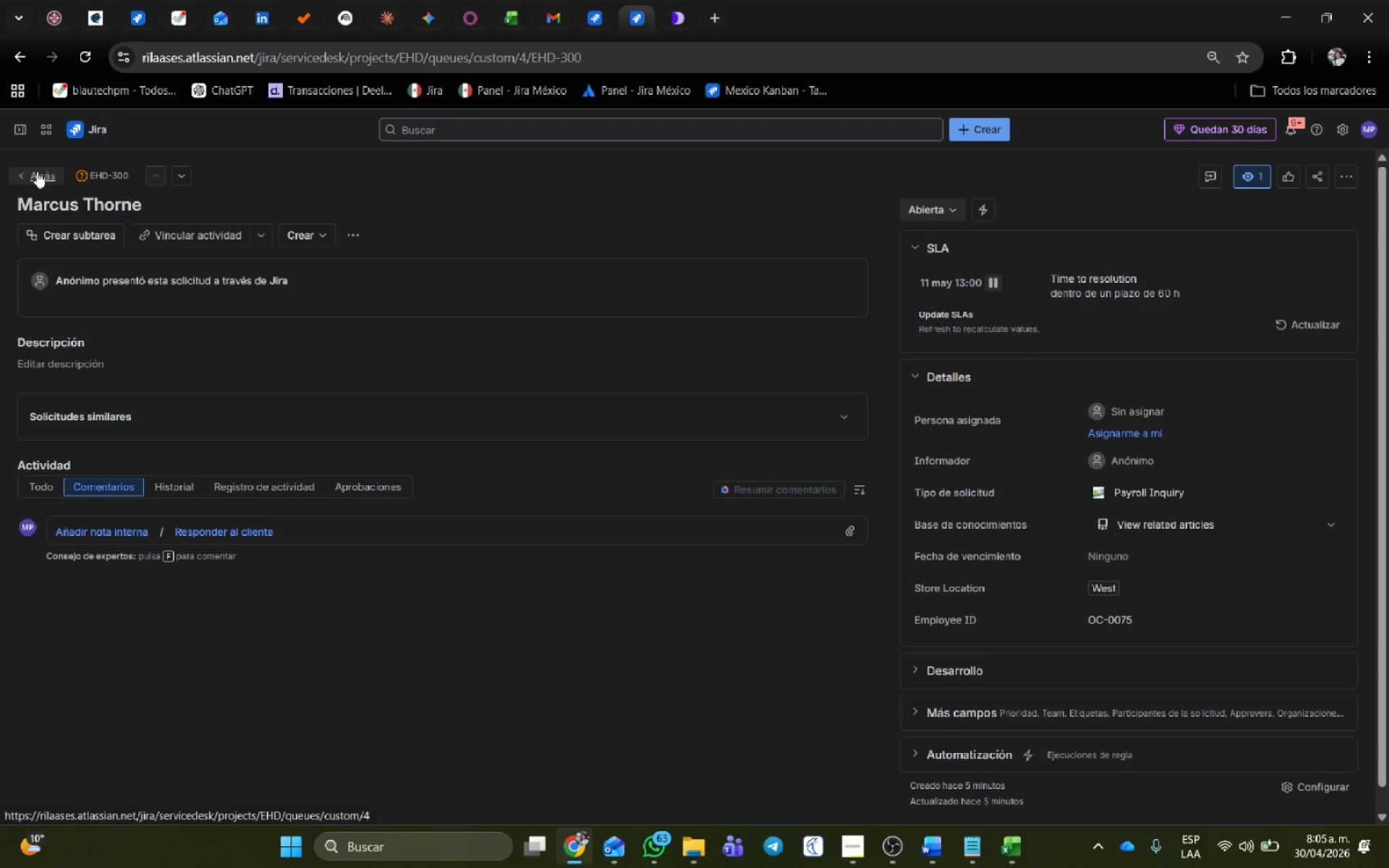 
left_click([37, 171])
 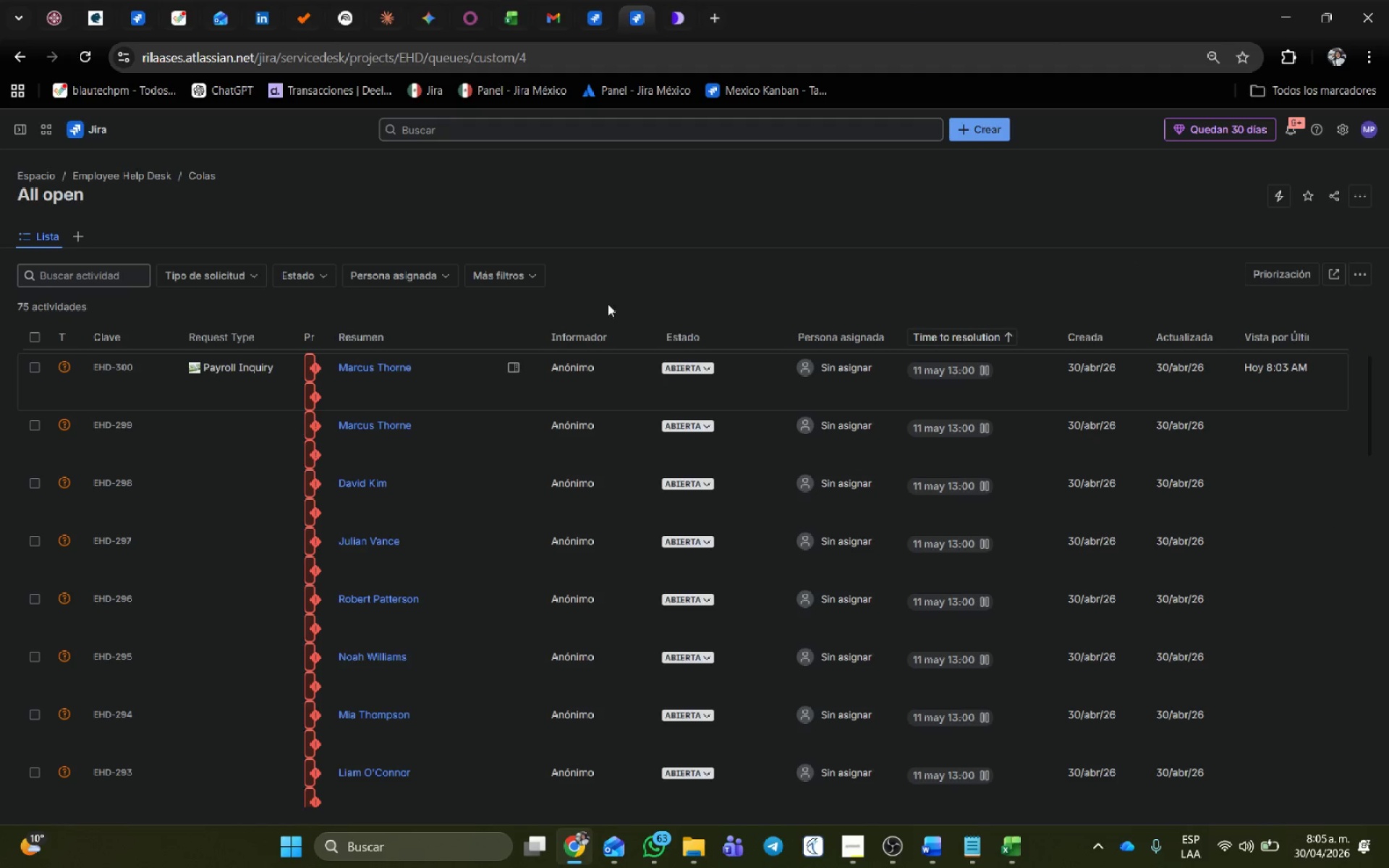 
left_click([37, 336])
 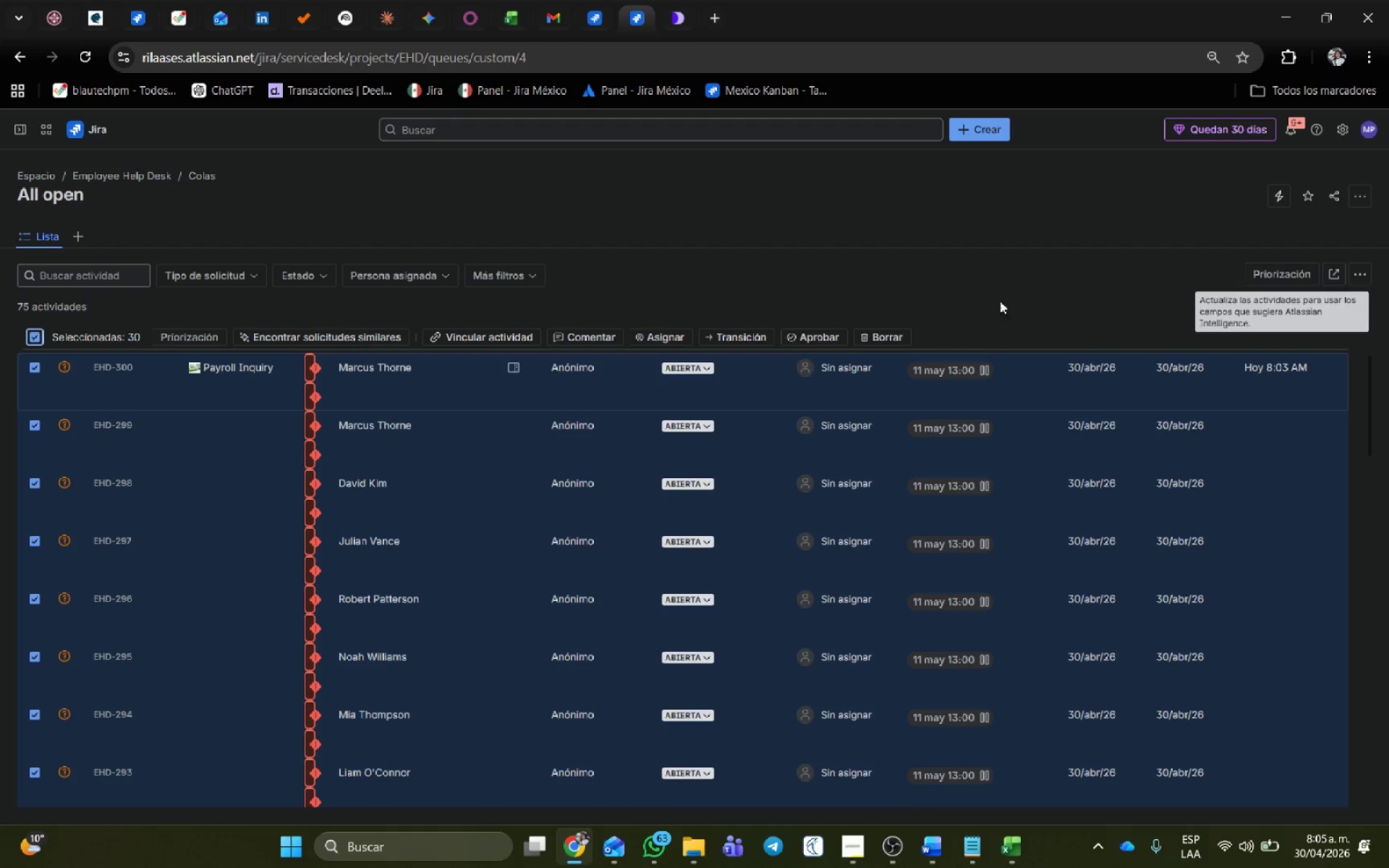 
left_click([900, 332])
 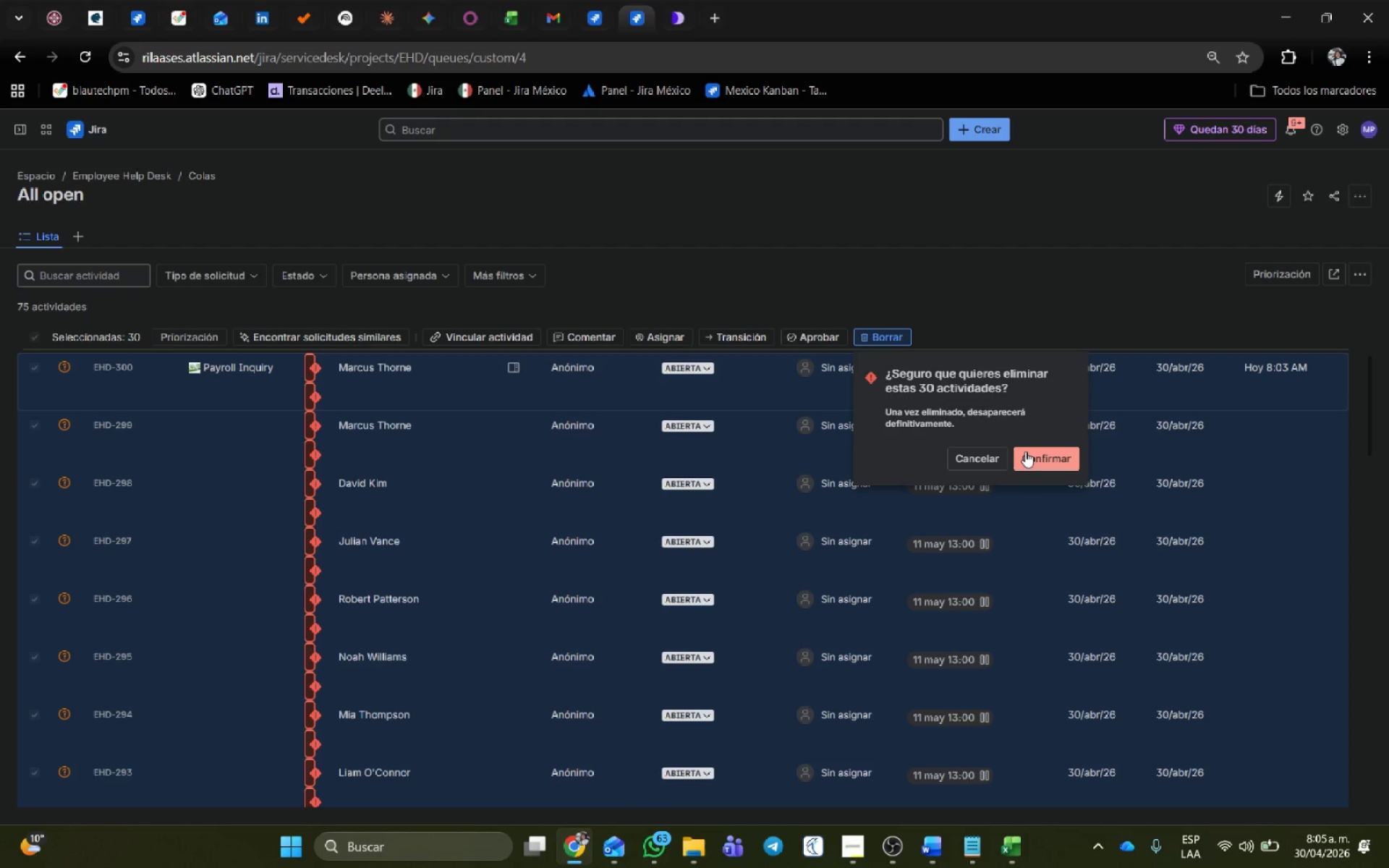 
left_click([1027, 451])
 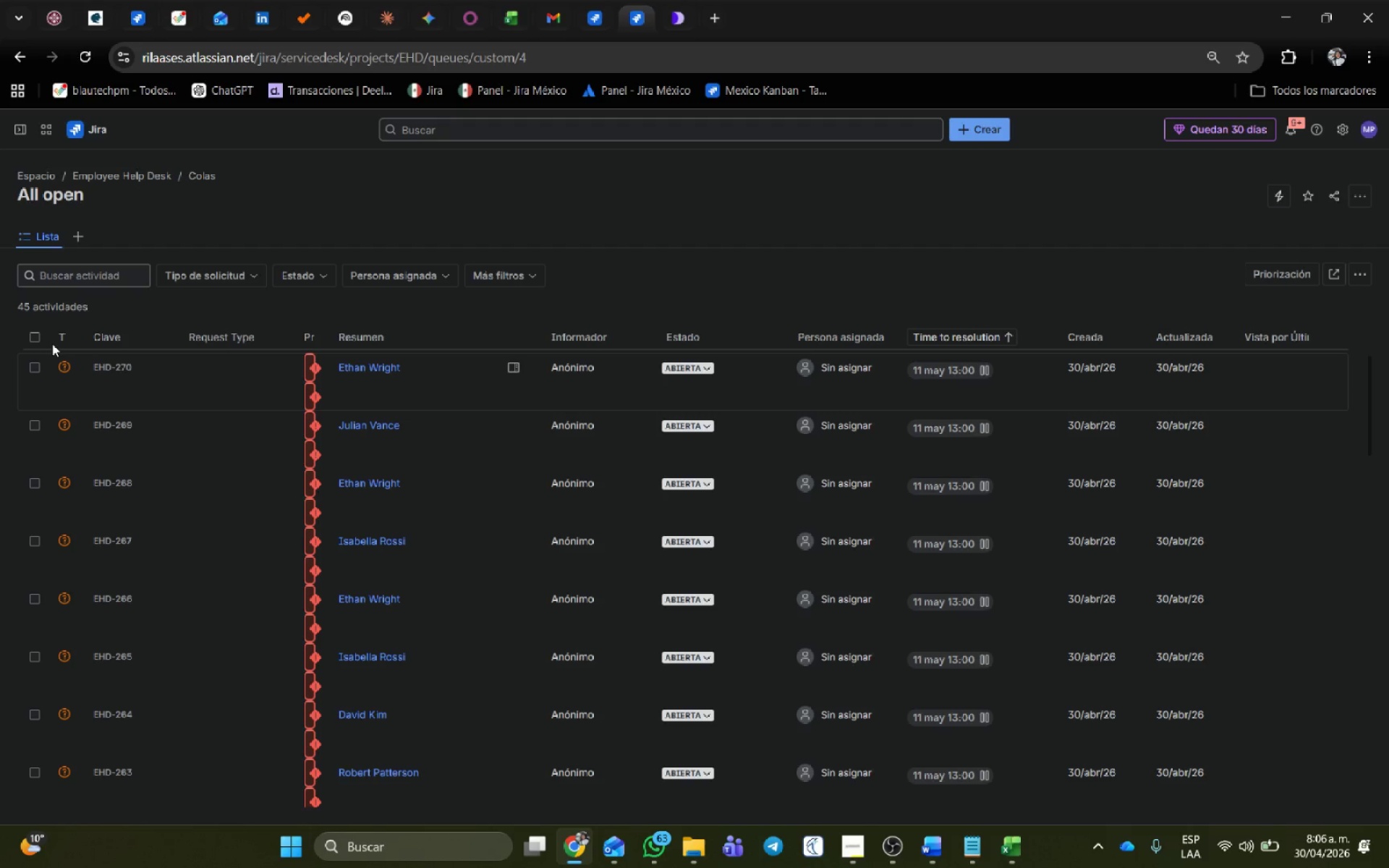 
wait(45.67)
 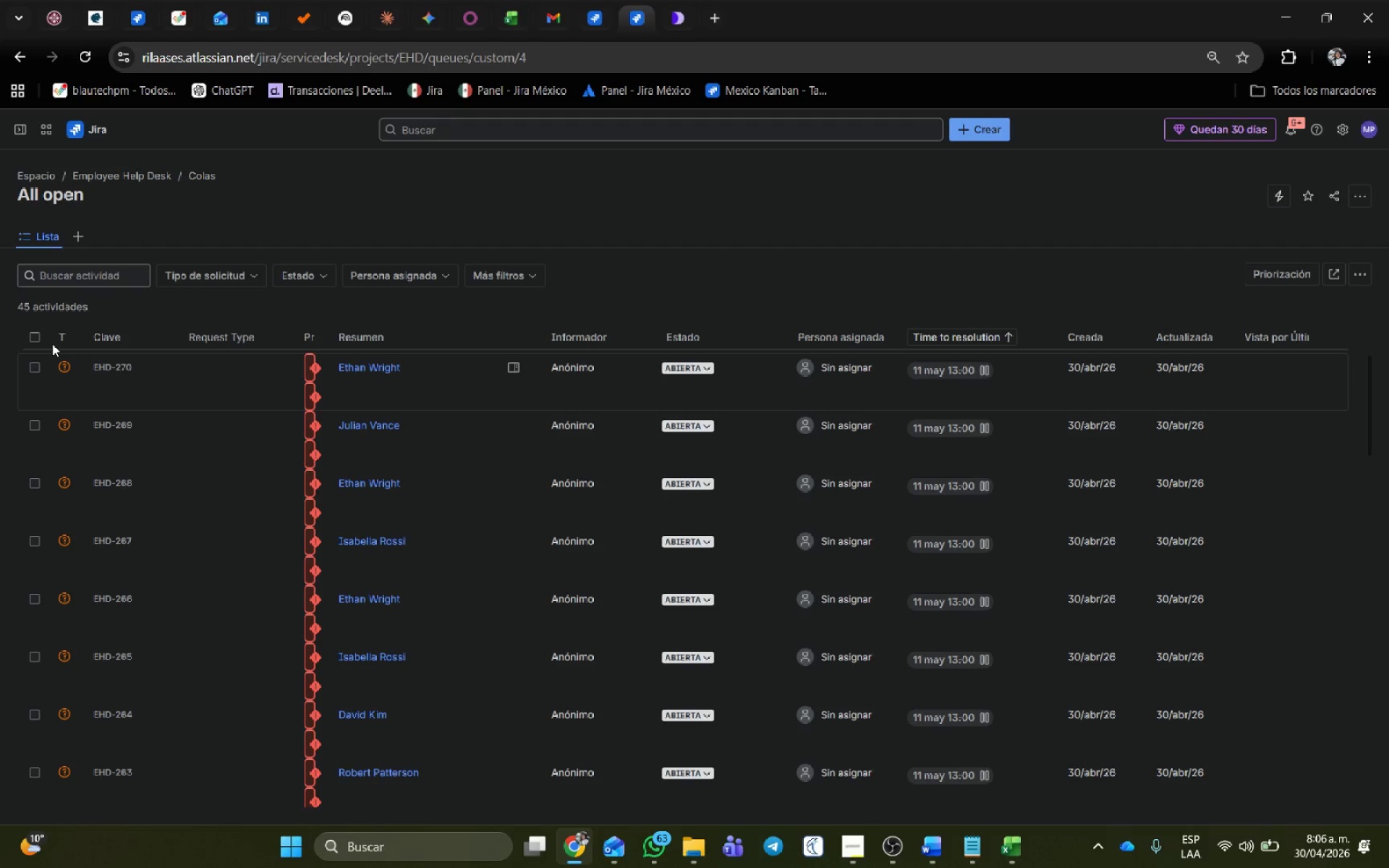 
left_click([39, 336])
 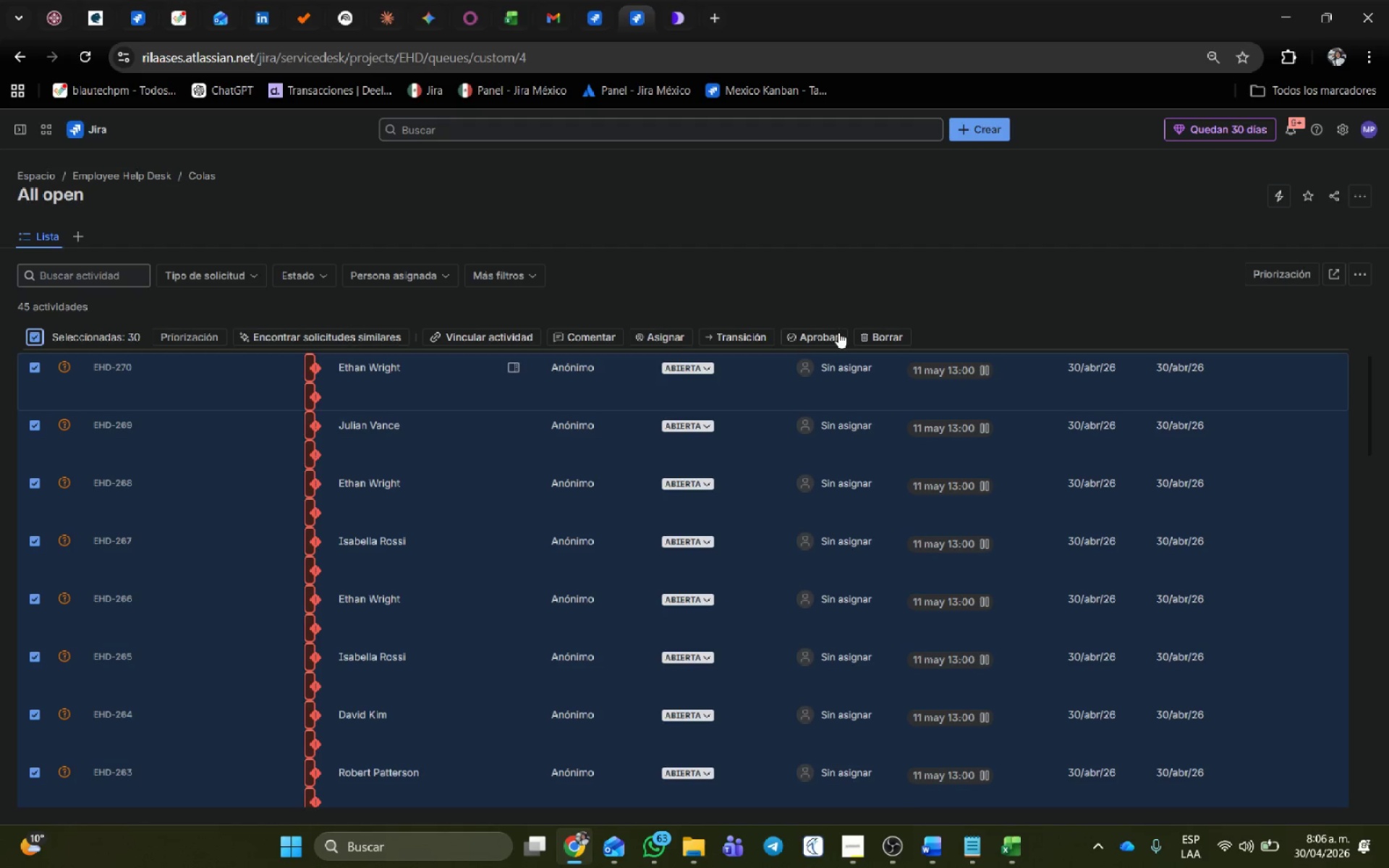 
left_click([897, 328])
 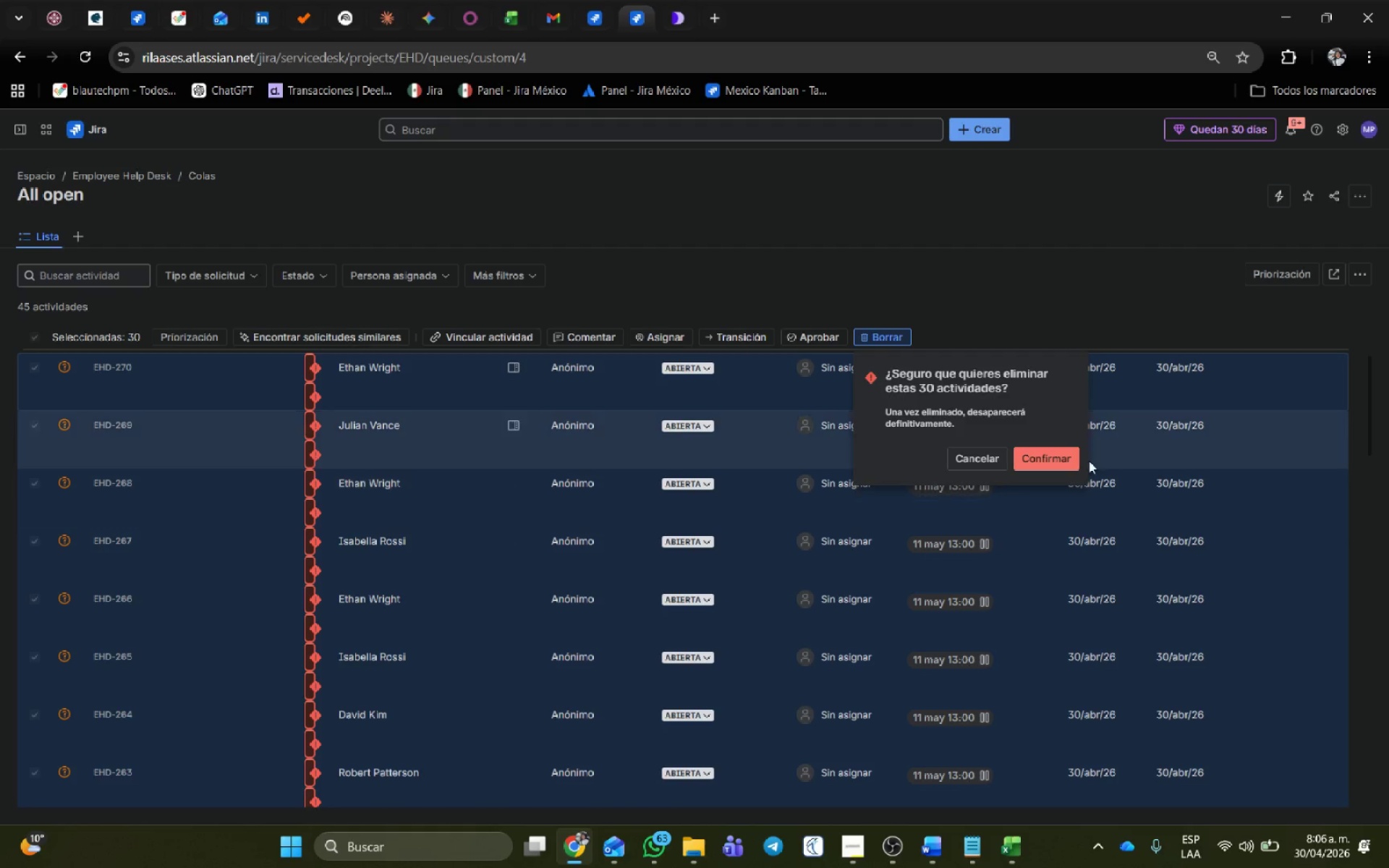 
left_click([1069, 451])
 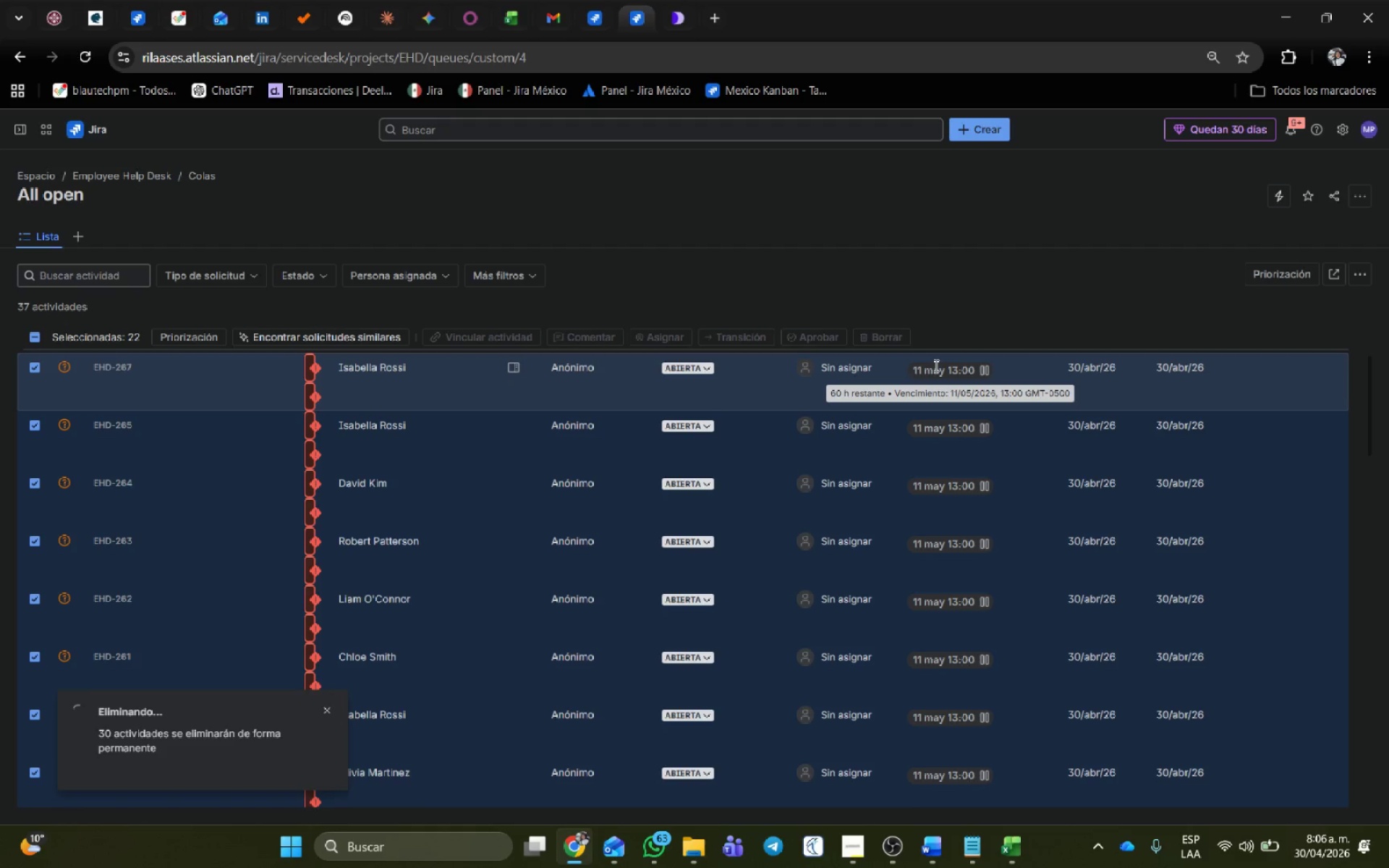 
wait(19.3)
 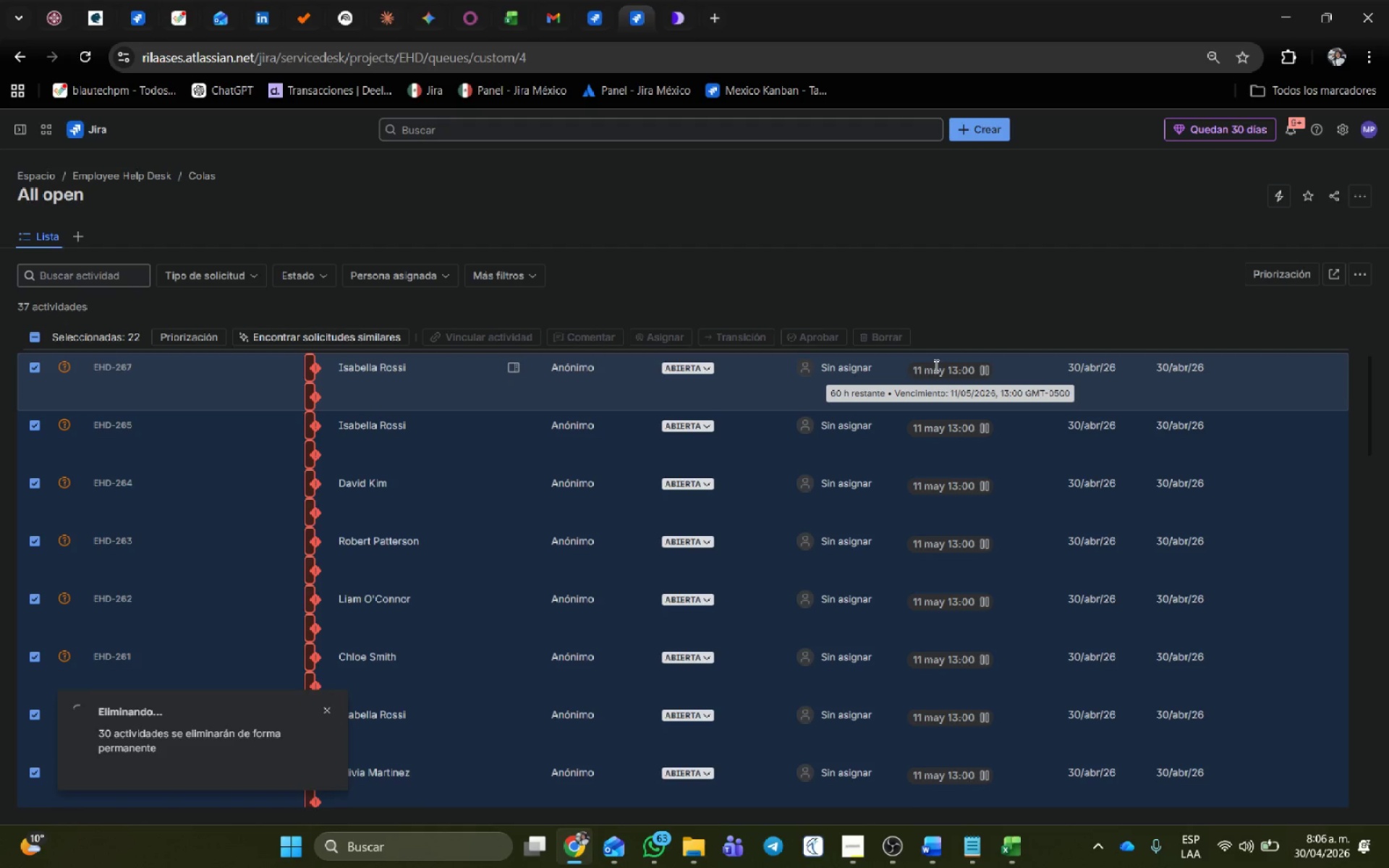 
left_click([1088, 289])
 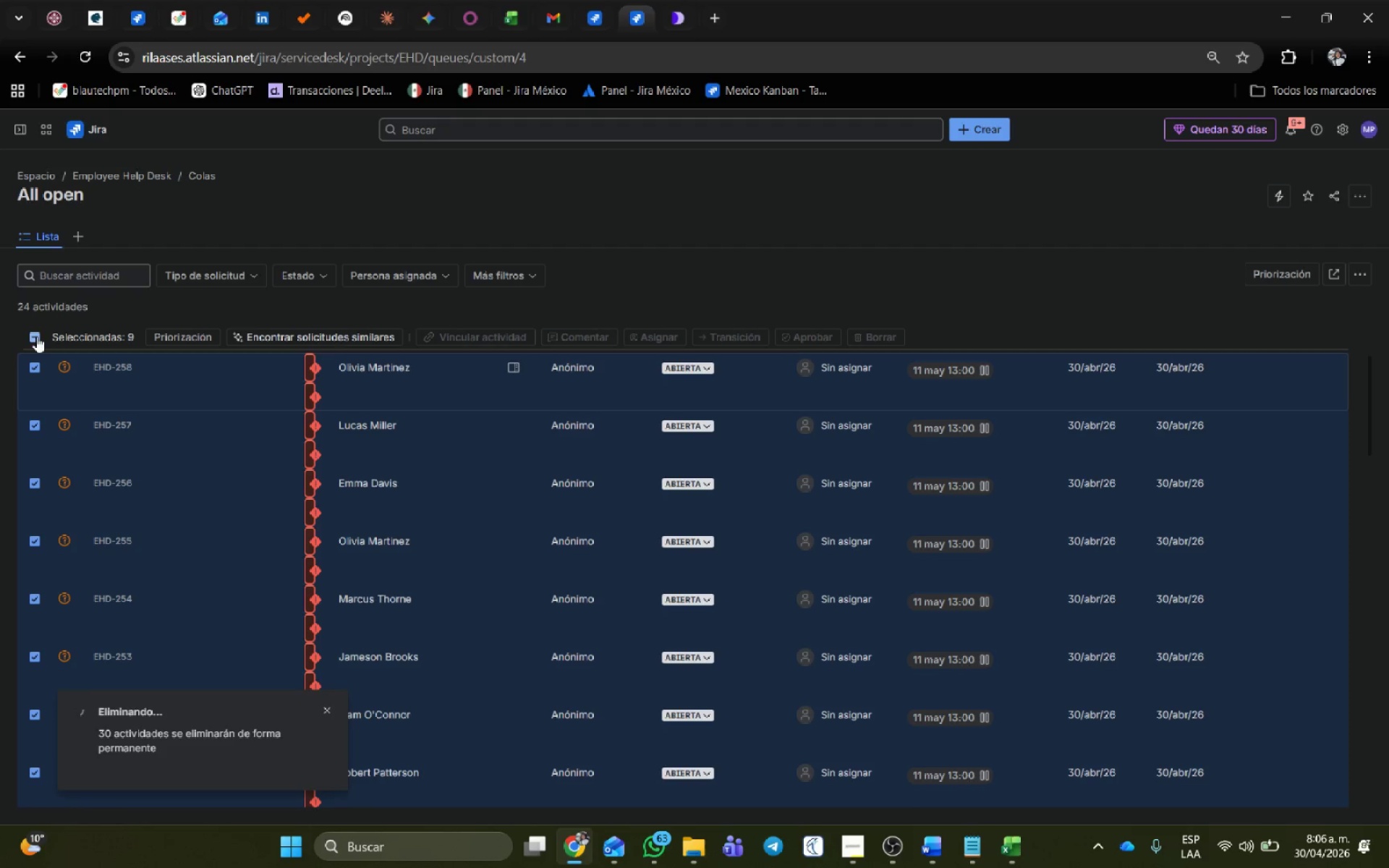 
left_click([36, 336])
 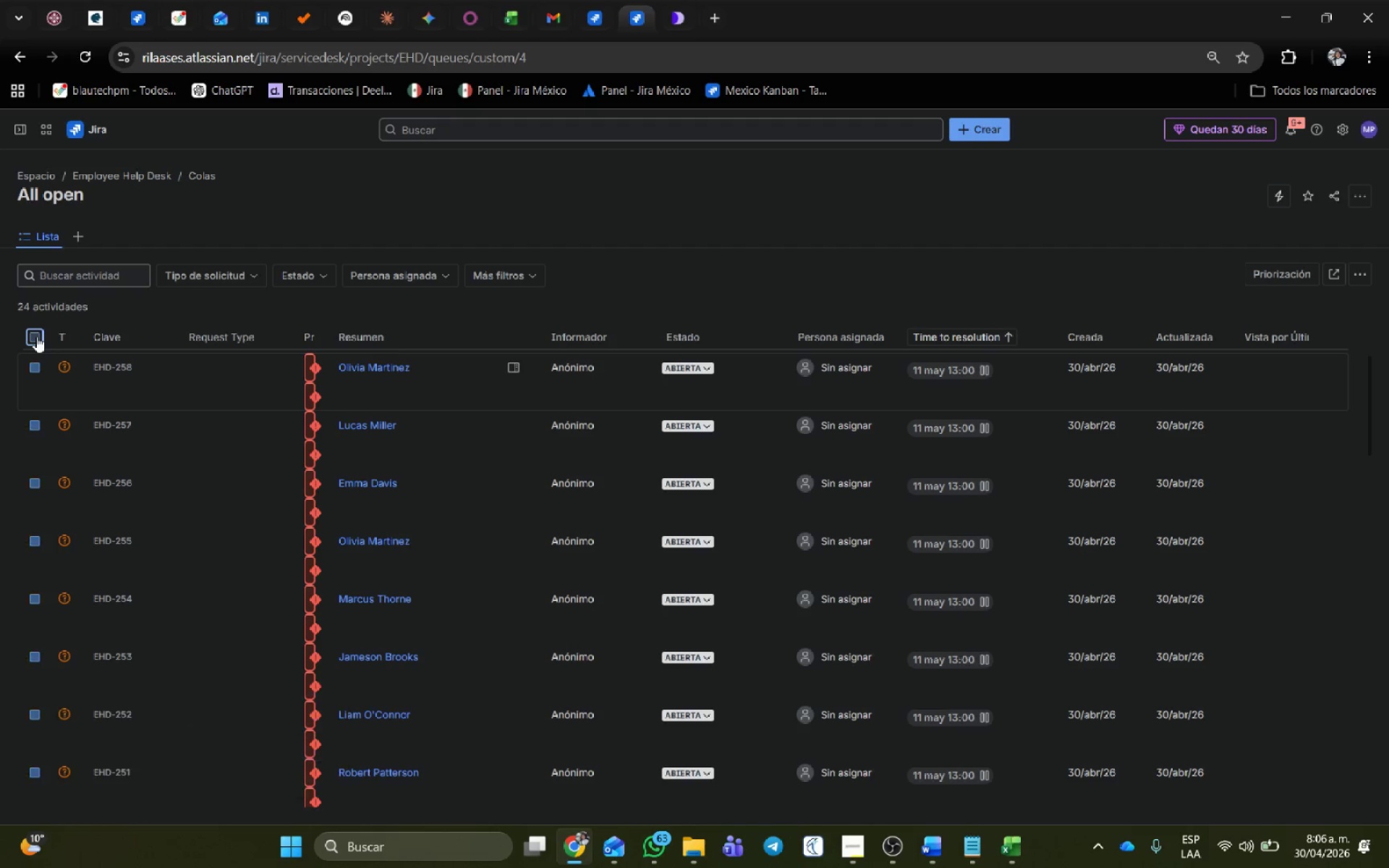 
left_click([36, 336])
 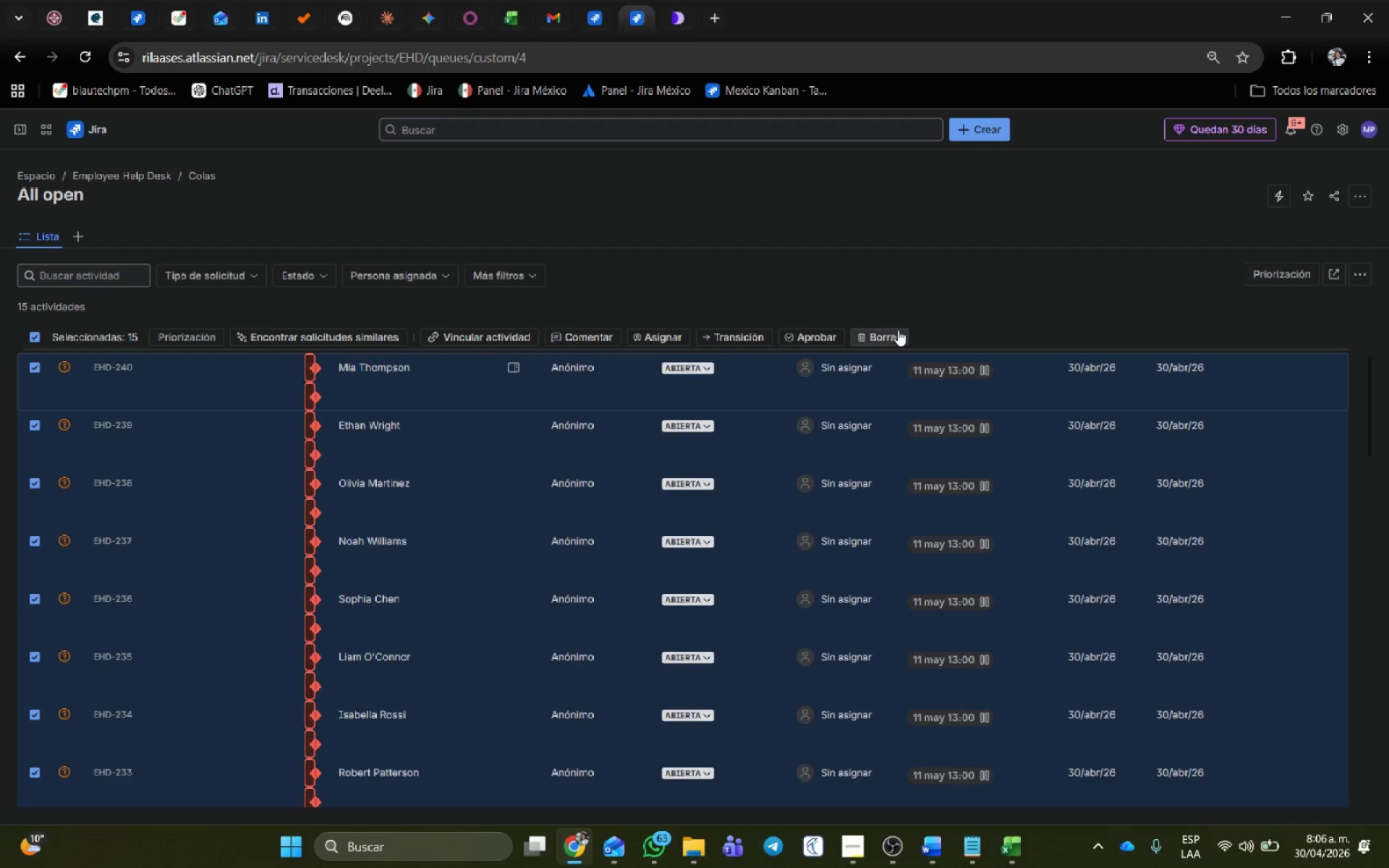 
left_click([898, 333])
 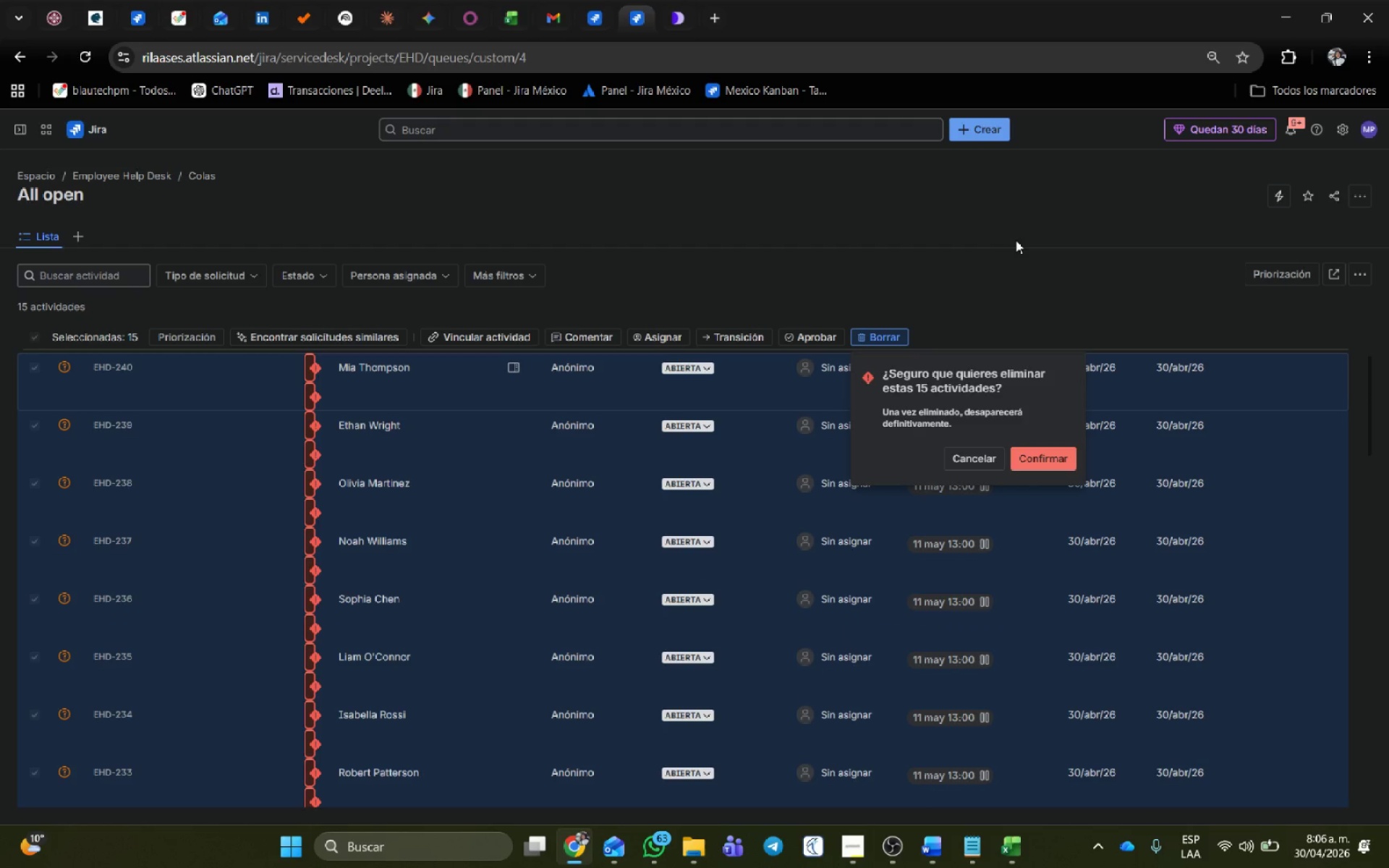 
wait(6.25)
 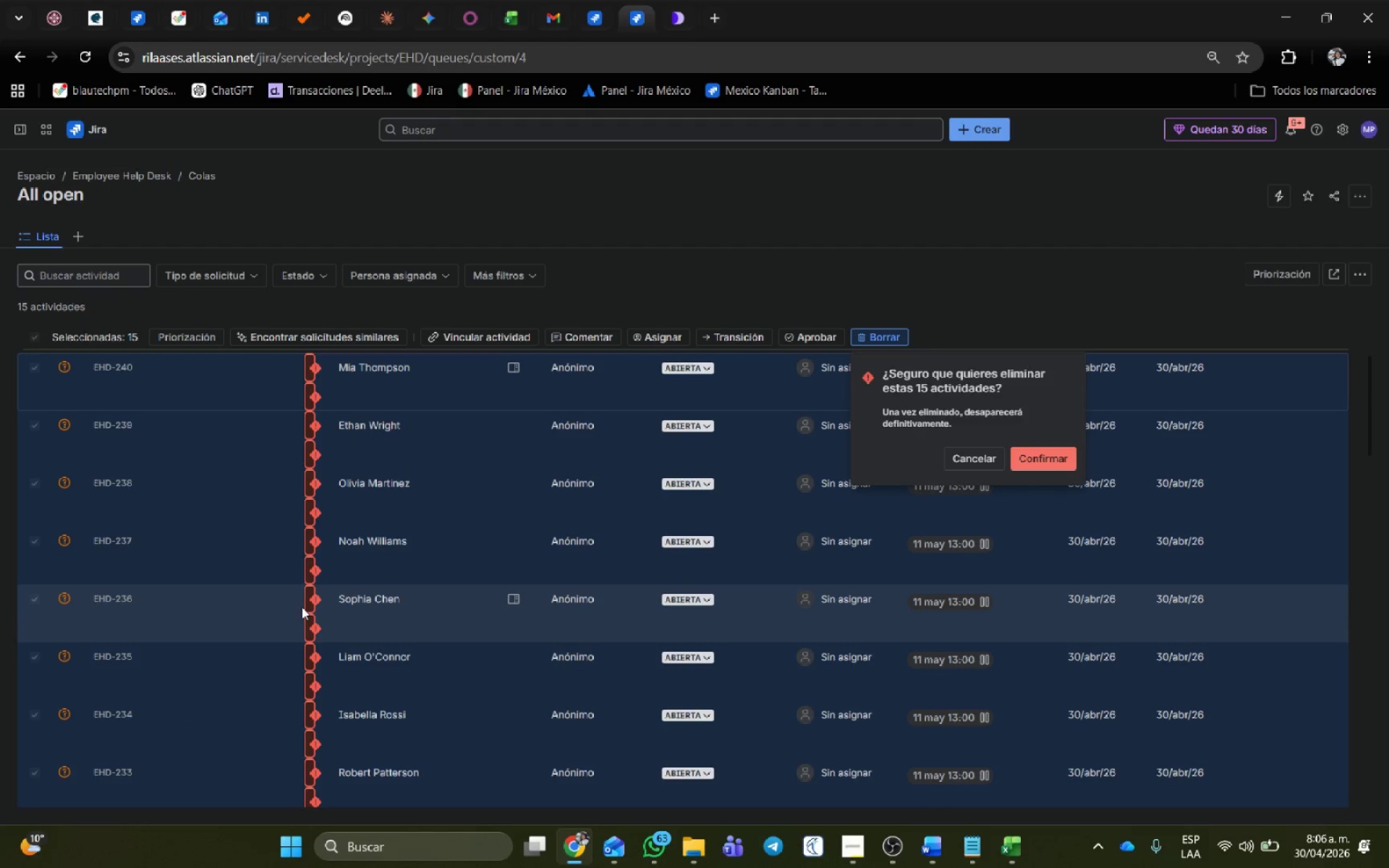 
left_click([1035, 457])
 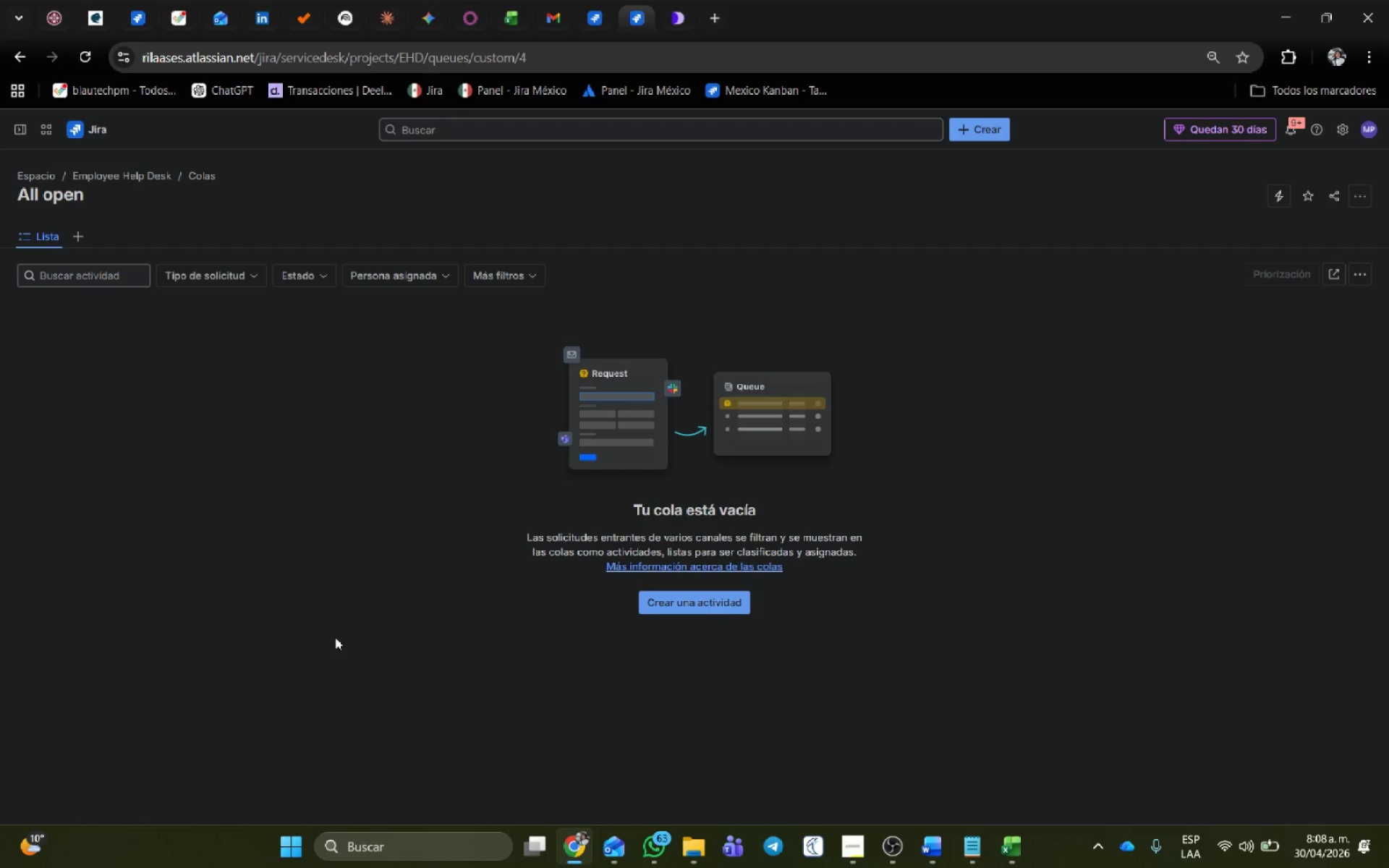 
wait(84.81)
 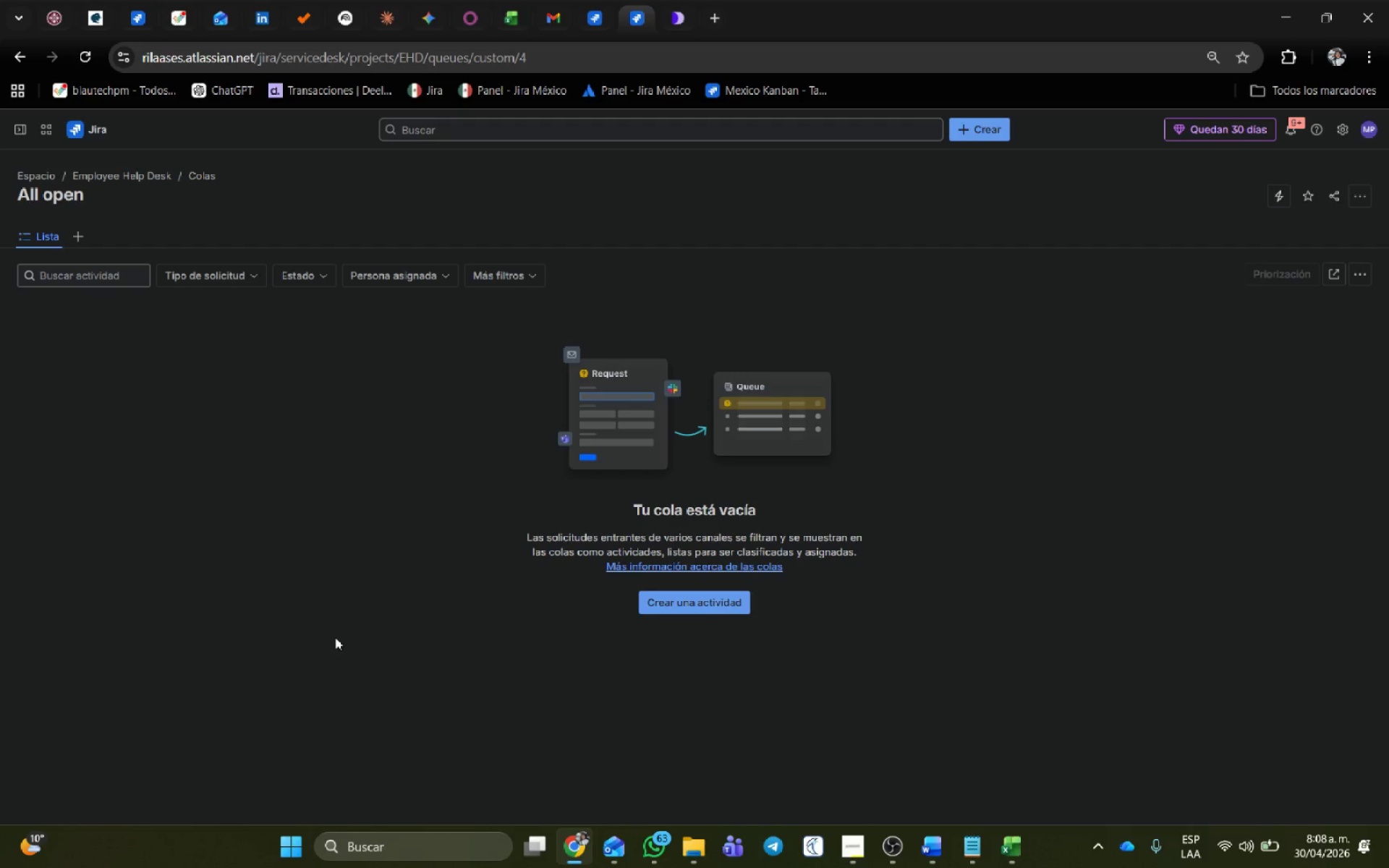 
left_click([1341, 128])
 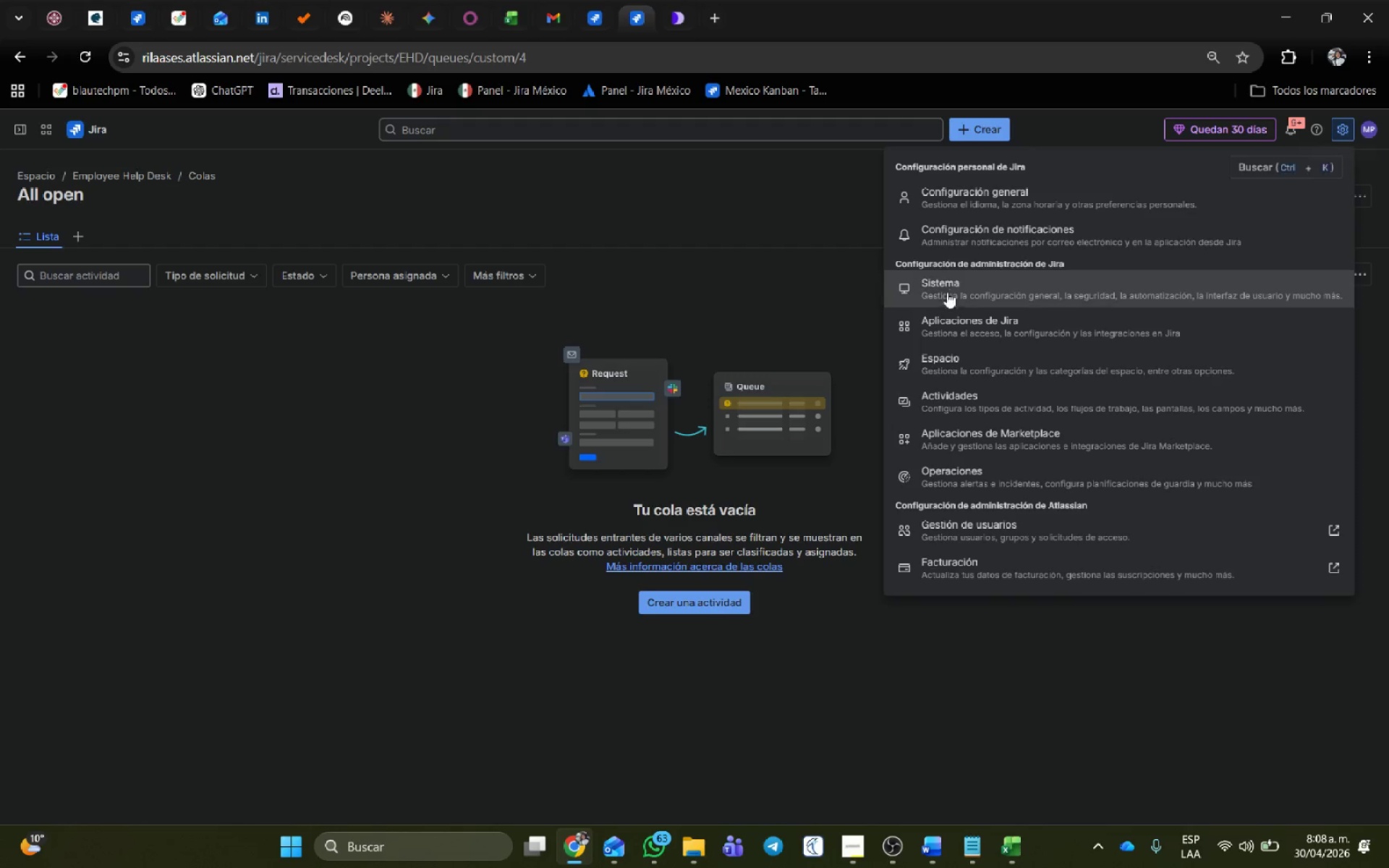 
left_click([947, 293])
 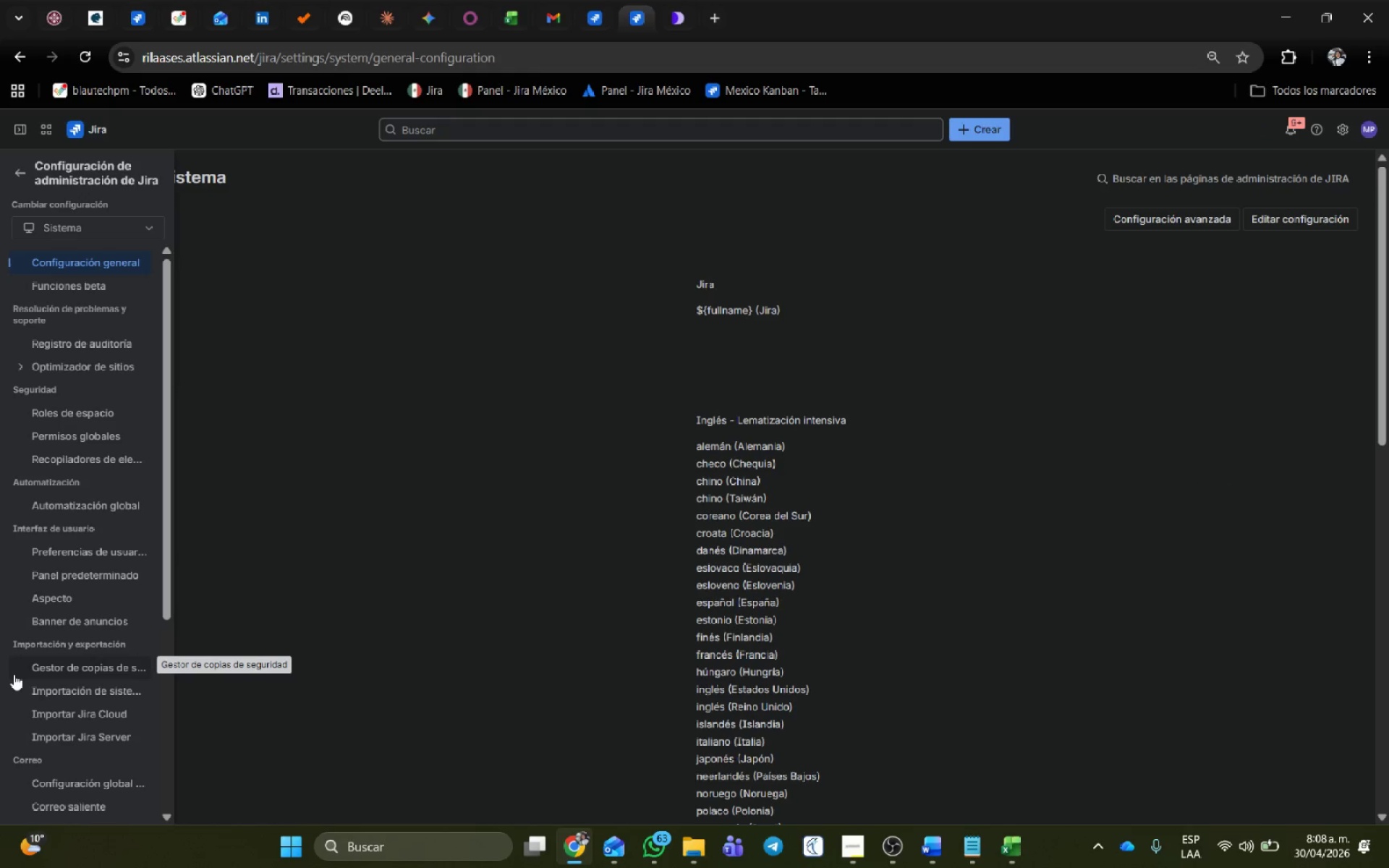 
left_click([51, 697])
 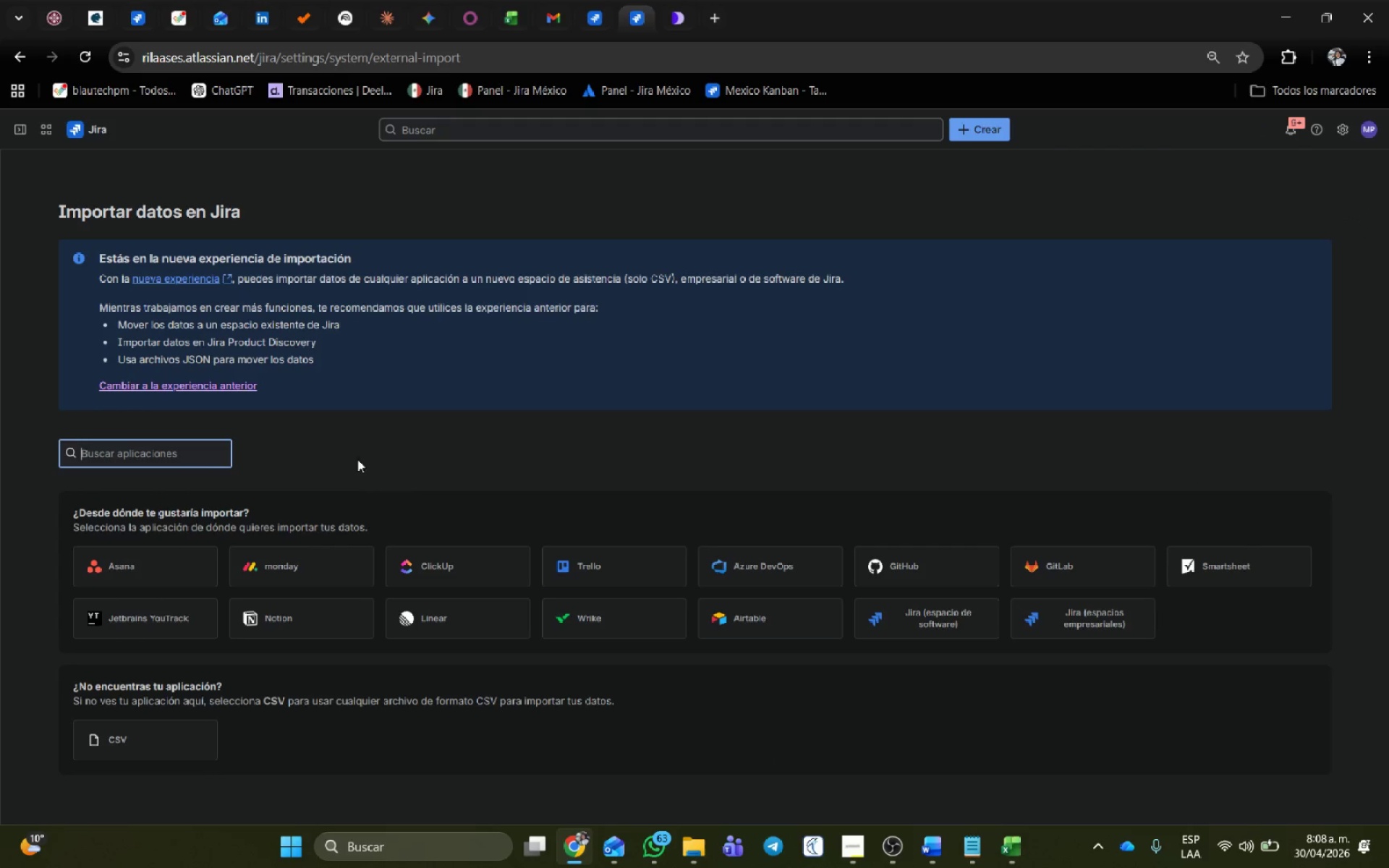 
left_click([246, 381])
 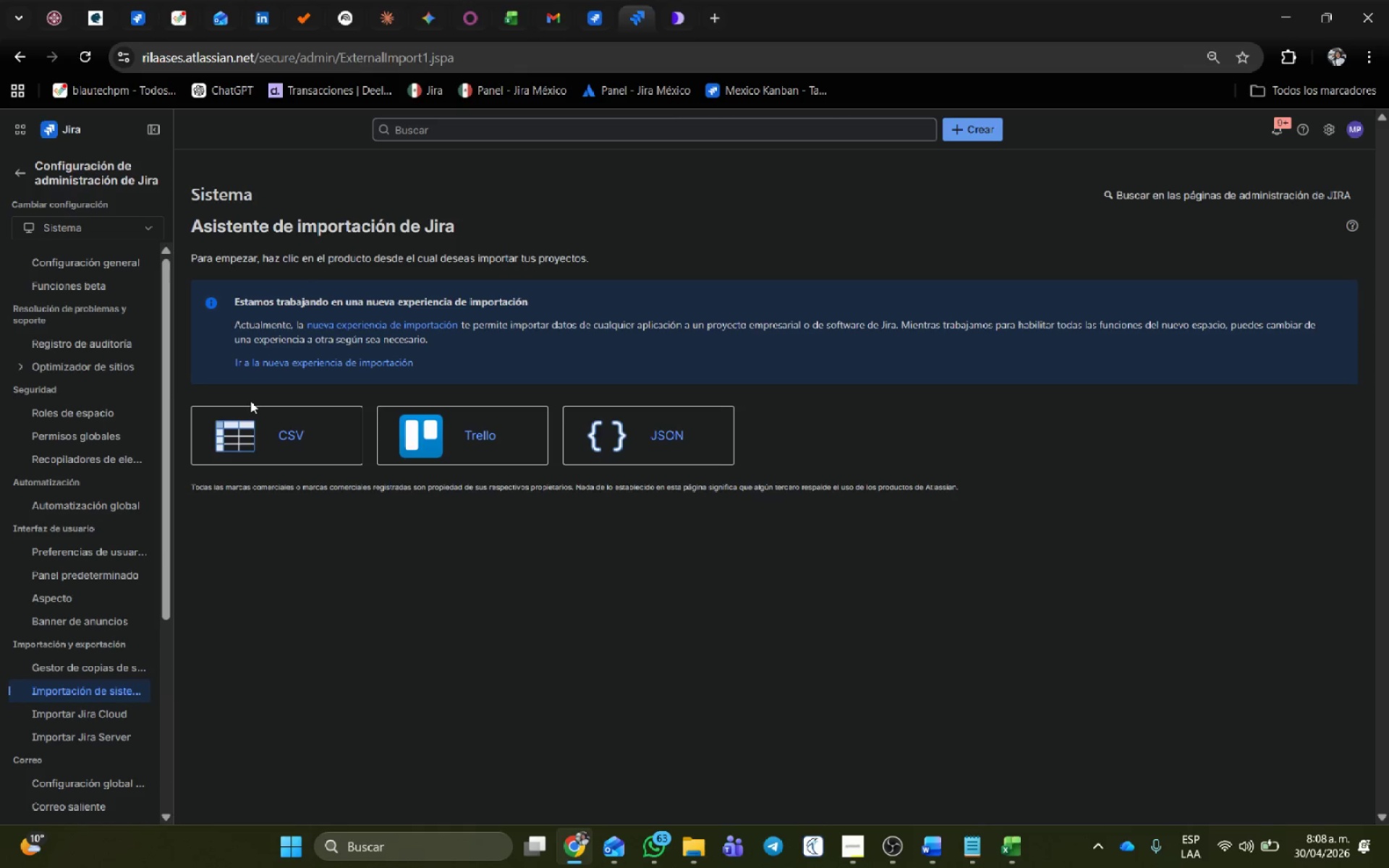 
wait(8.52)
 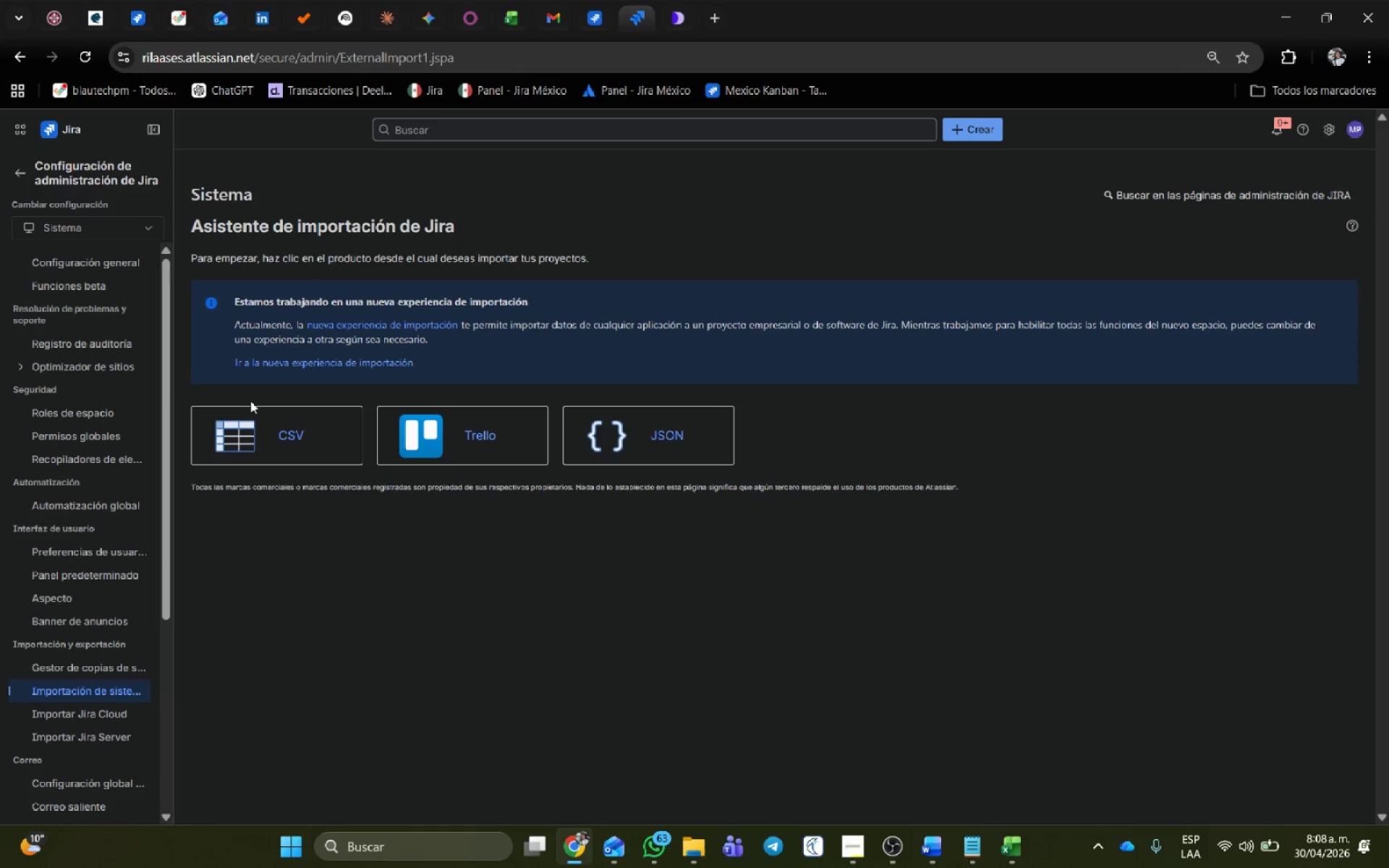 
left_click([292, 429])
 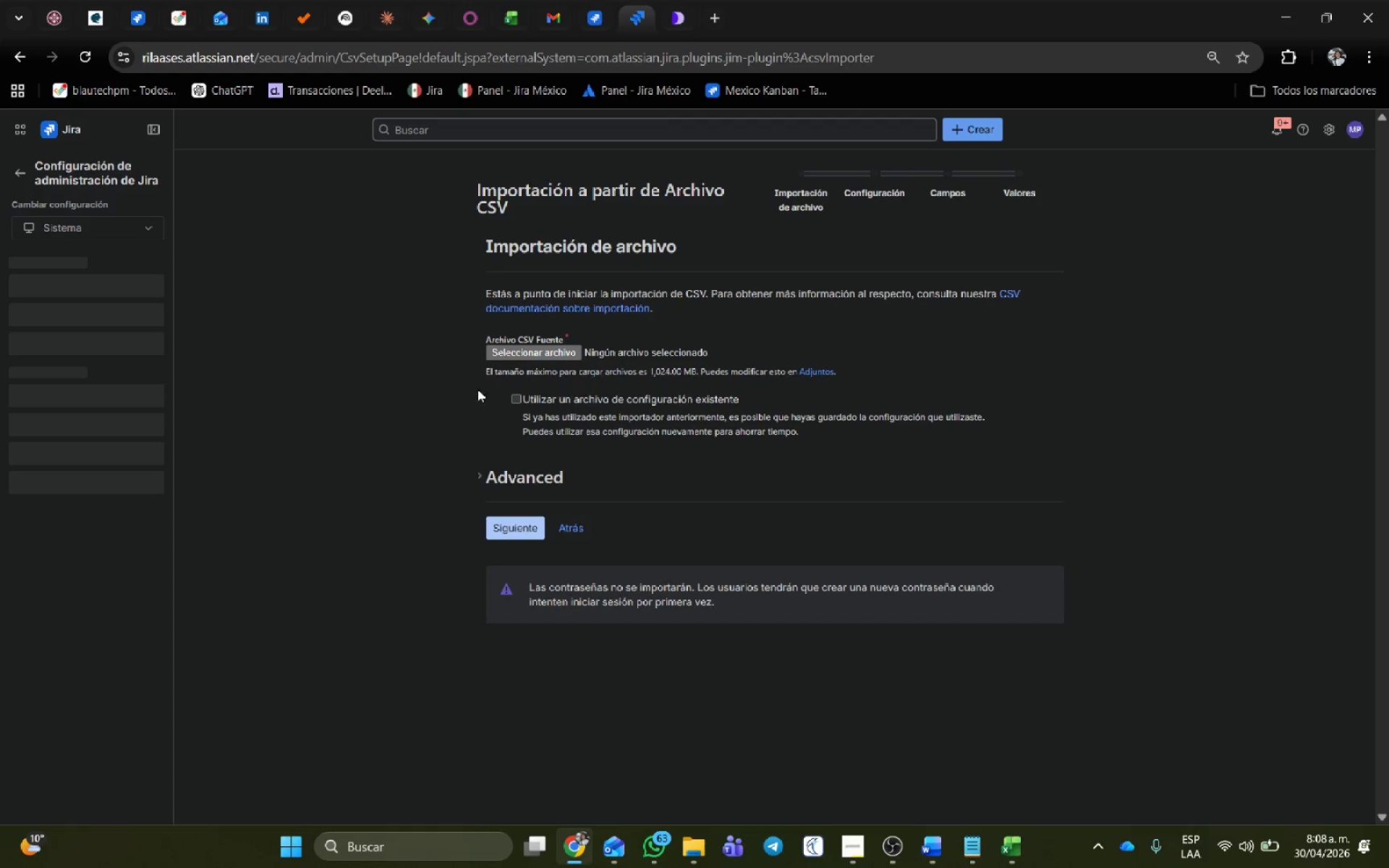 
left_click([514, 354])
 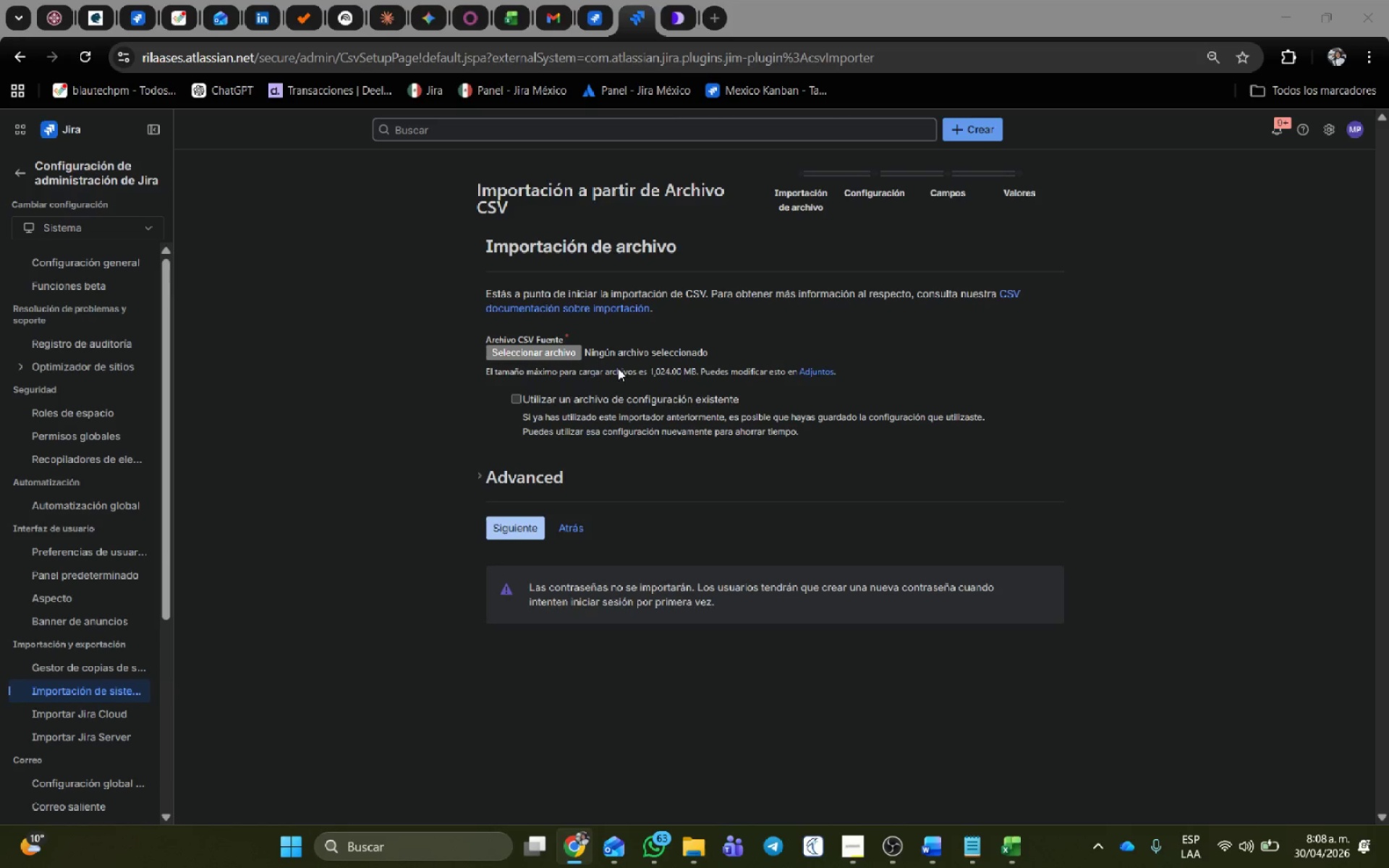 
mouse_move([760, 386])
 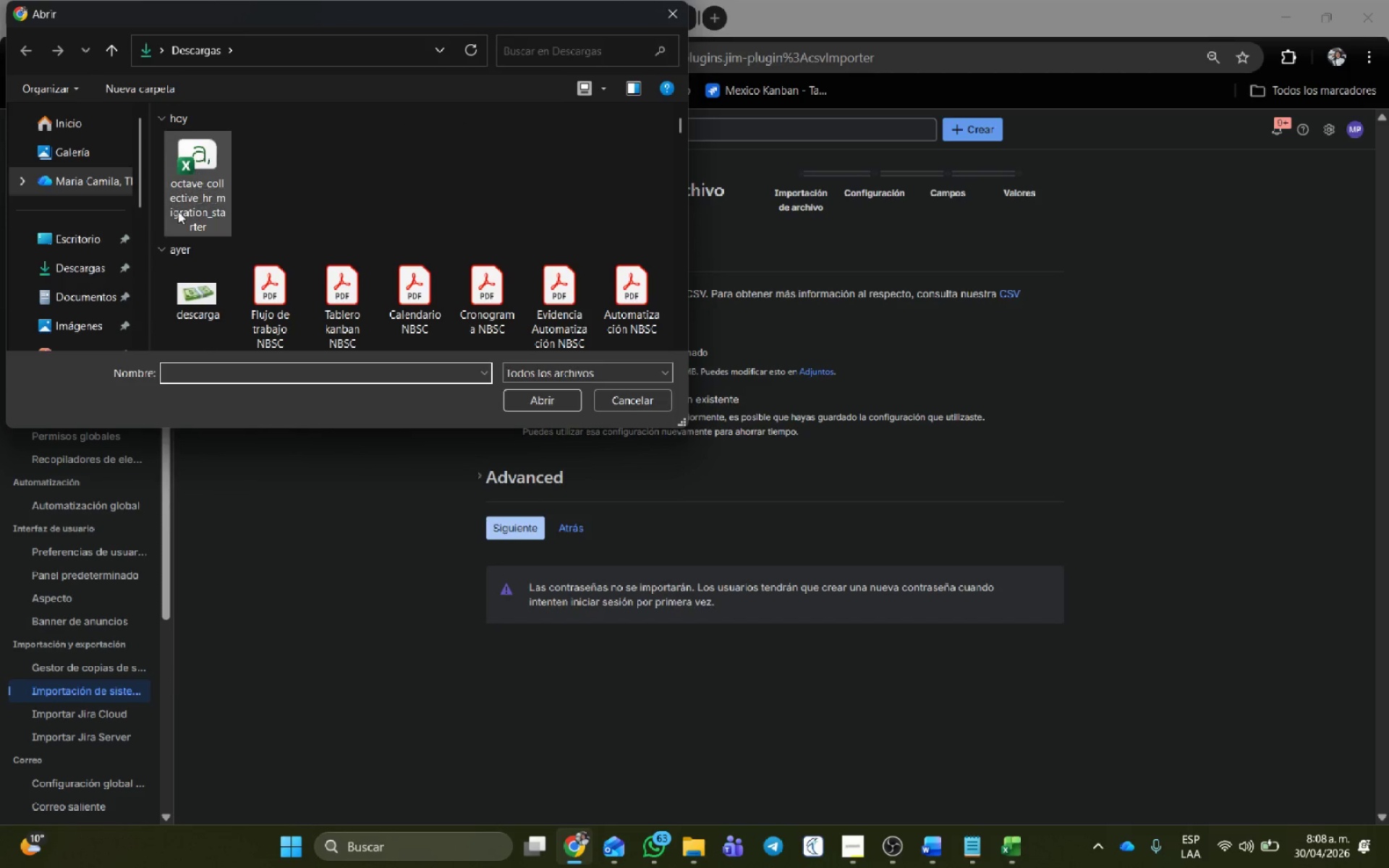 
left_click([208, 180])
 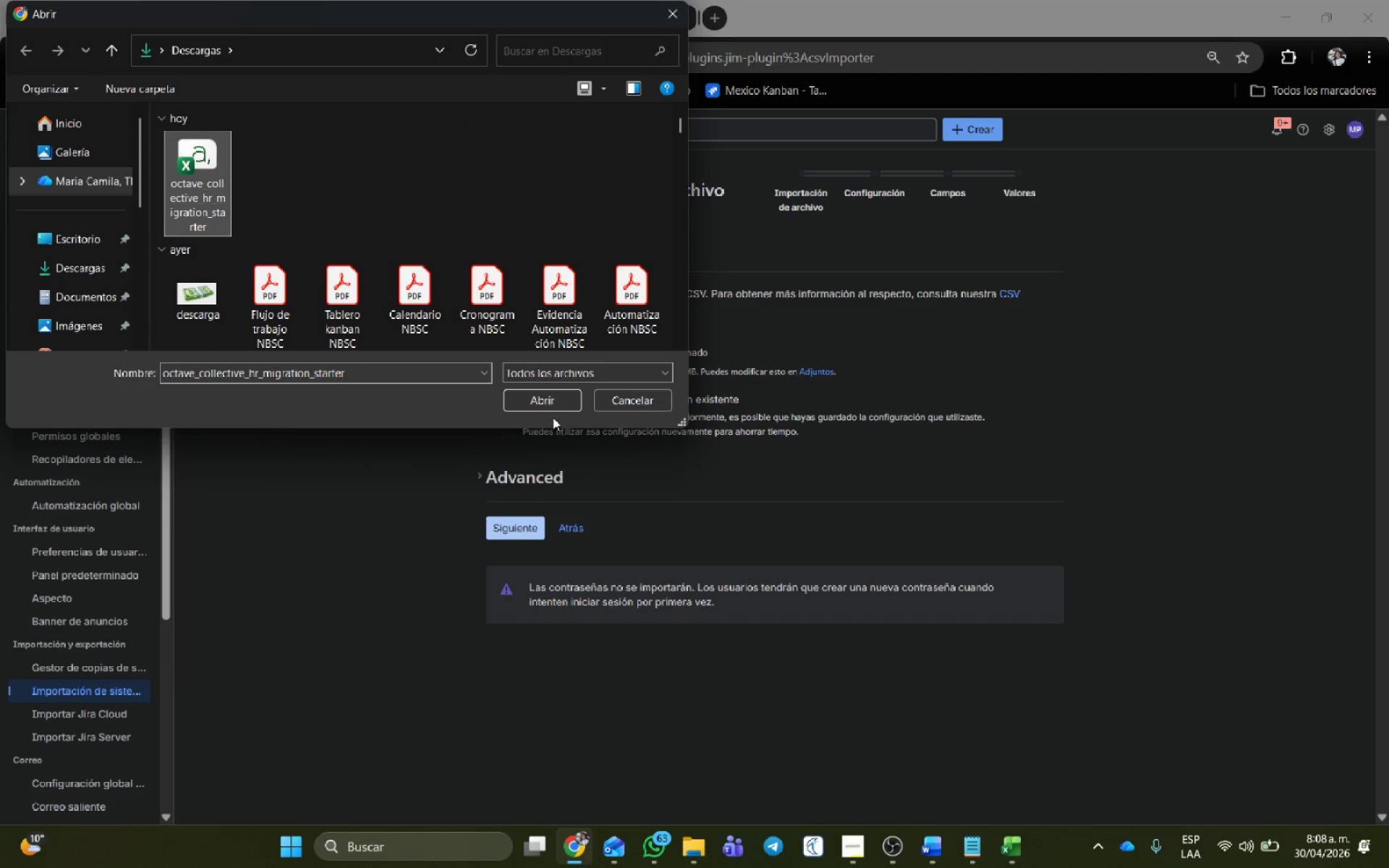 
left_click([554, 406])
 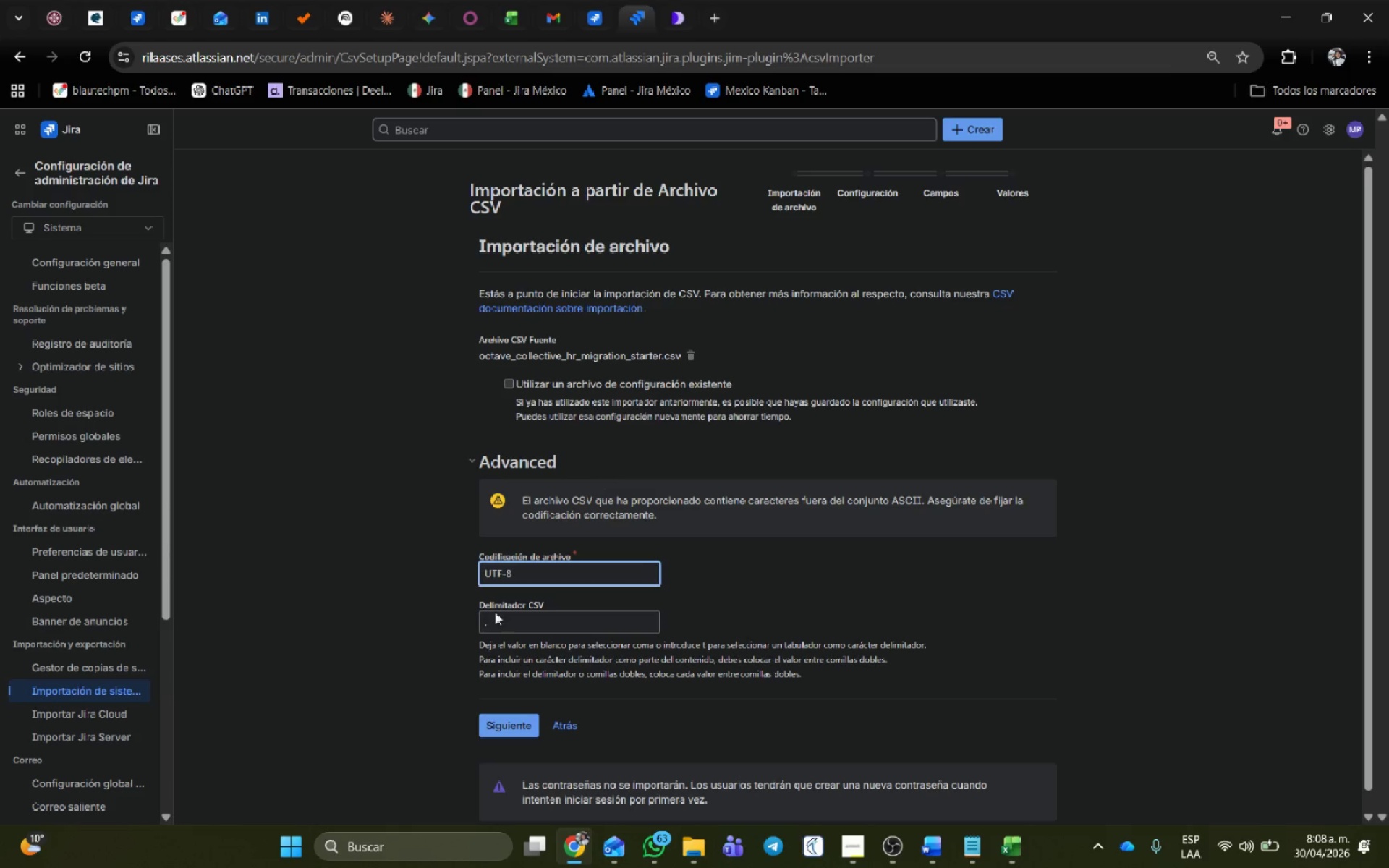 
left_click_drag(start_coordinate=[517, 618], to_coordinate=[311, 597])
 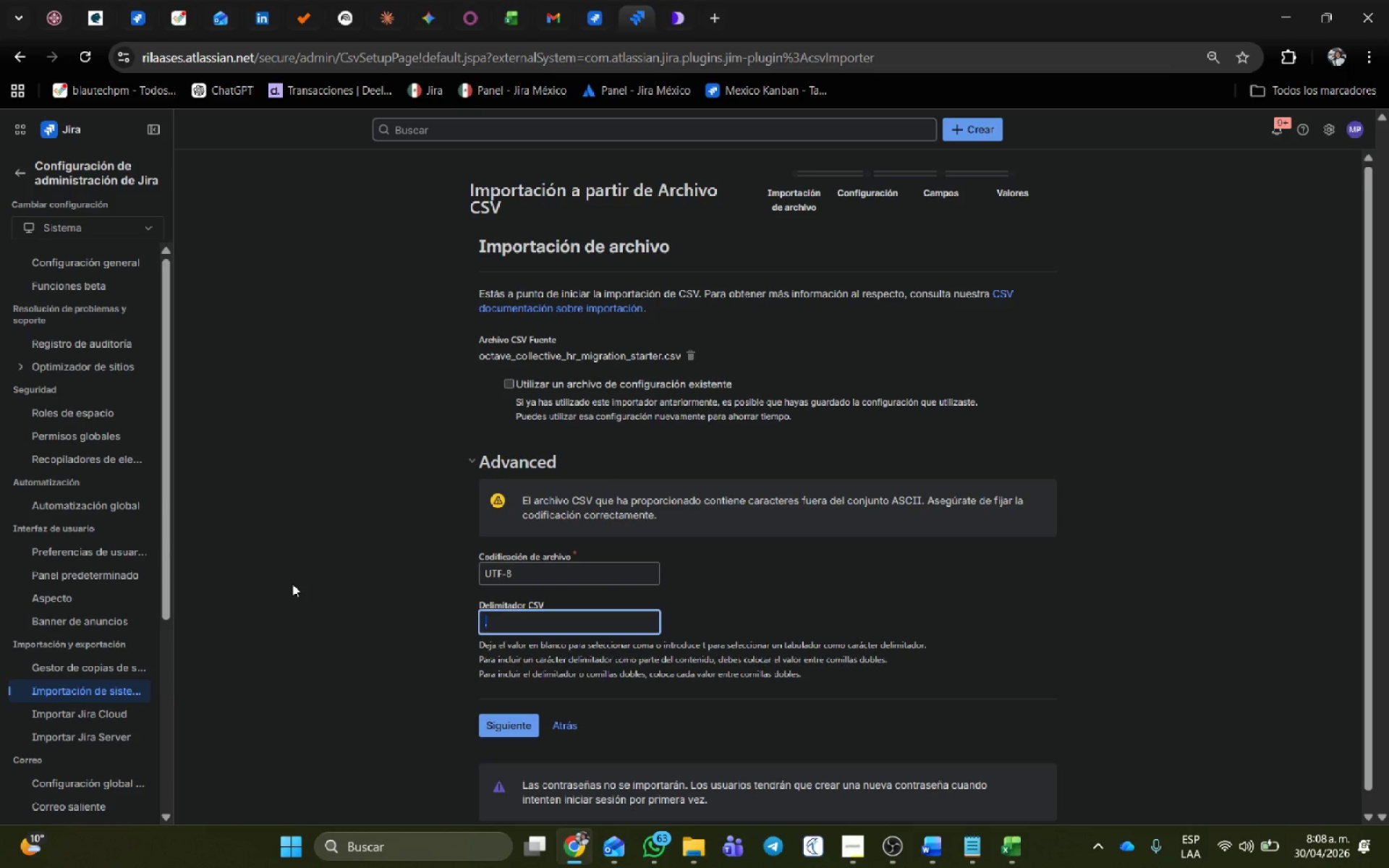 
key(Shift+ShiftRight)
 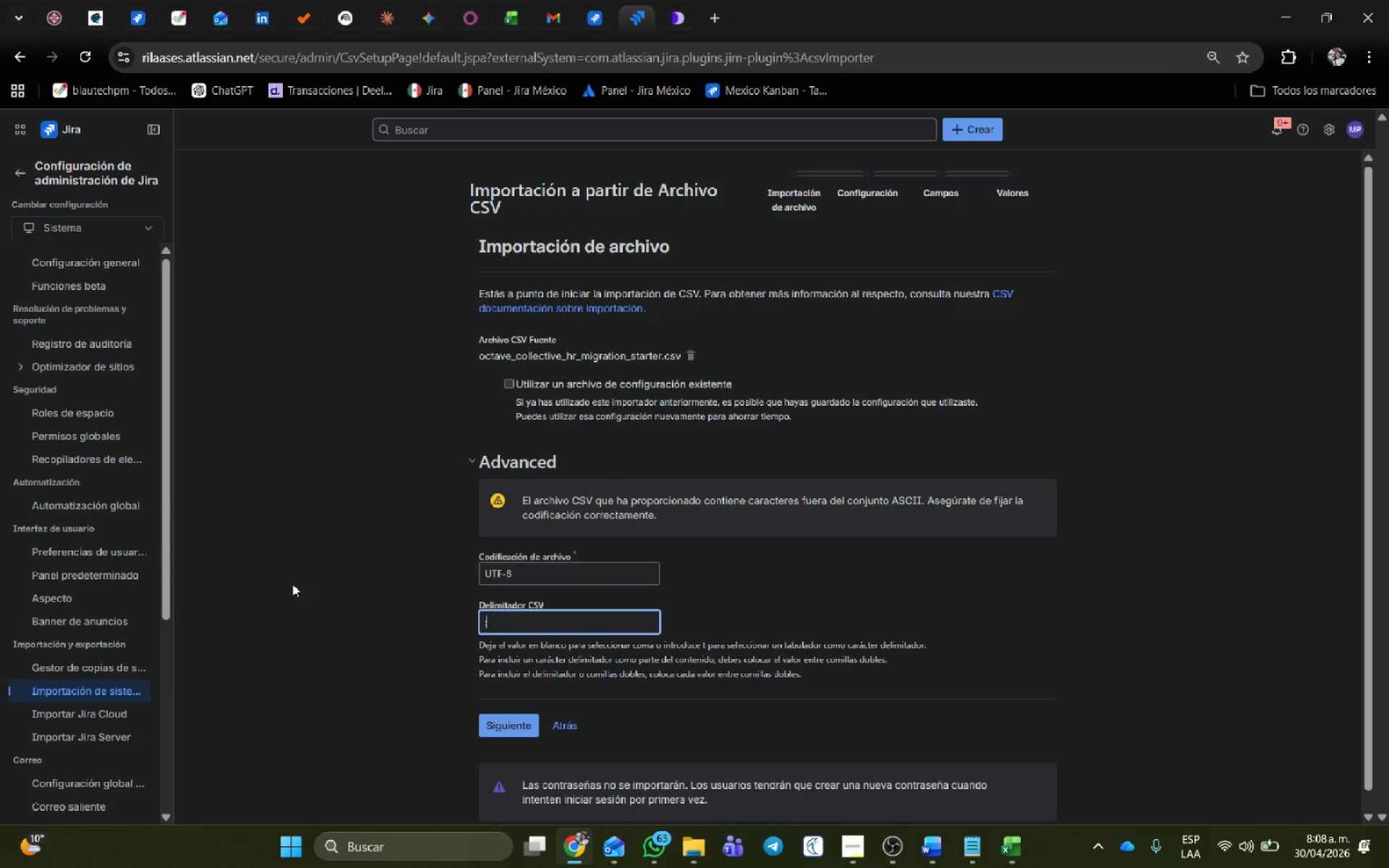 
key(Shift+Comma)
 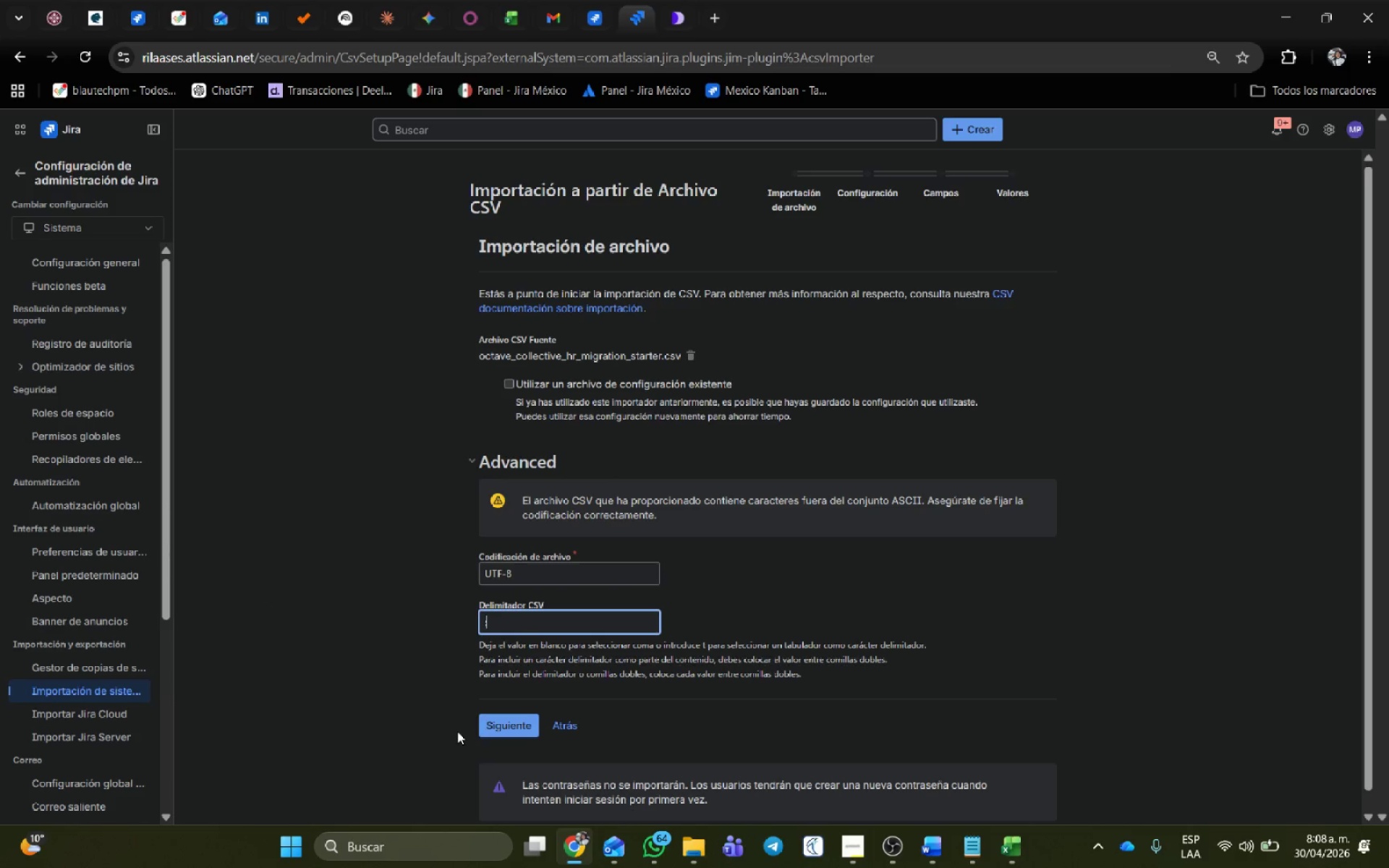 
left_click([486, 726])
 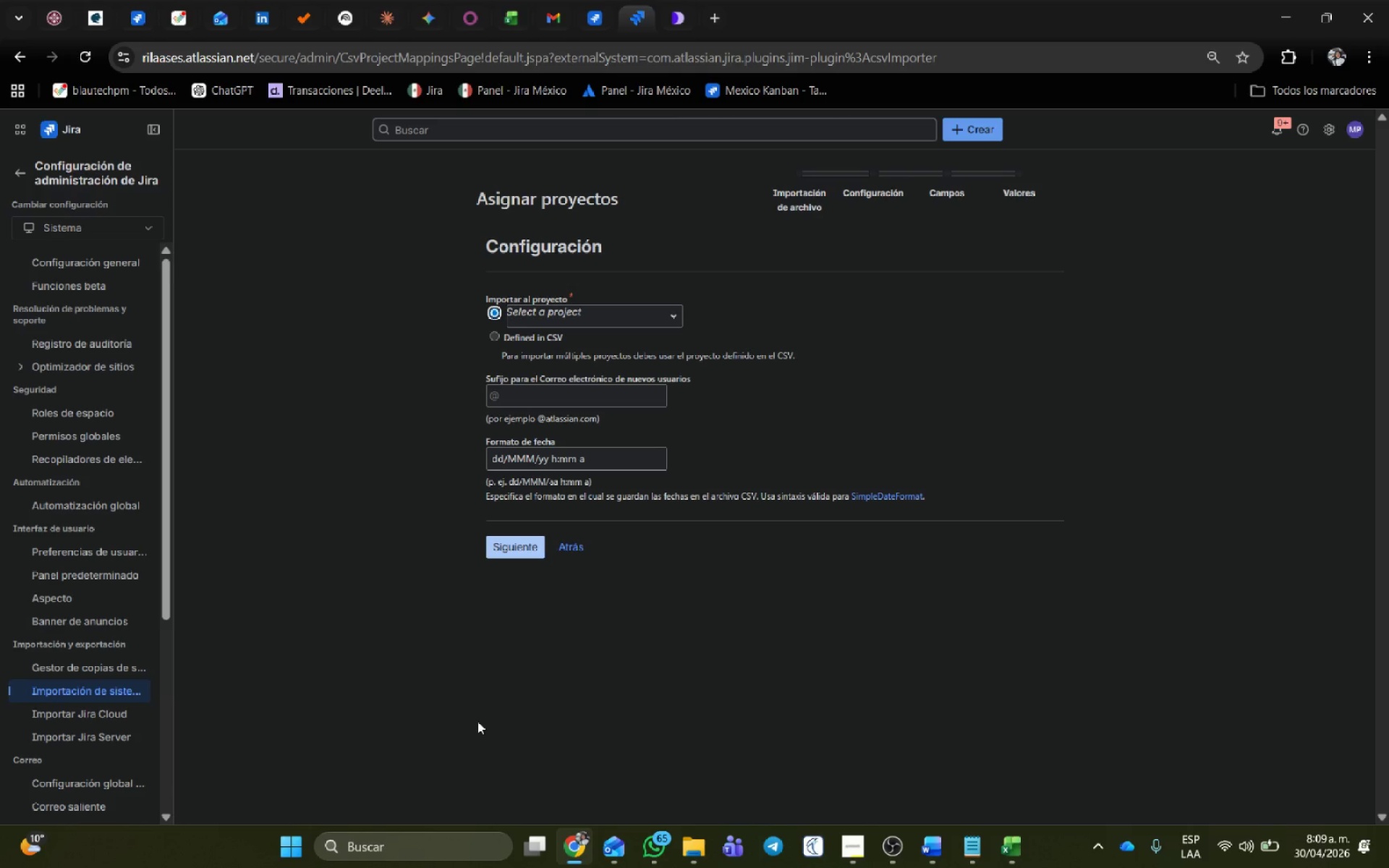 
wait(33.83)
 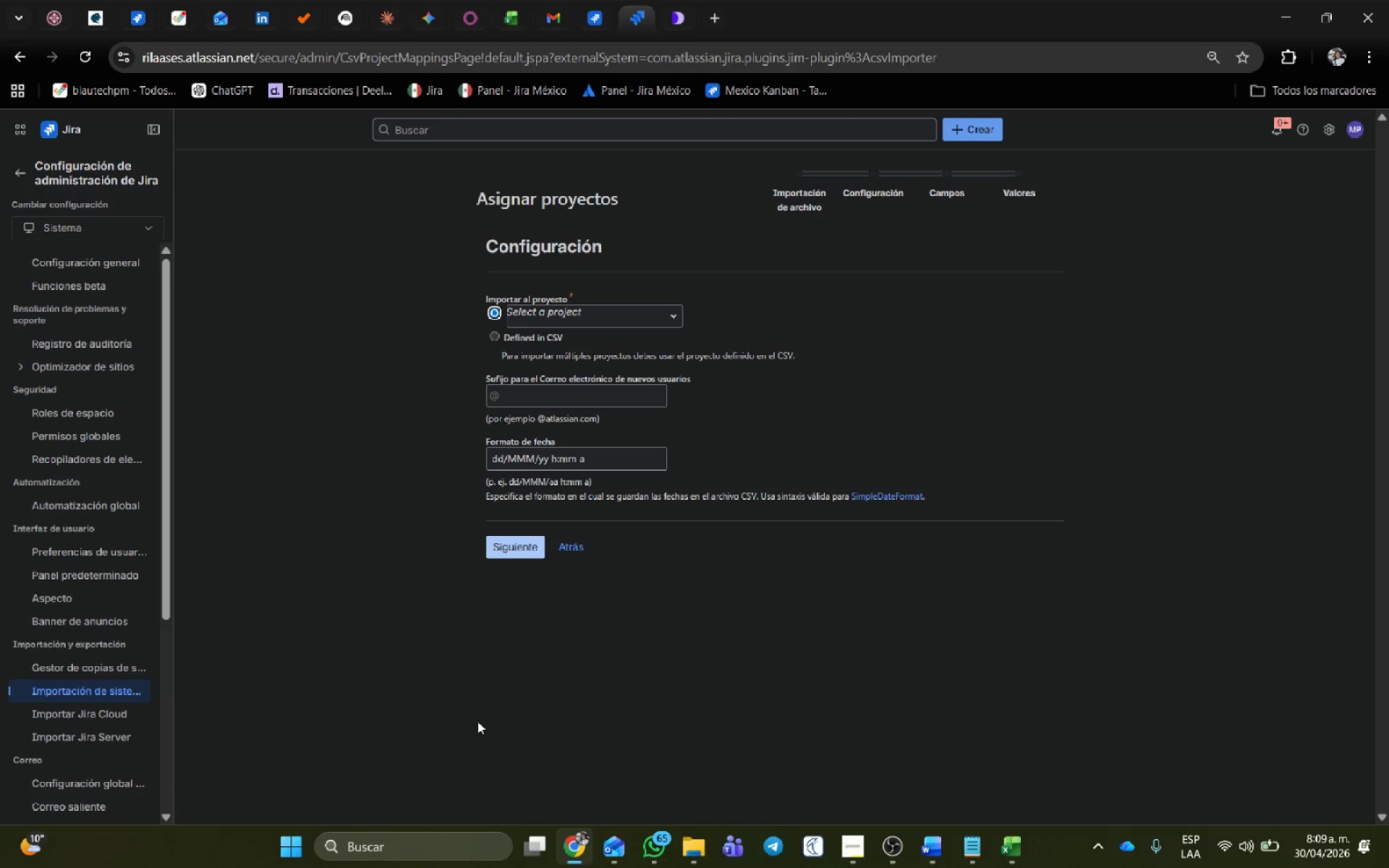 
left_click_drag(start_coordinate=[608, 454], to_coordinate=[552, 454])
 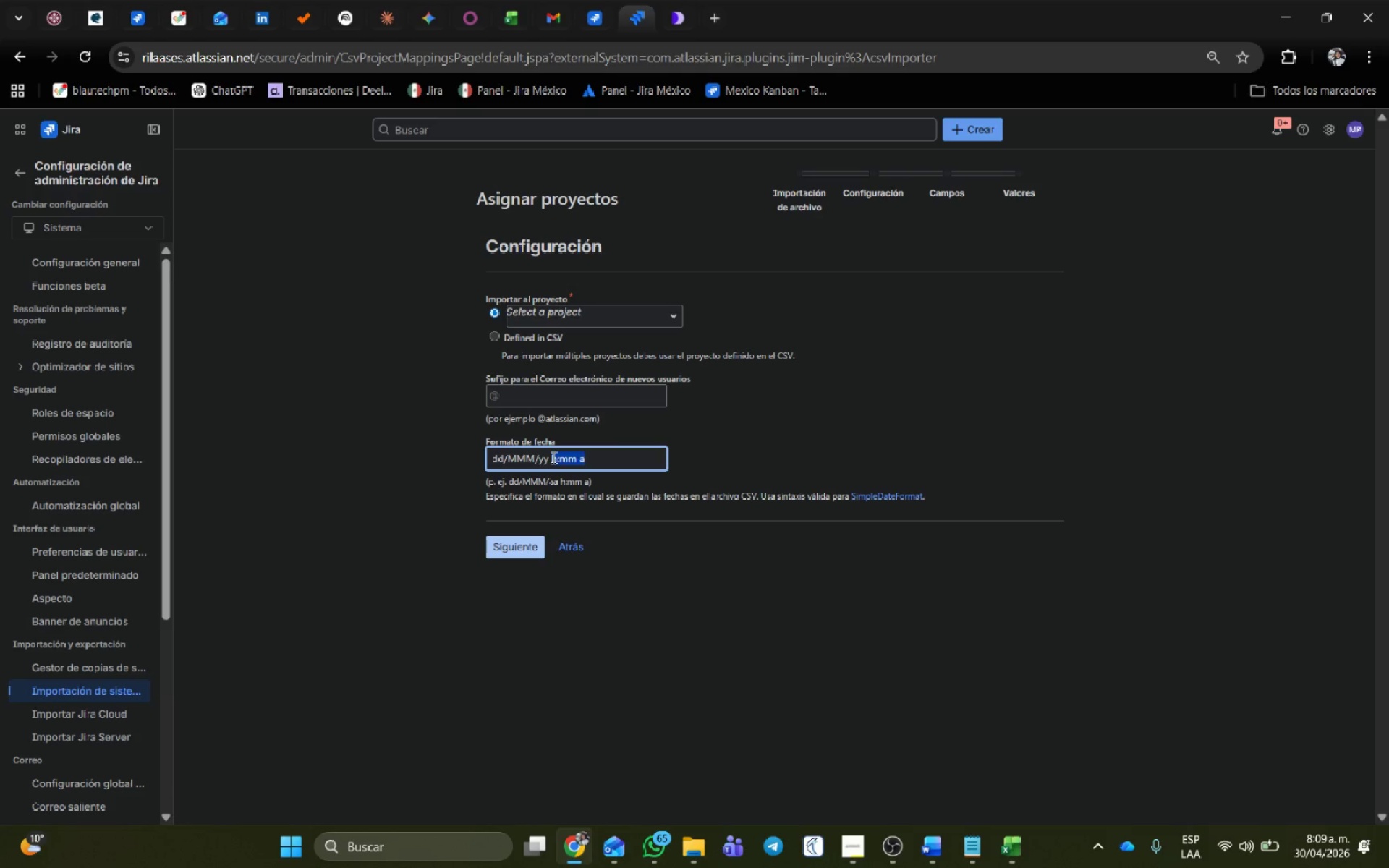 
key(Backspace)
 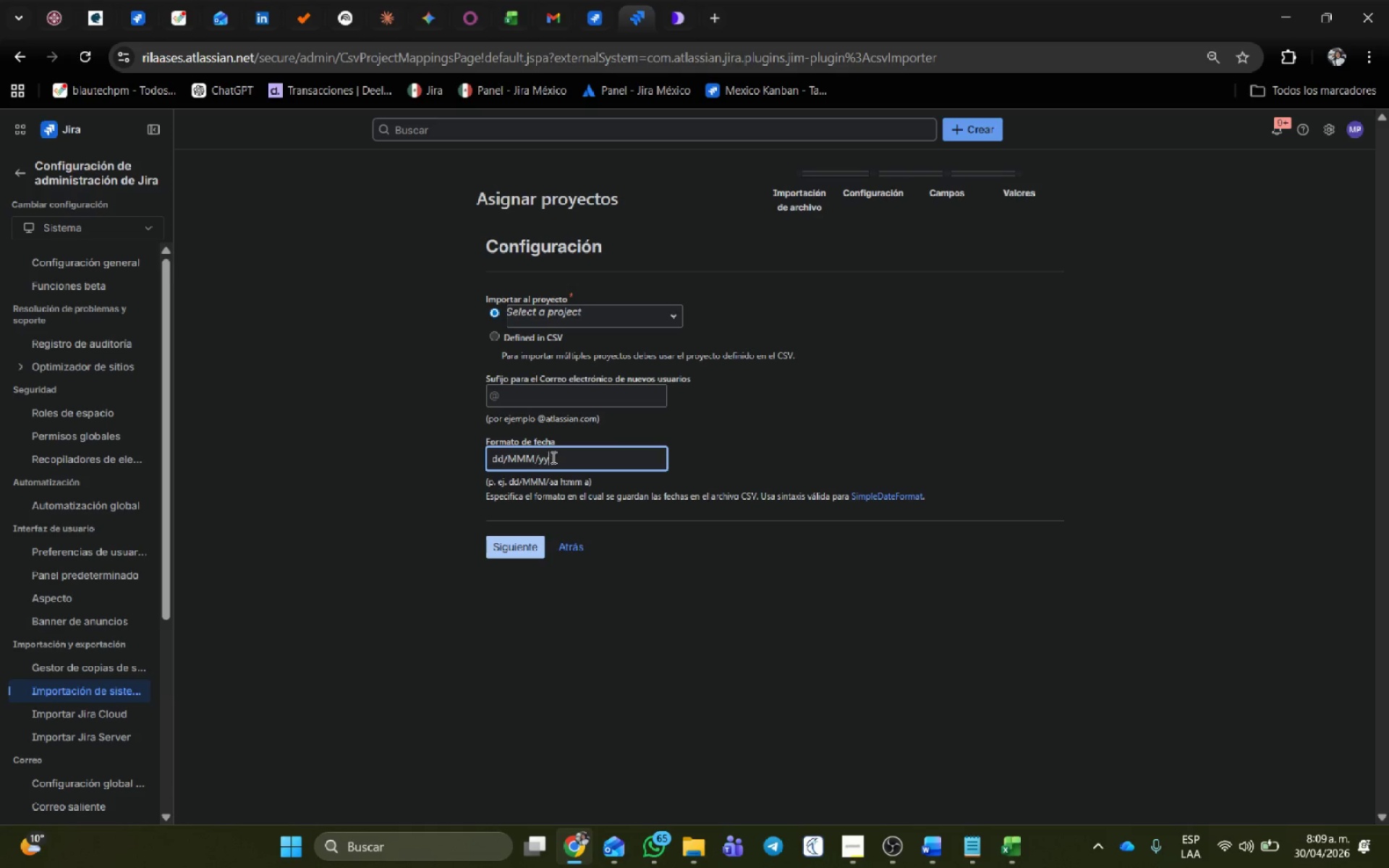 
key(Backspace)
 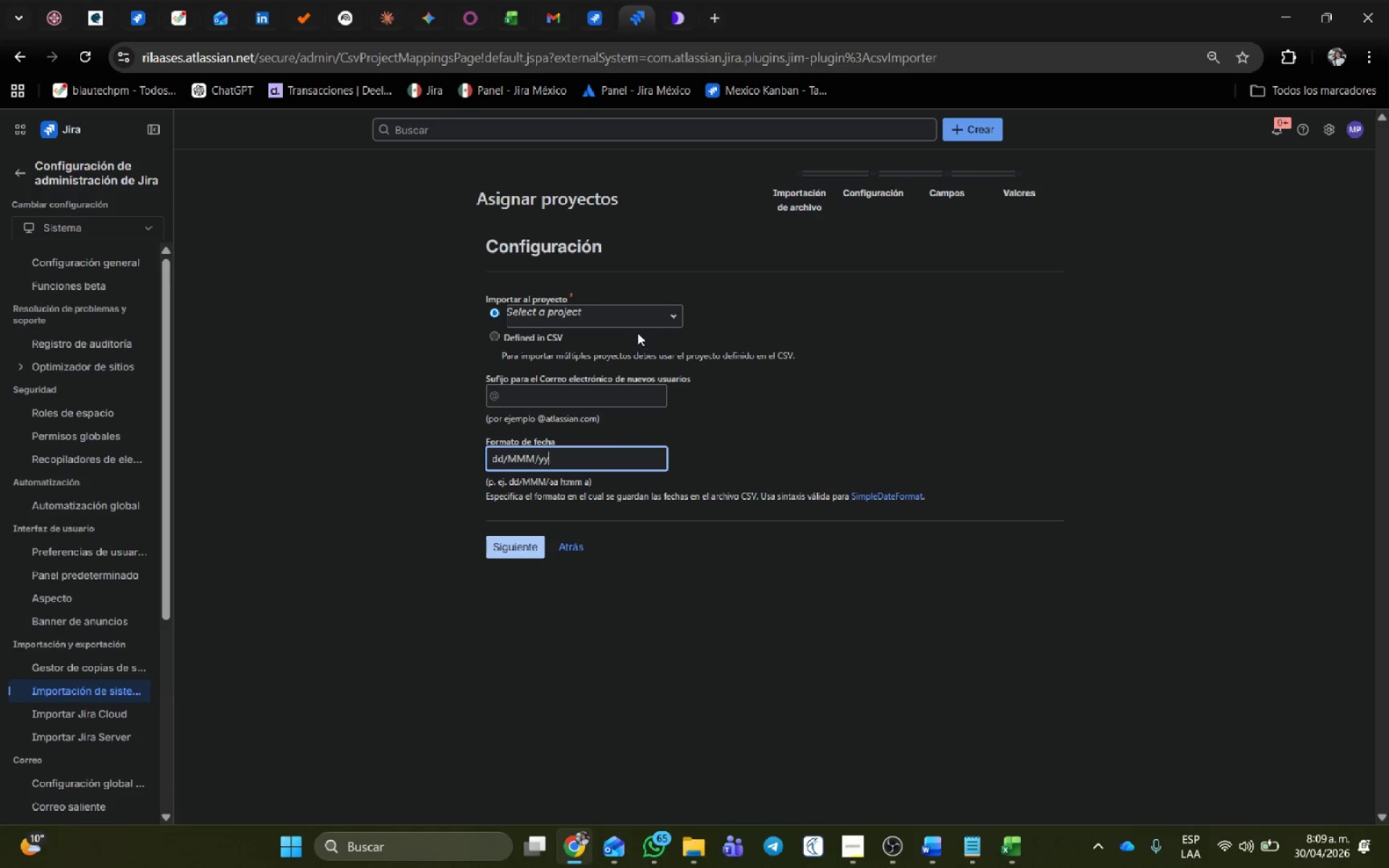 
left_click_drag(start_coordinate=[637, 317], to_coordinate=[632, 313])
 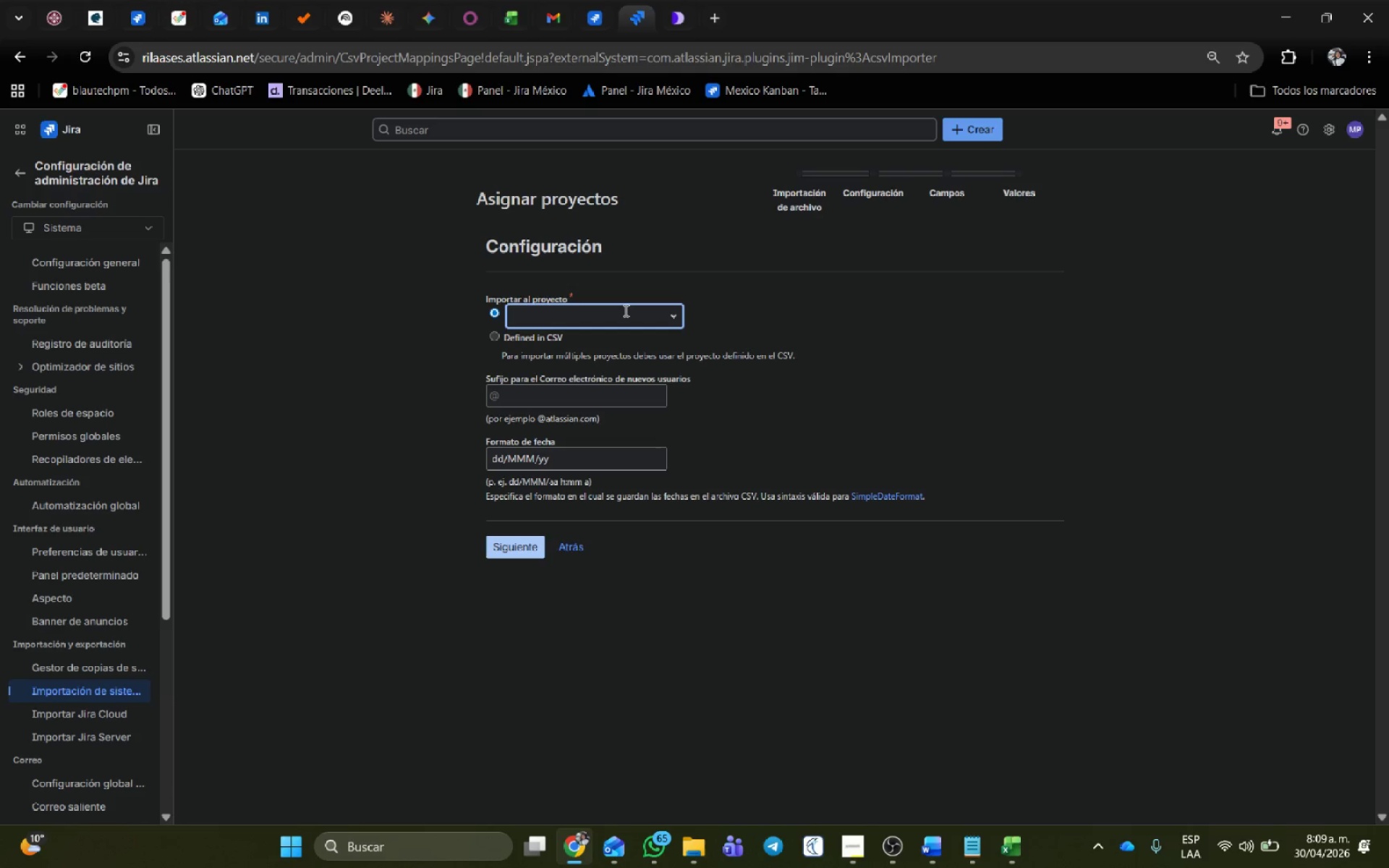 
type(EMPLO)
 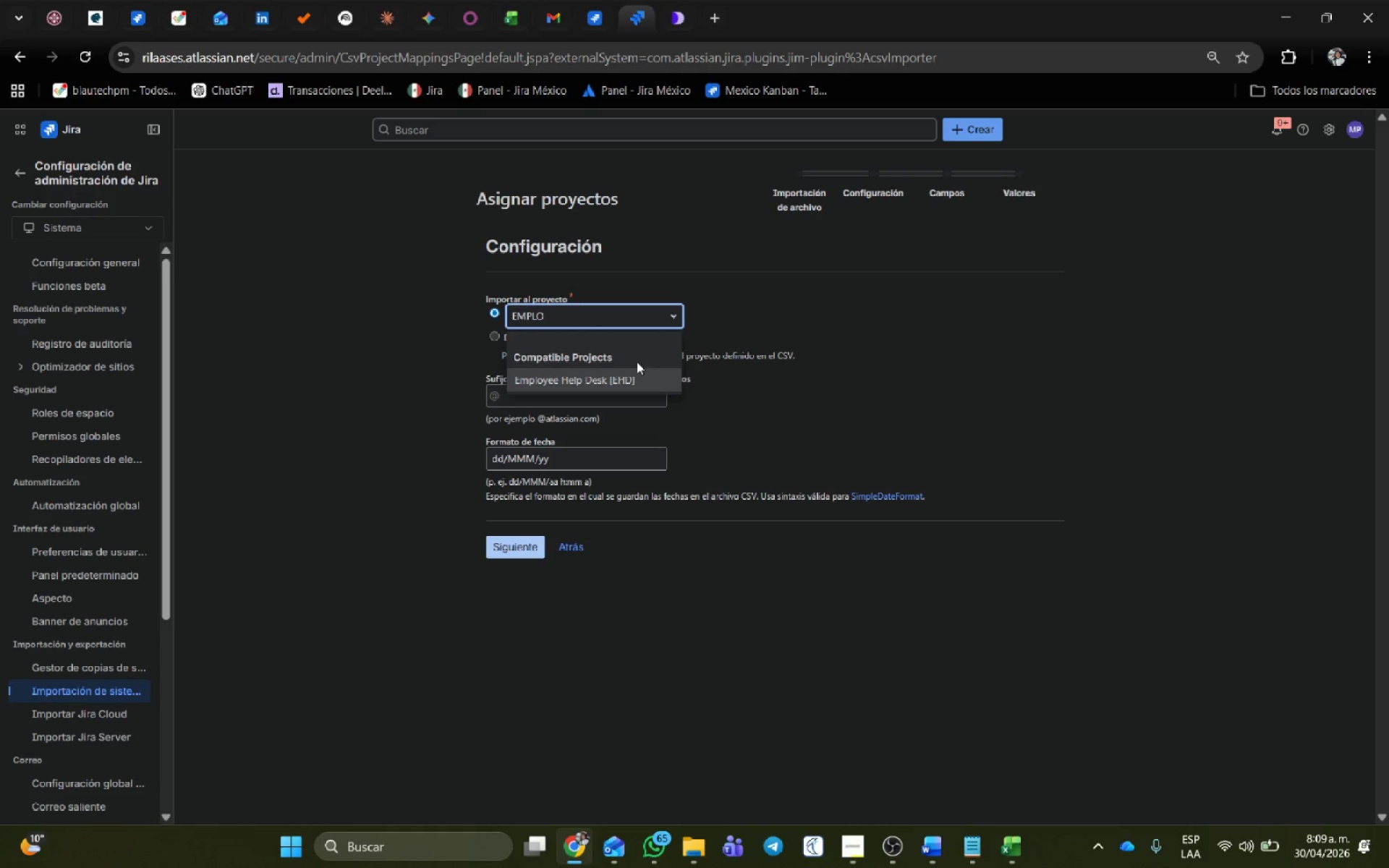 
left_click([629, 377])
 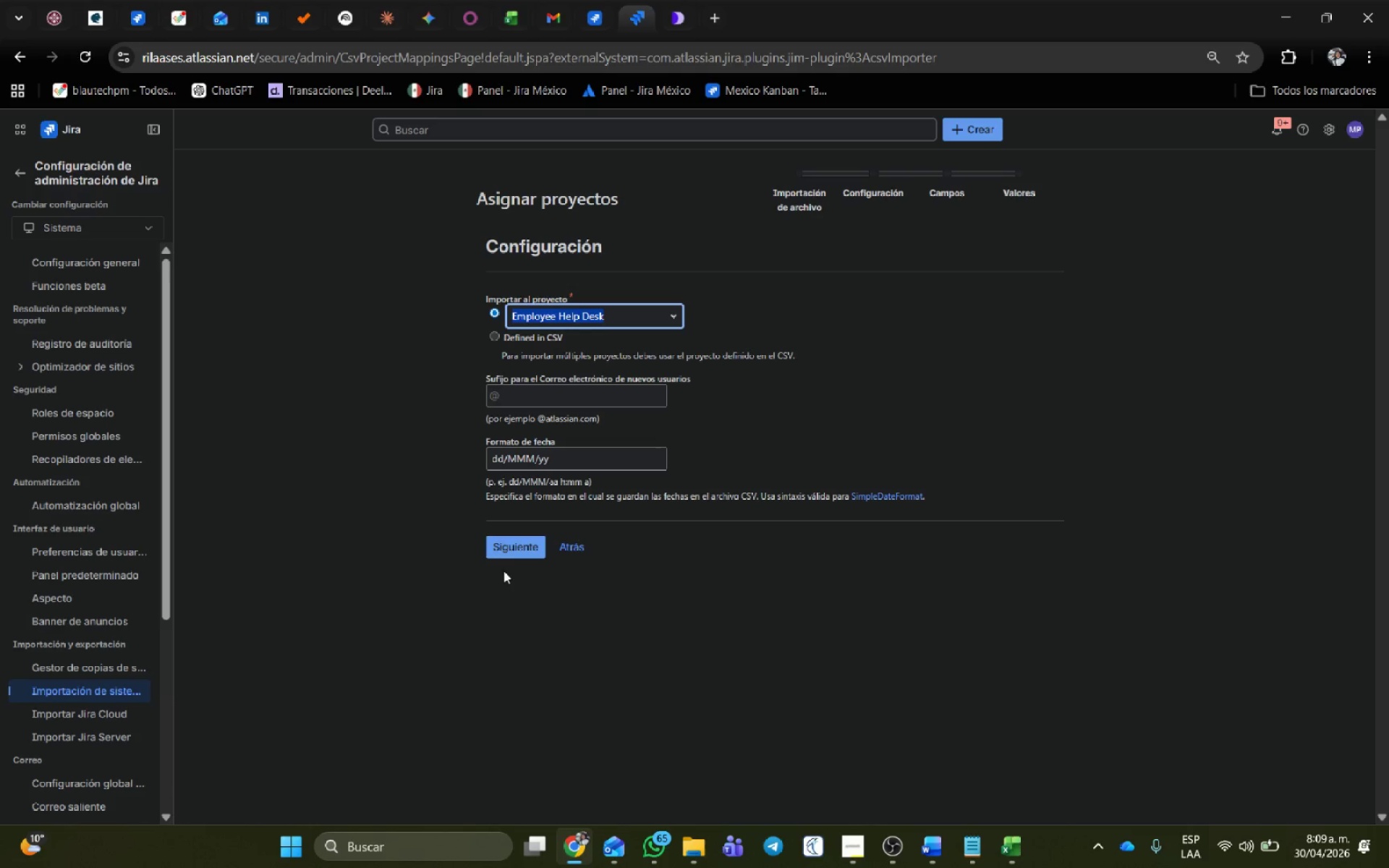 
left_click([516, 550])
 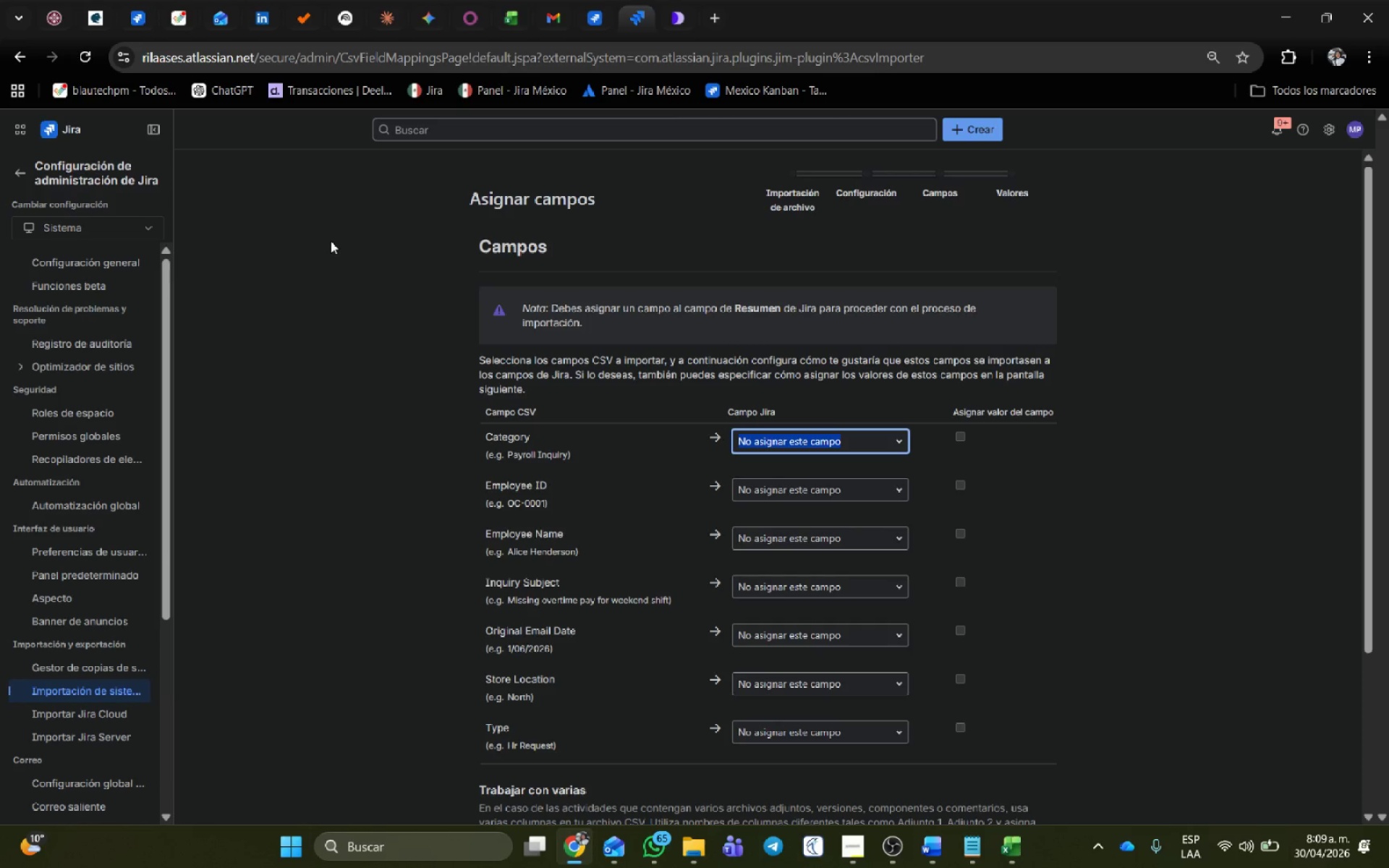 
wait(6.42)
 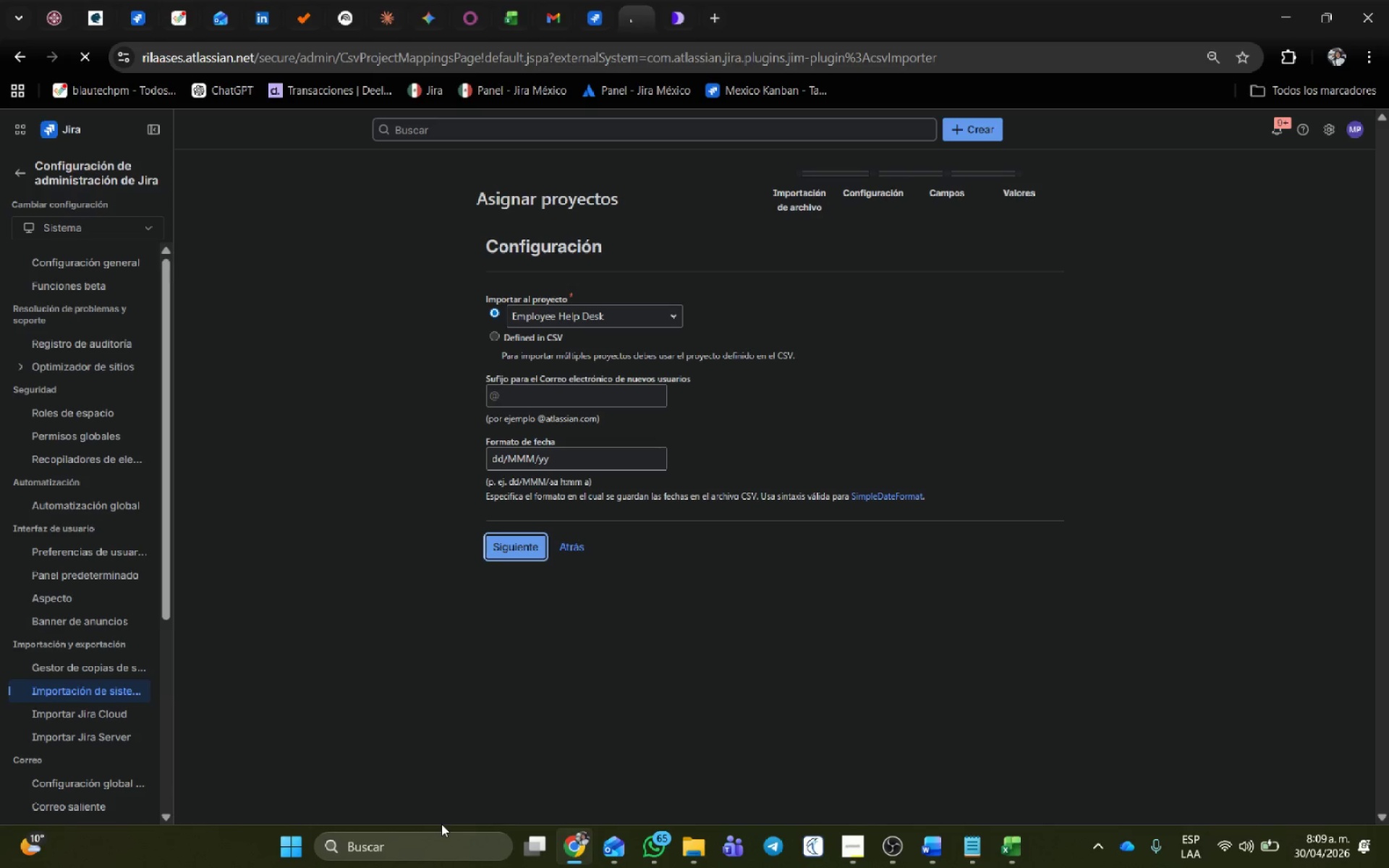 
type(TIPE)
key(Backspace)
key(Backspace)
key(Backspace)
type(YPE )
 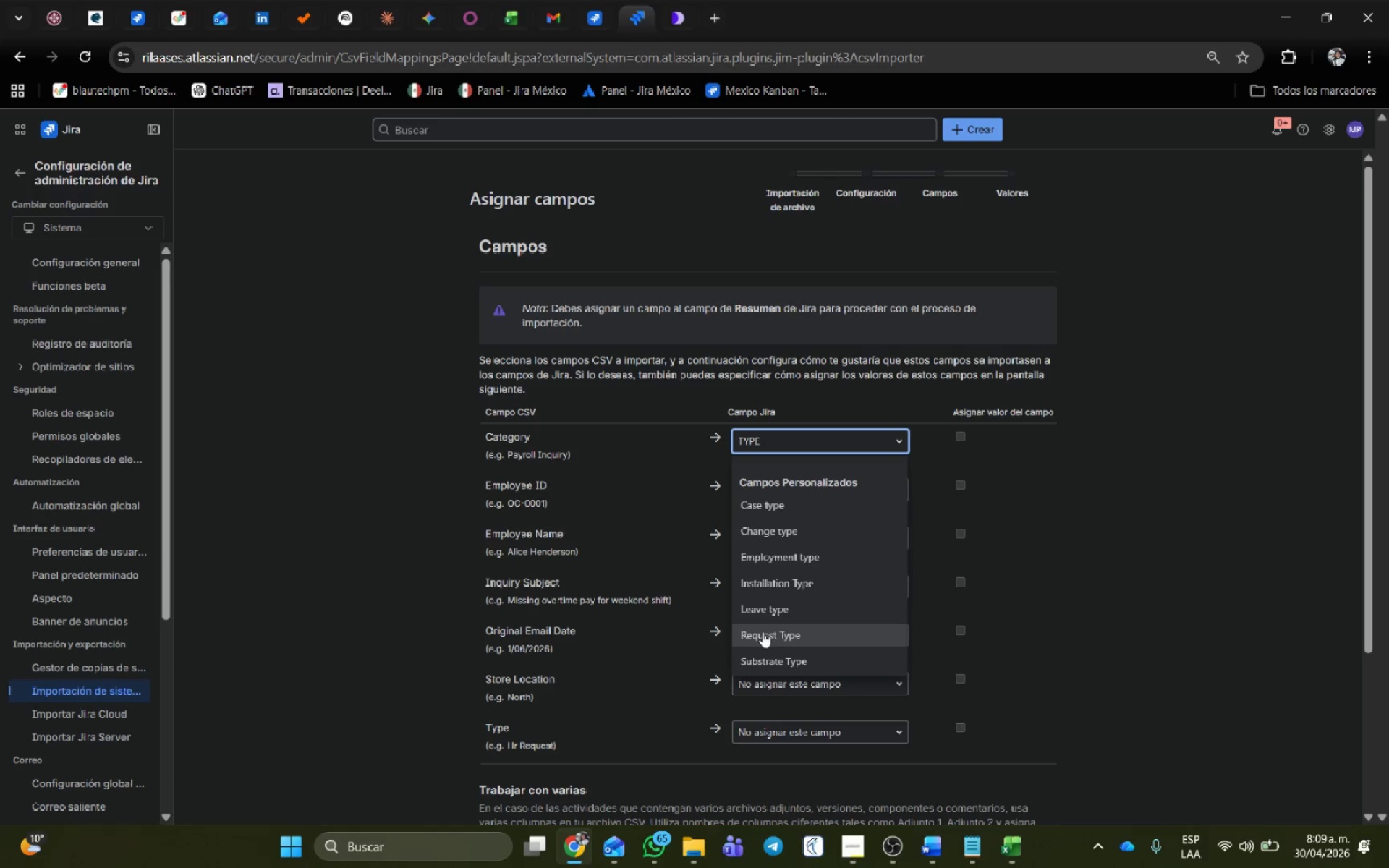 
left_click([770, 638])
 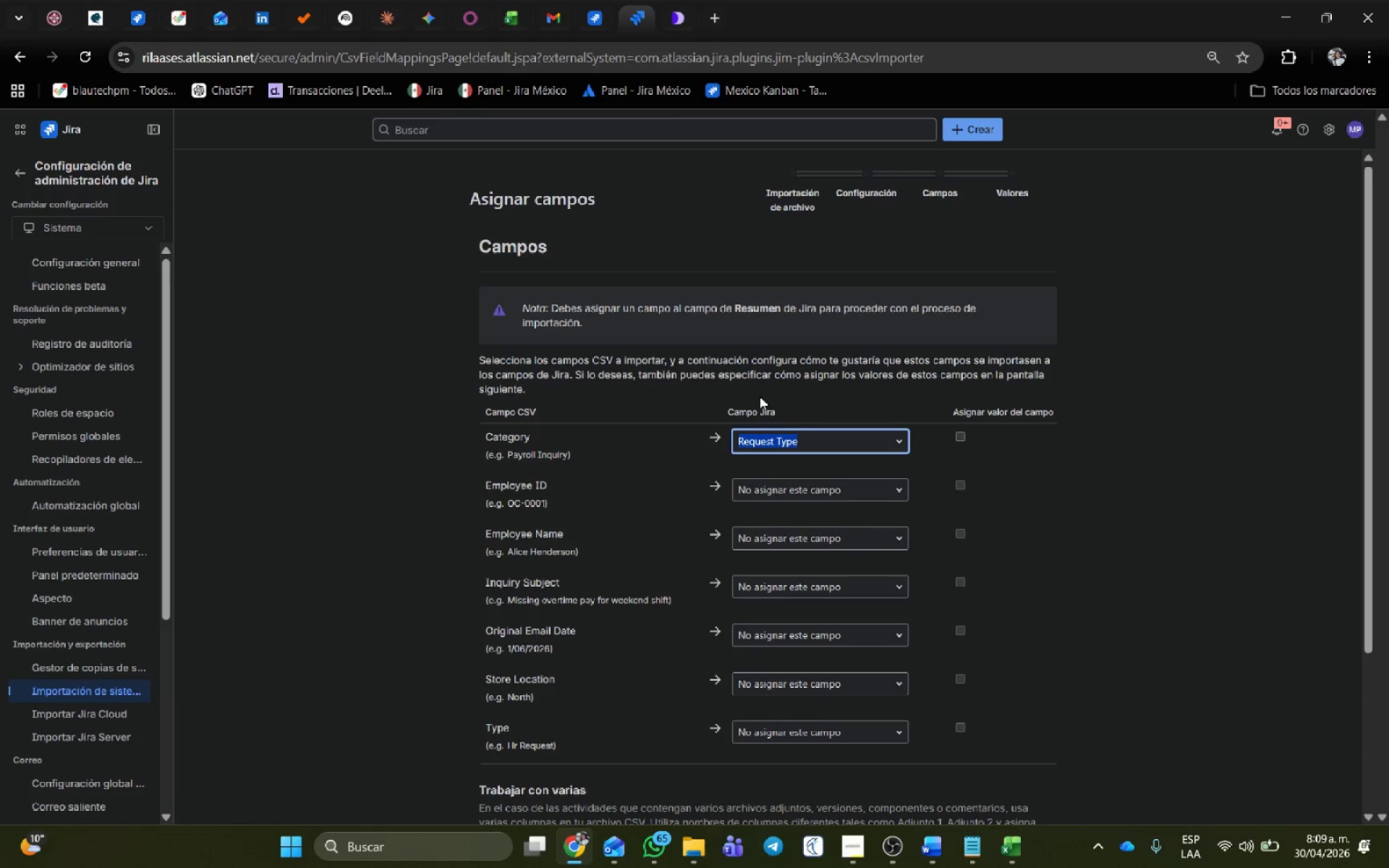 
wait(5.66)
 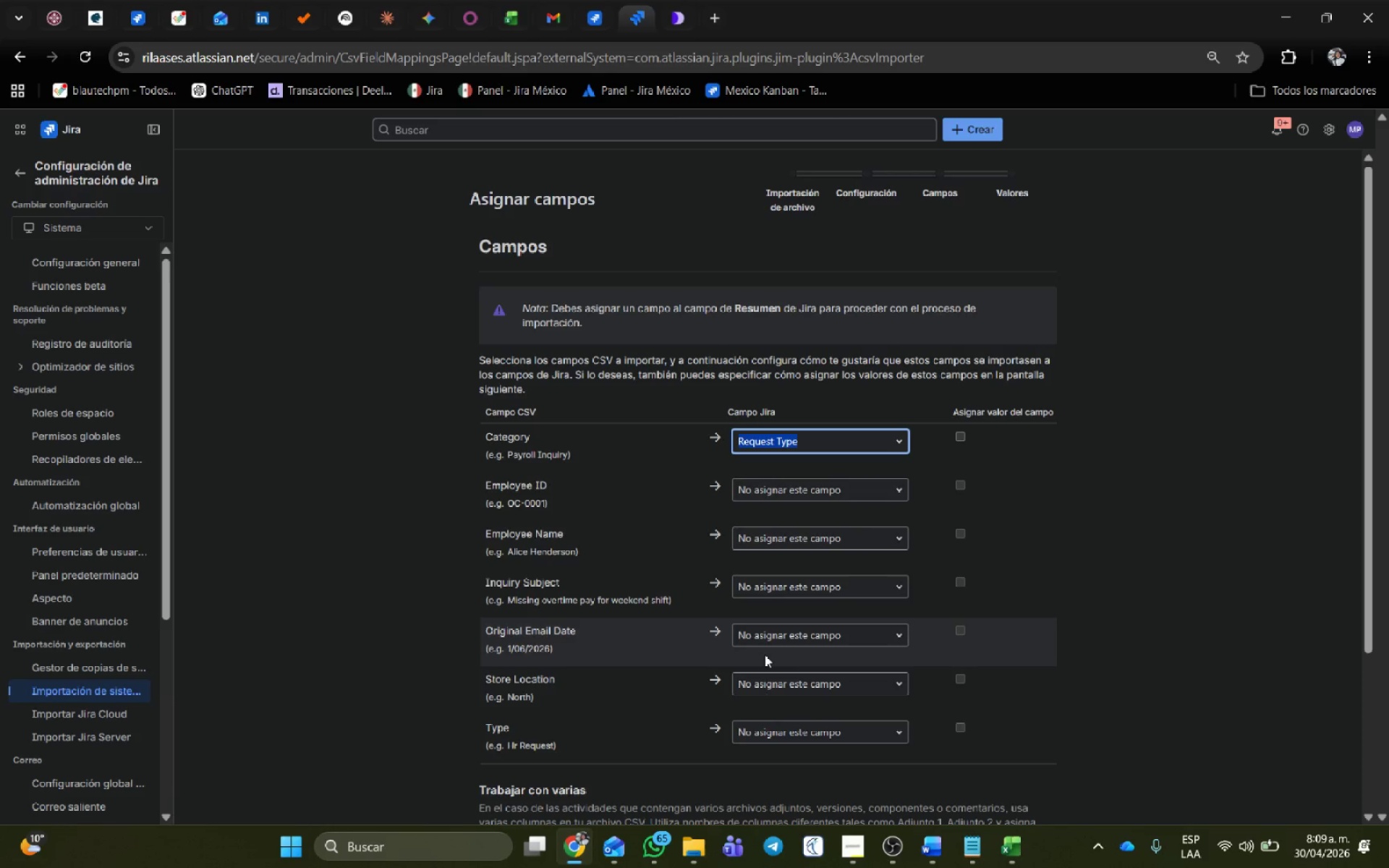 
left_click([810, 496])
 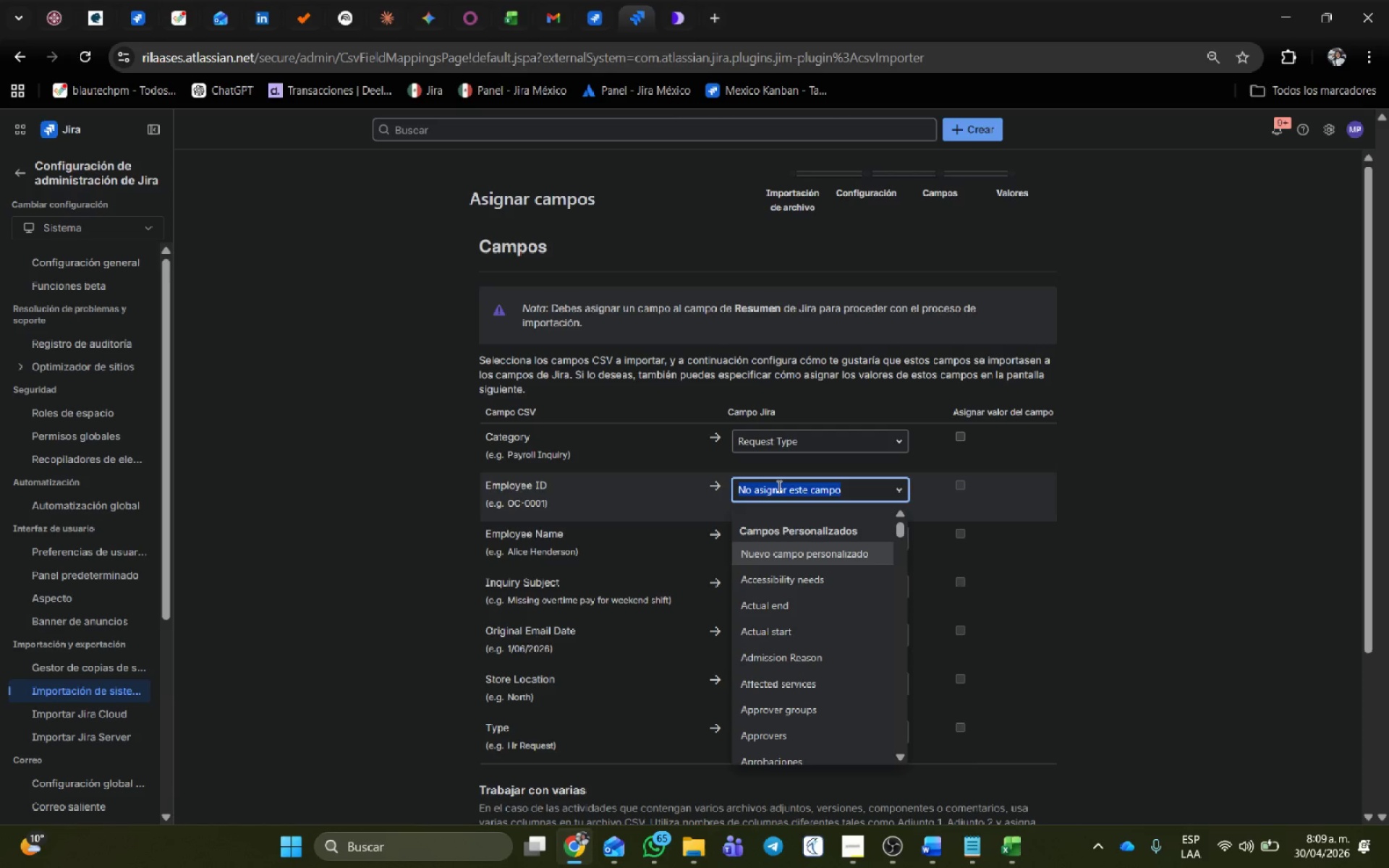 
type(EMPL)
 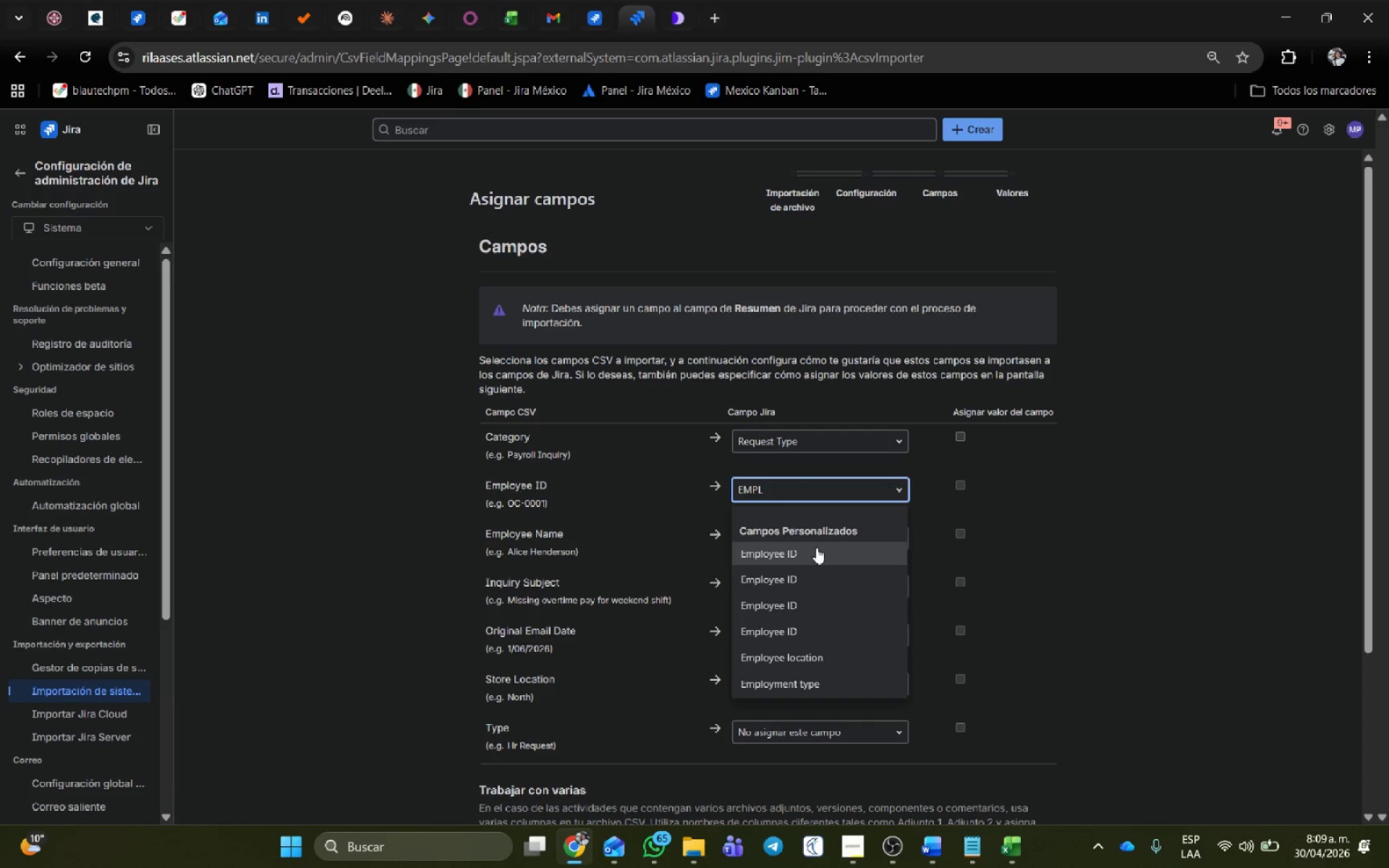 
left_click([811, 551])
 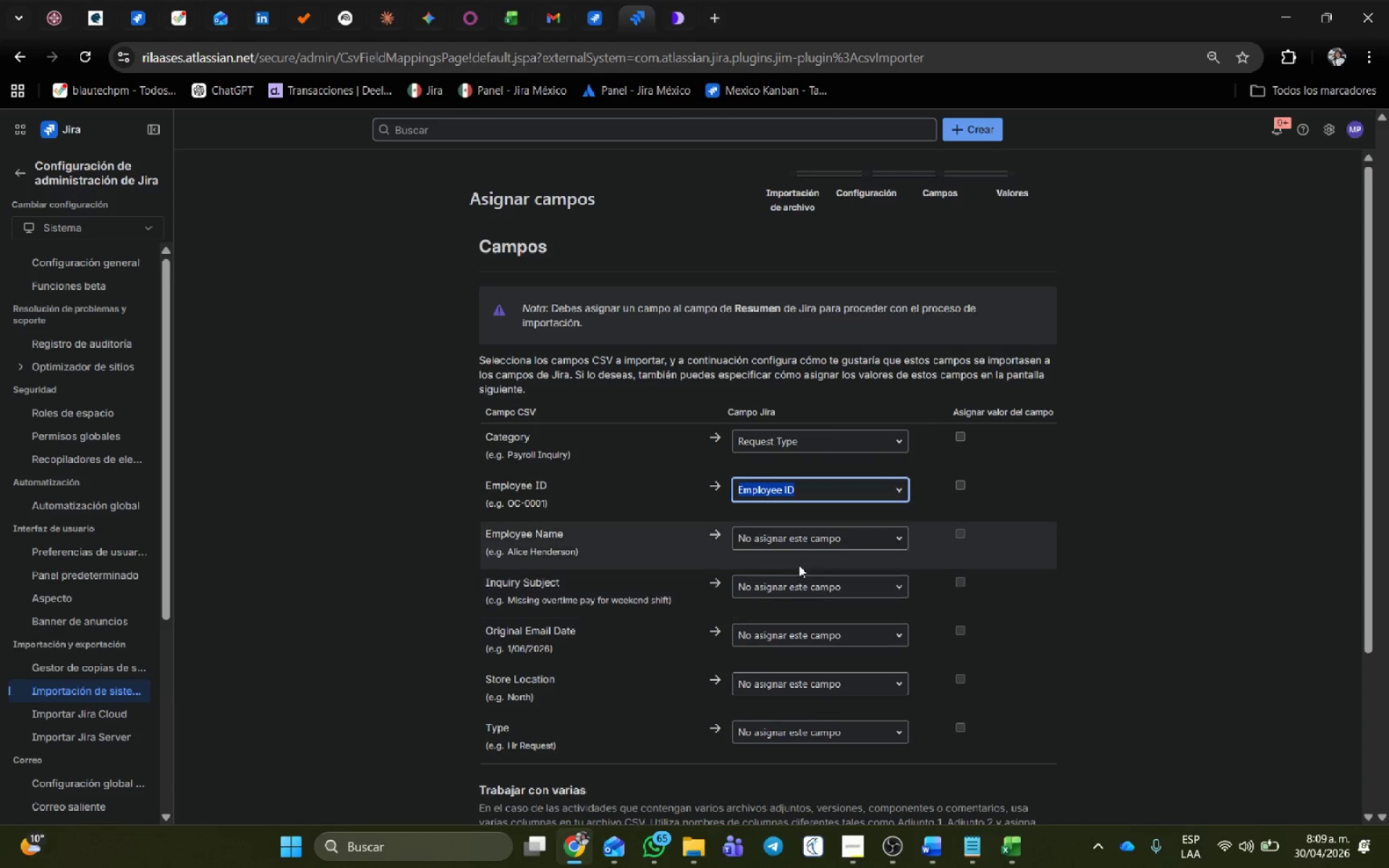 
left_click([805, 545])
 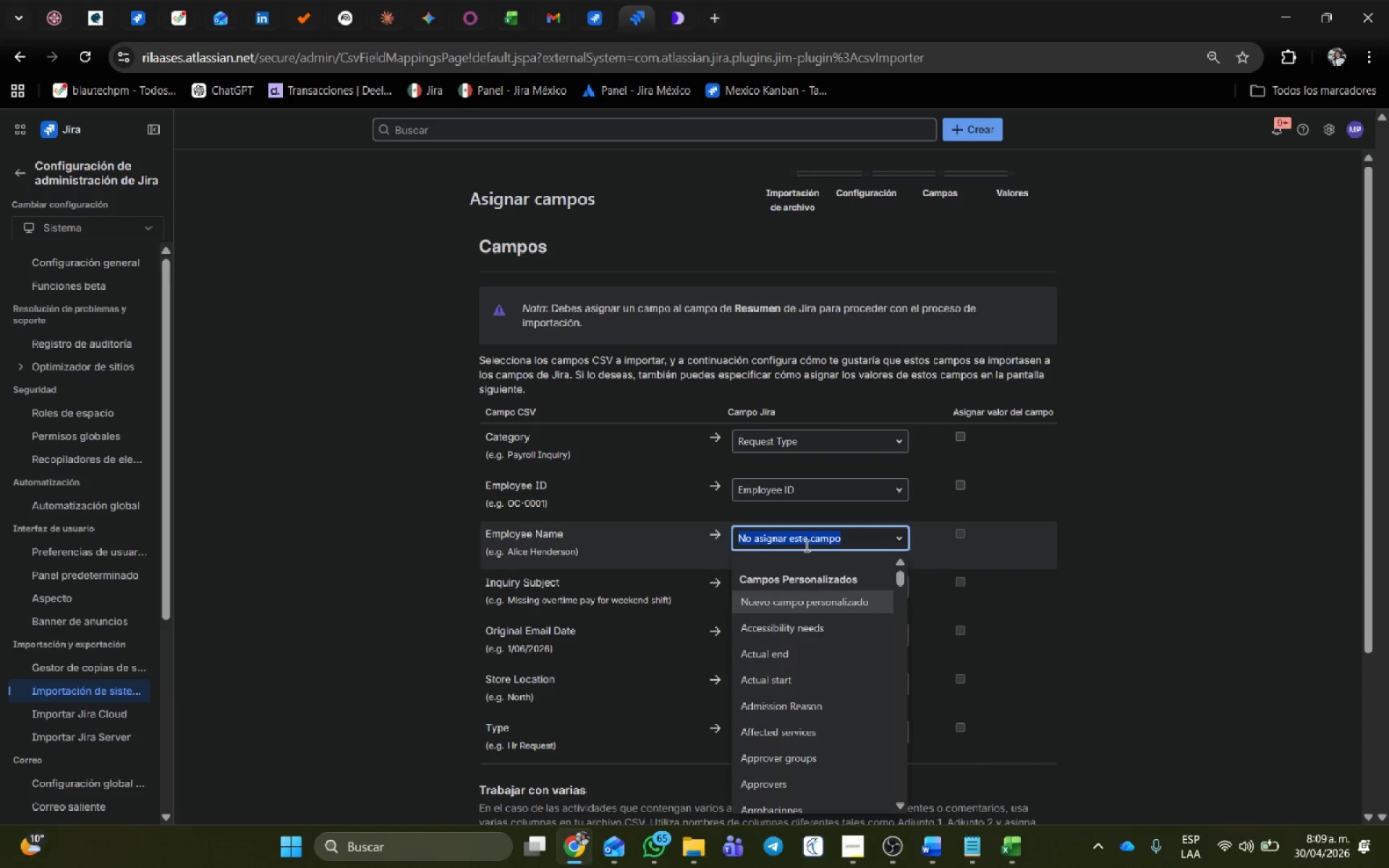 
type(S)
key(Backspace)
type(RESUMEN)
 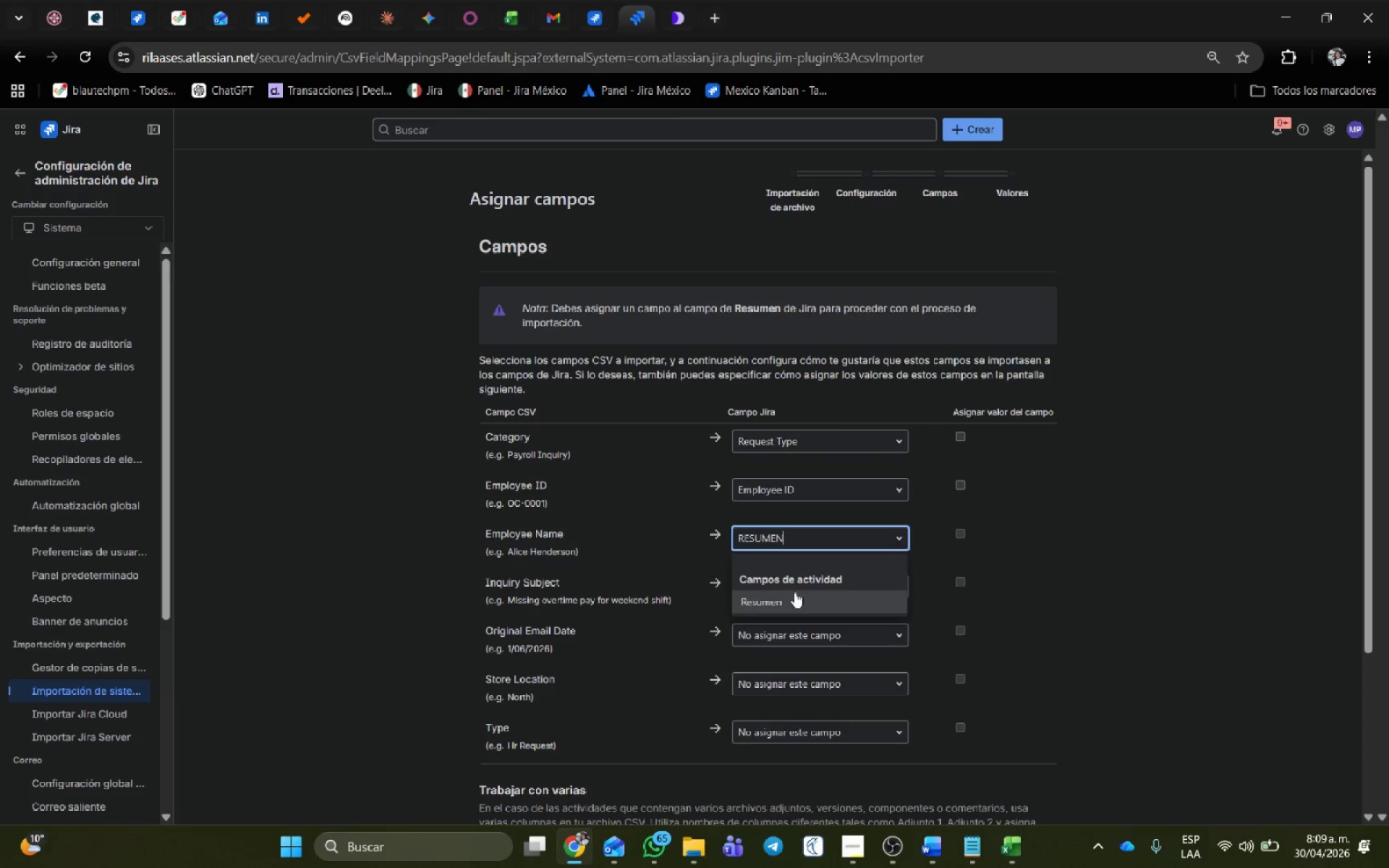 
left_click([794, 592])
 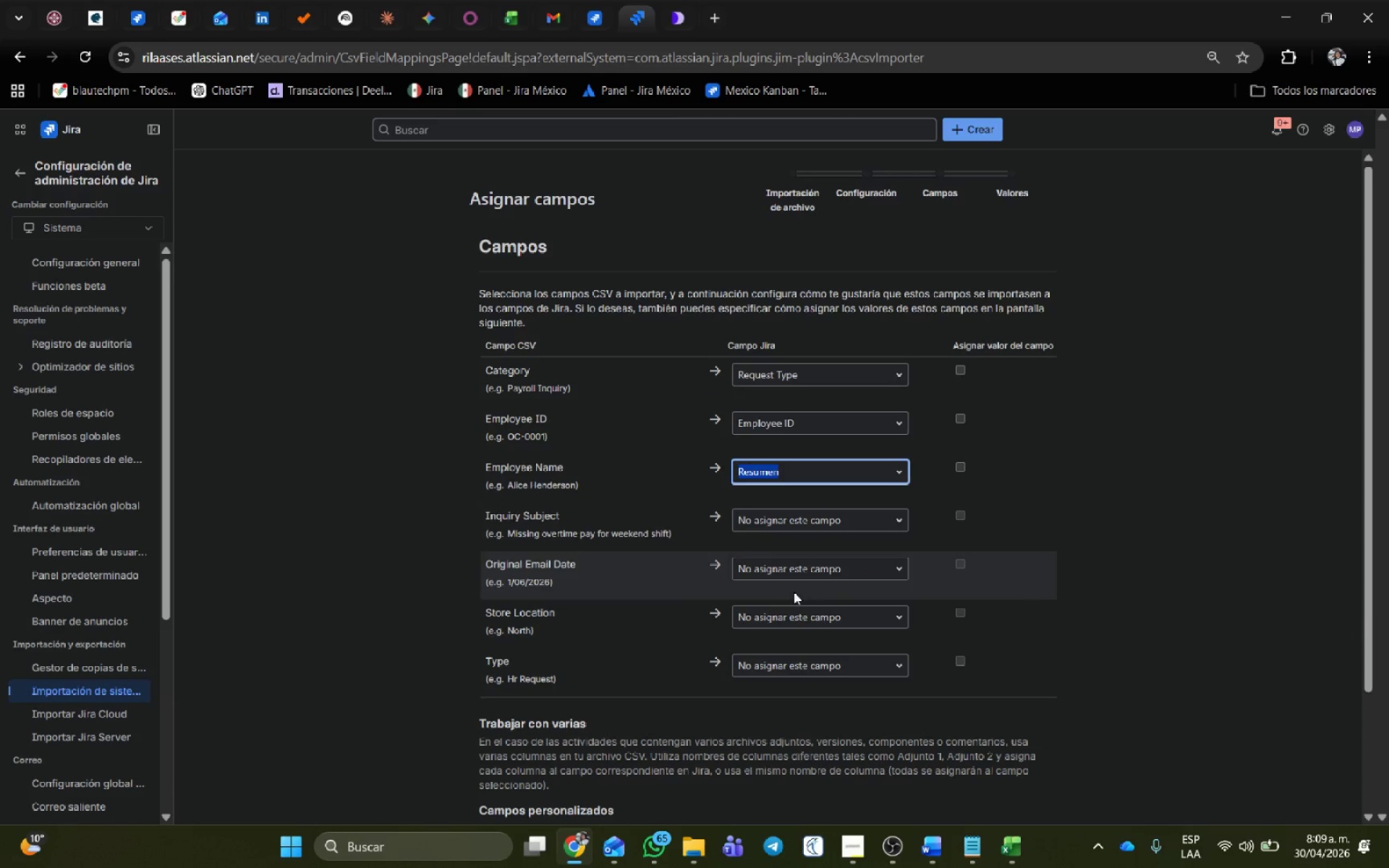 
wait(10.08)
 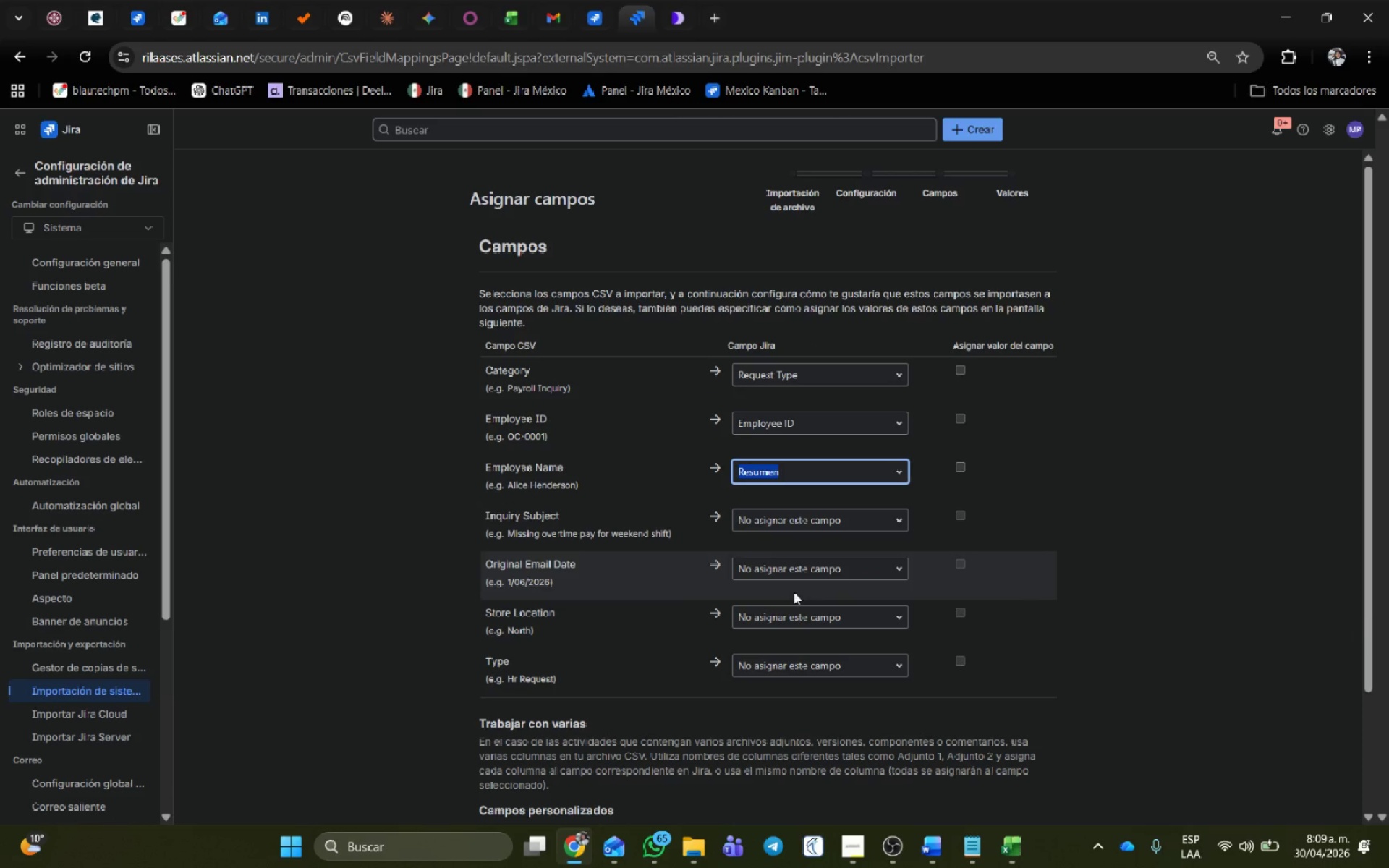 
left_click([810, 659])
 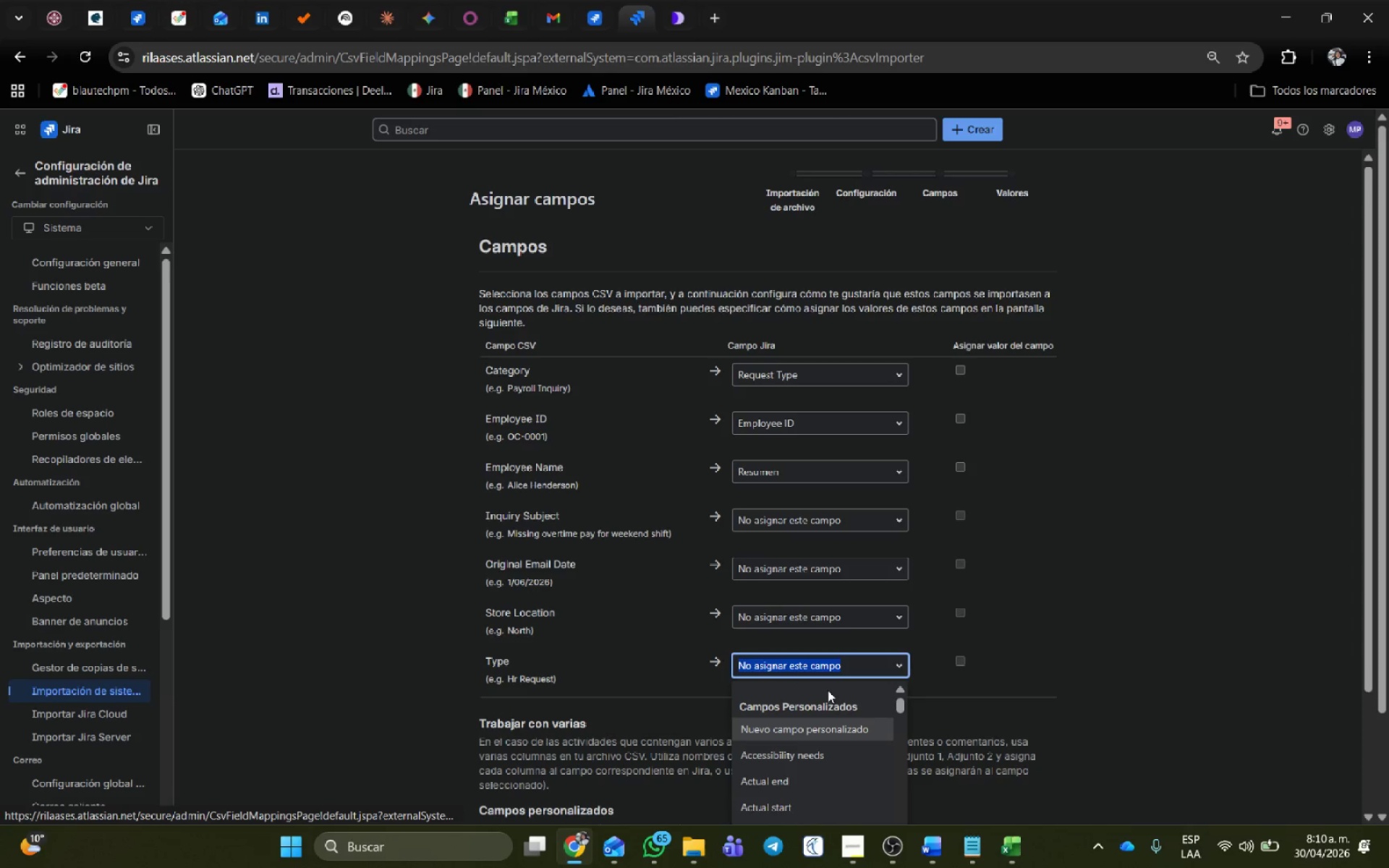 
type(TIPO DE)
 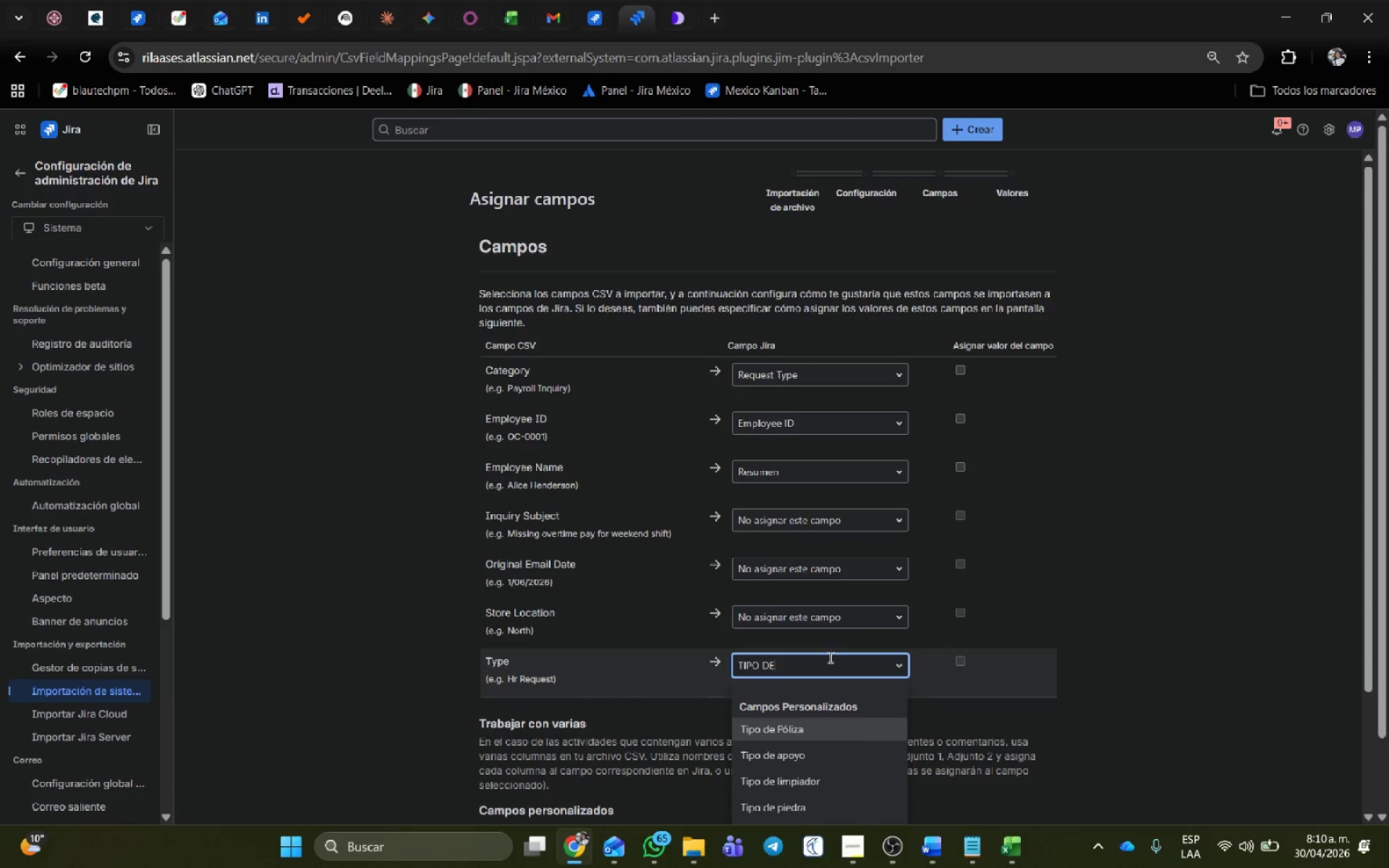 
scroll: coordinate [805, 742], scroll_direction: down, amount: 2.0
 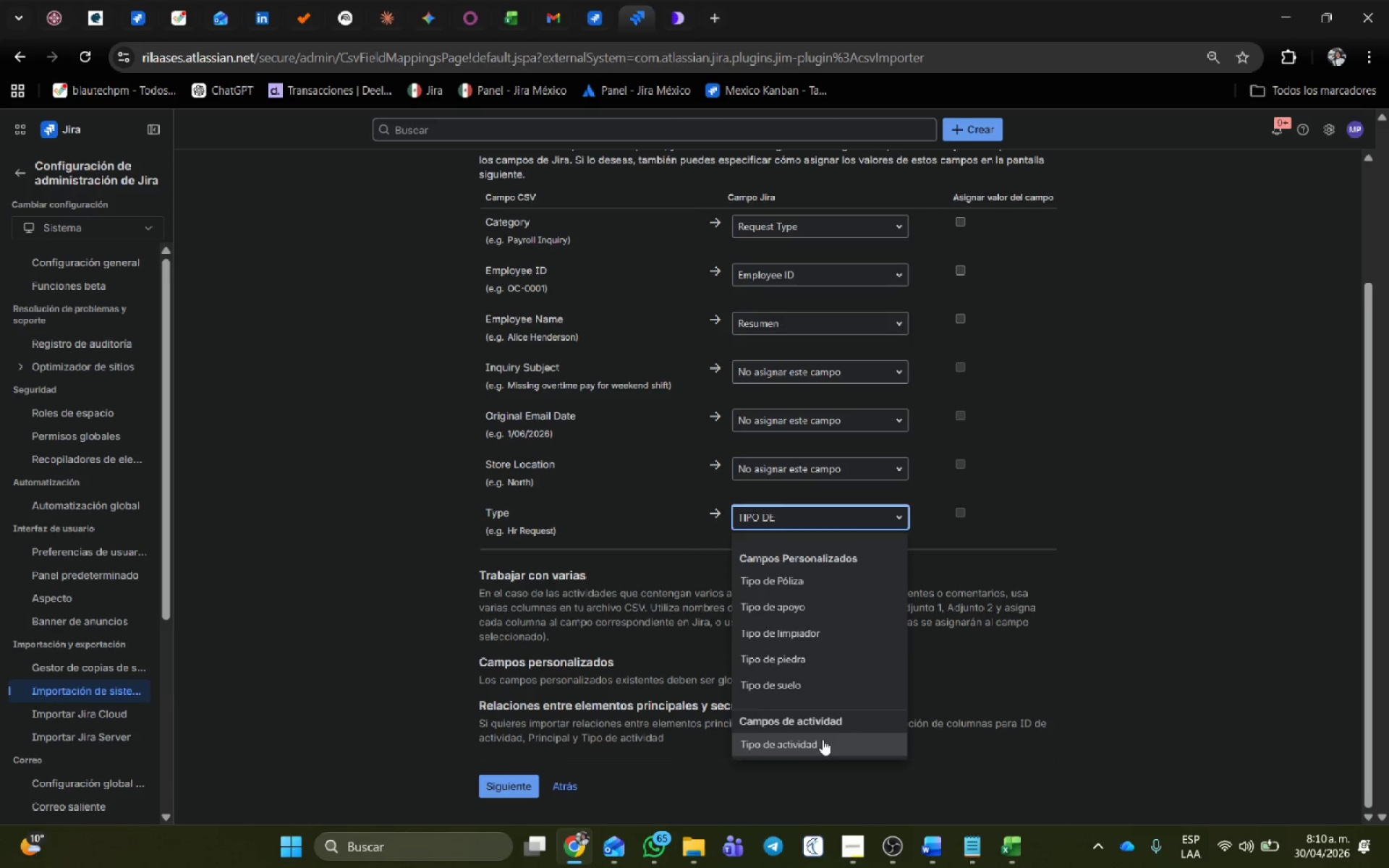 
left_click([820, 741])
 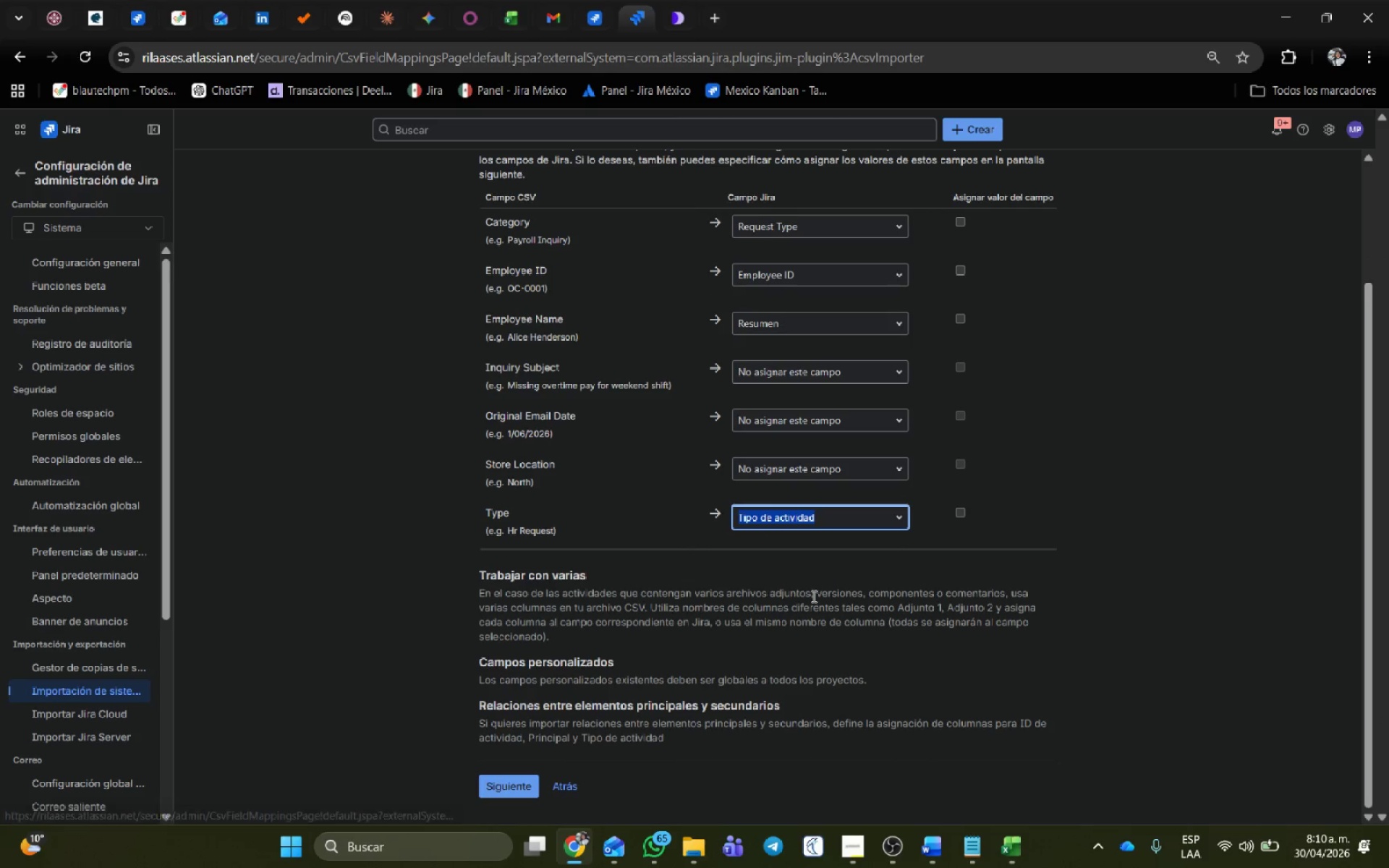 
scroll: coordinate [810, 595], scroll_direction: up, amount: 1.0
 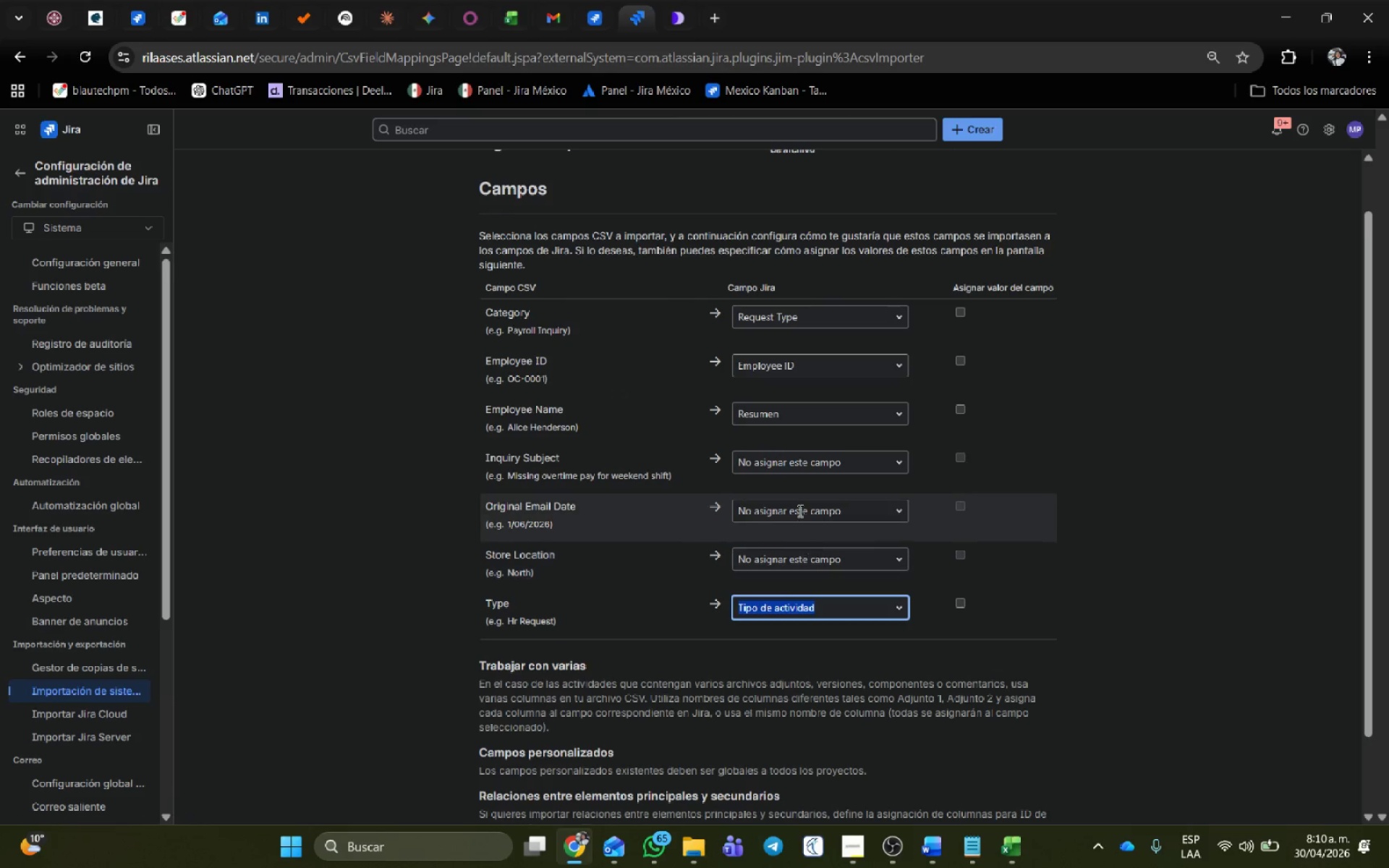 
left_click([809, 466])
 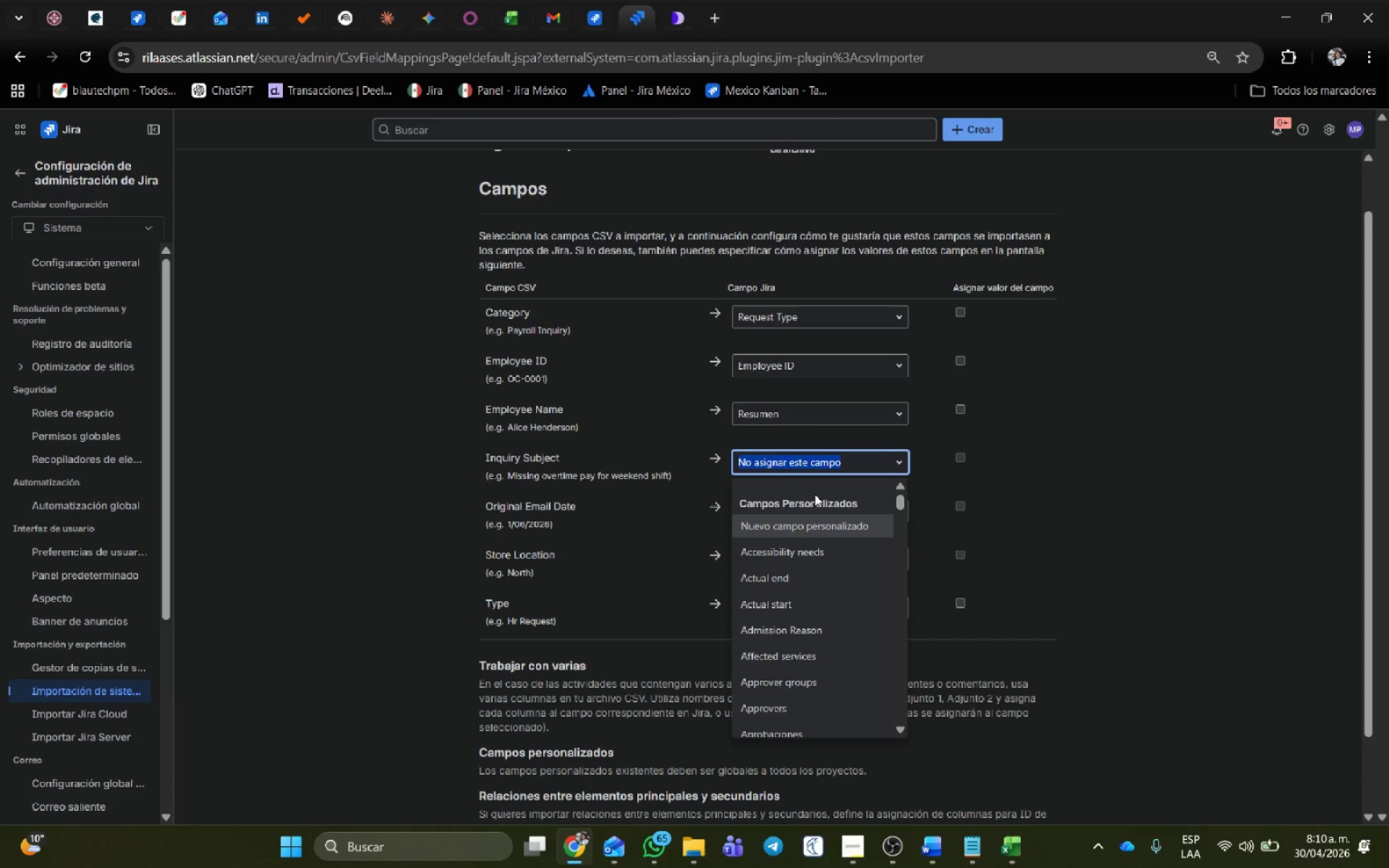 
left_click([1184, 482])
 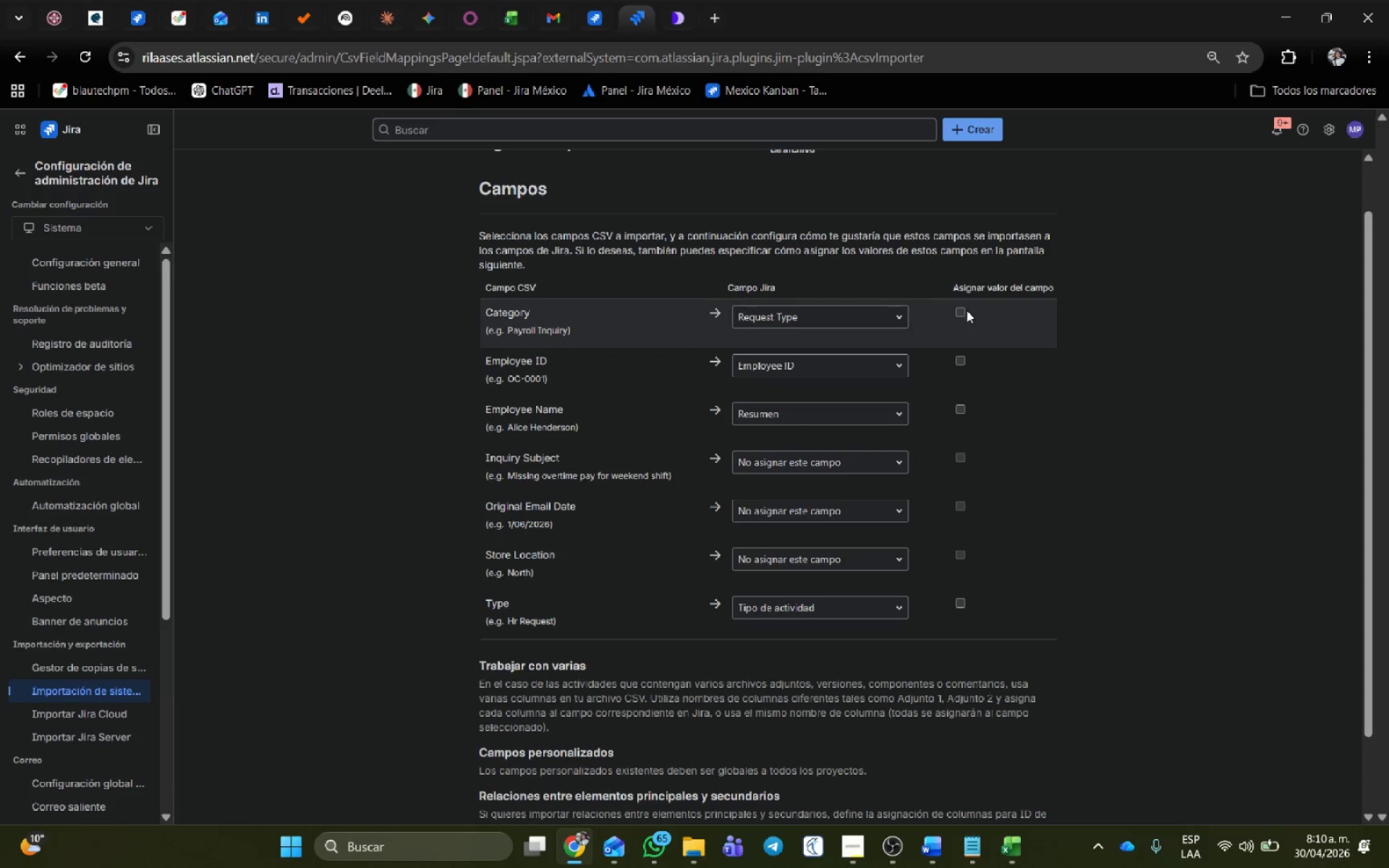 
left_click([963, 312])
 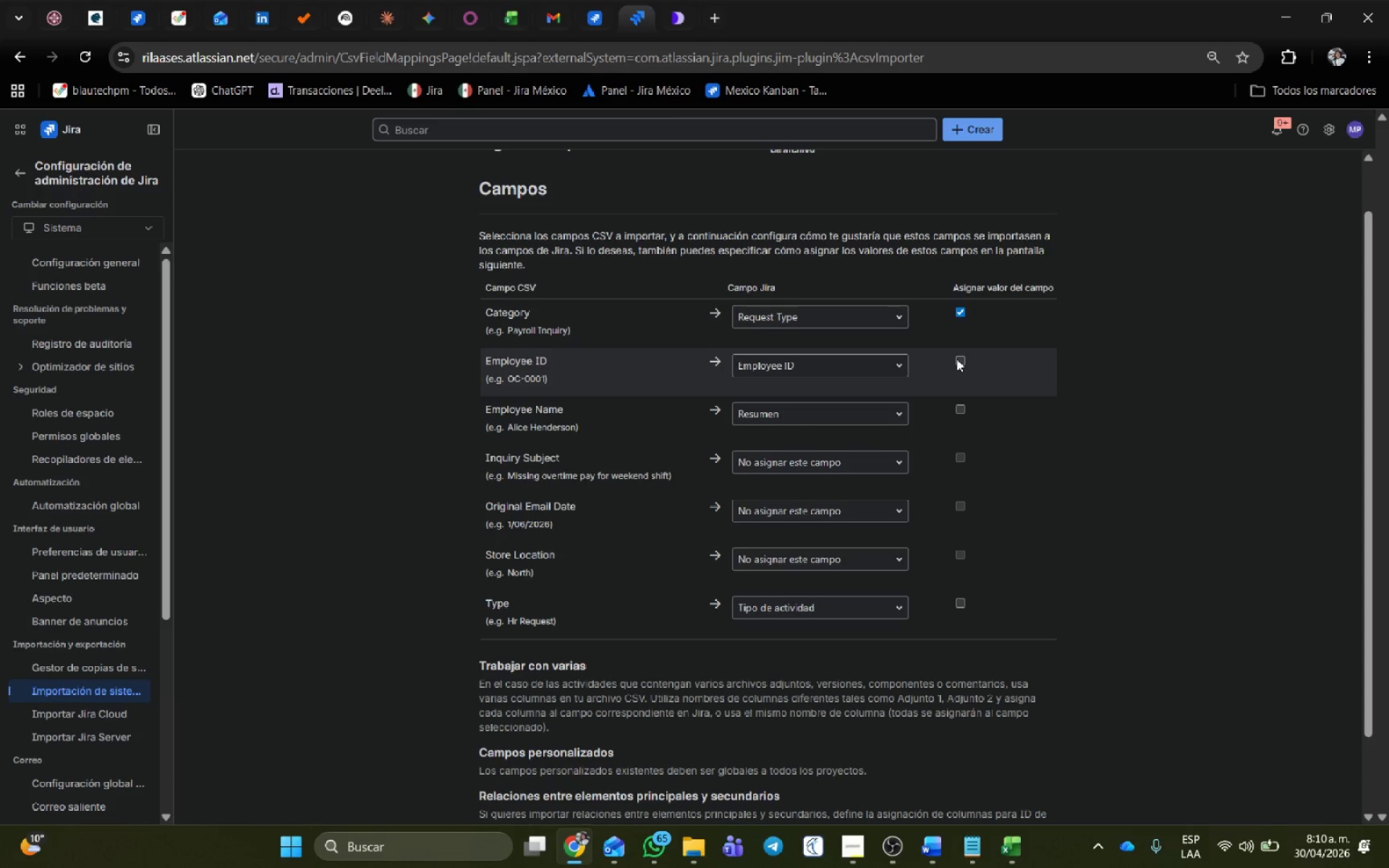 
left_click([956, 359])
 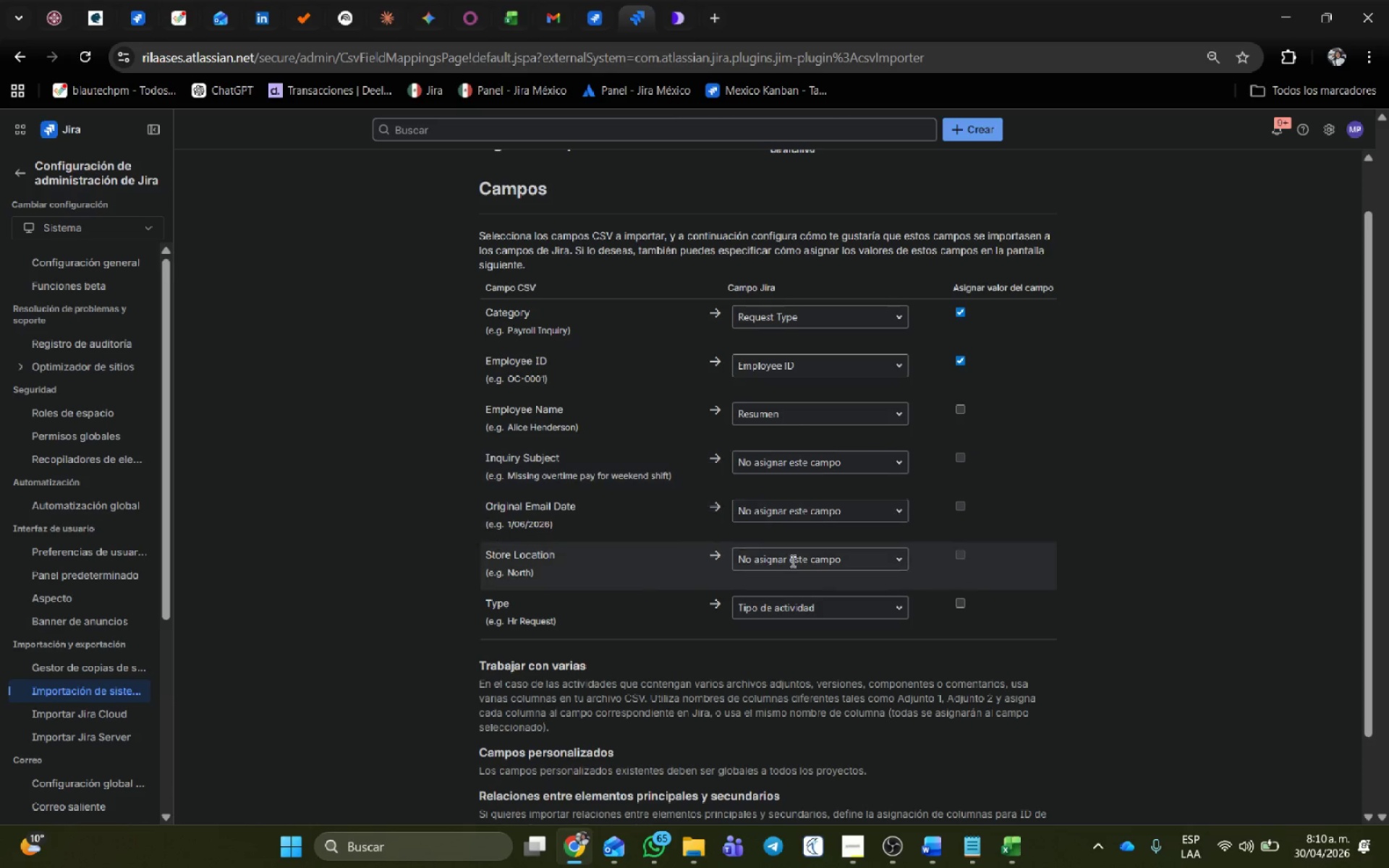 
left_click([791, 561])
 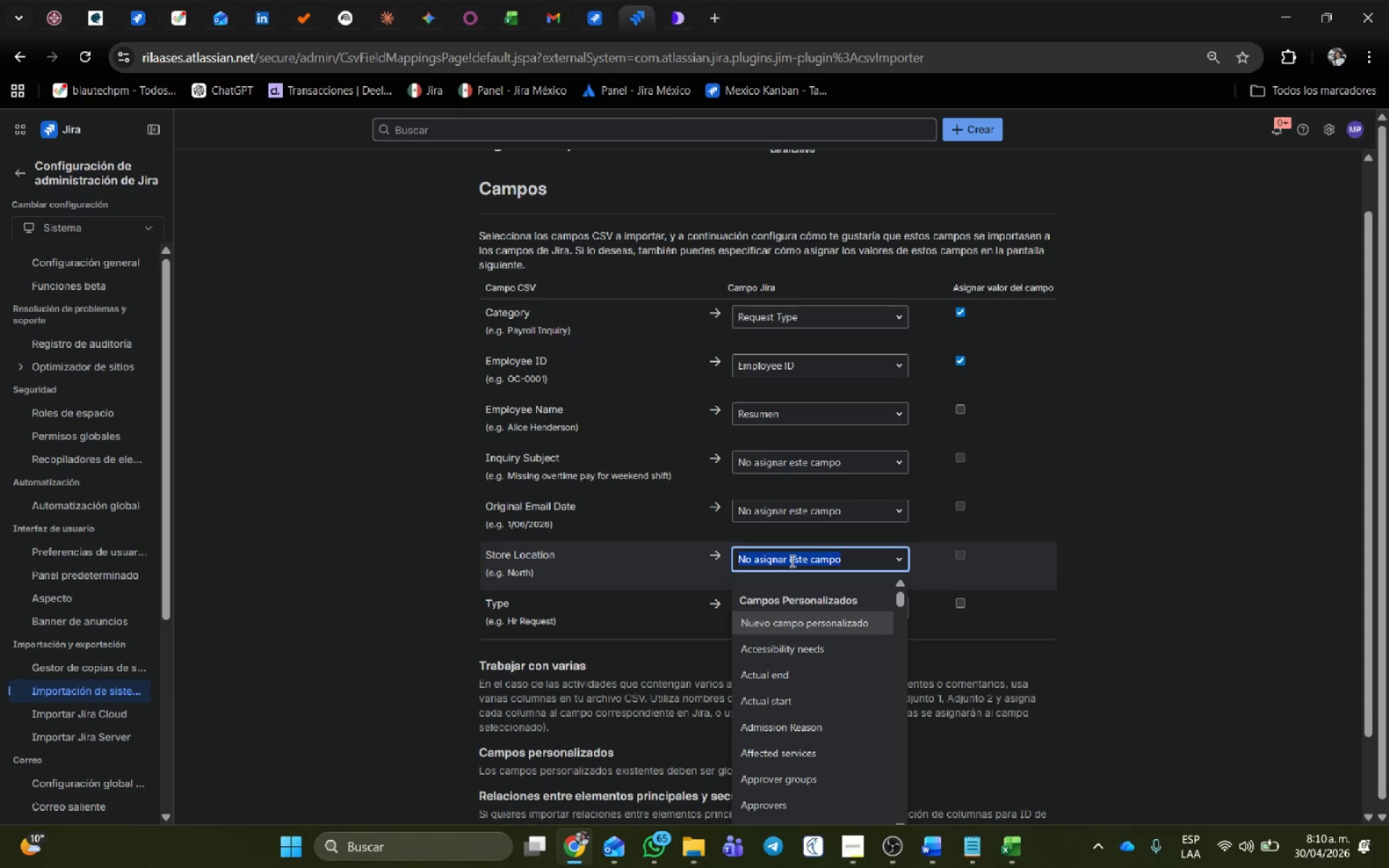 
type(SOTRE)
key(Backspace)
key(Backspace)
key(Backspace)
key(Backspace)
type(TOR)
 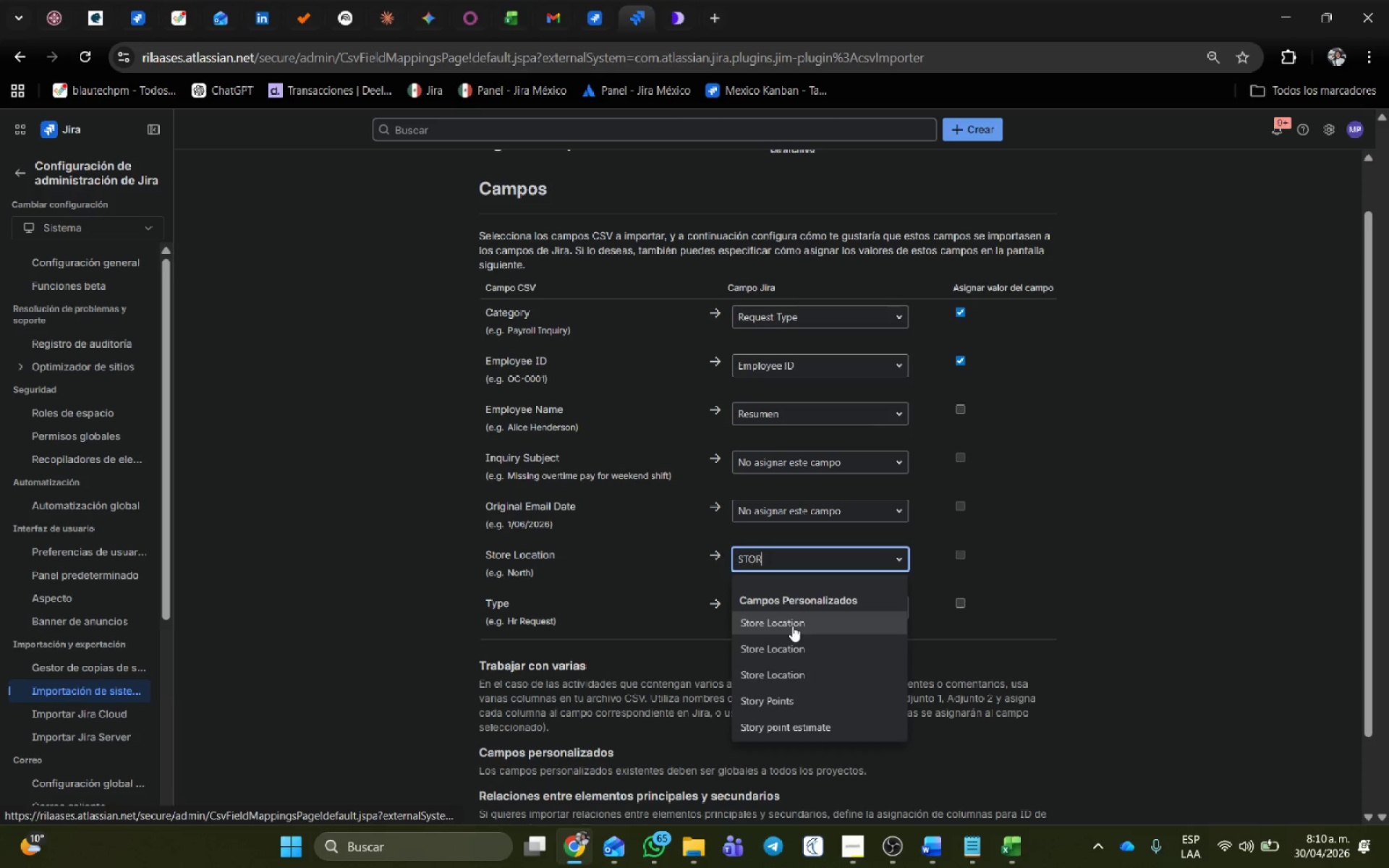 
left_click([792, 626])
 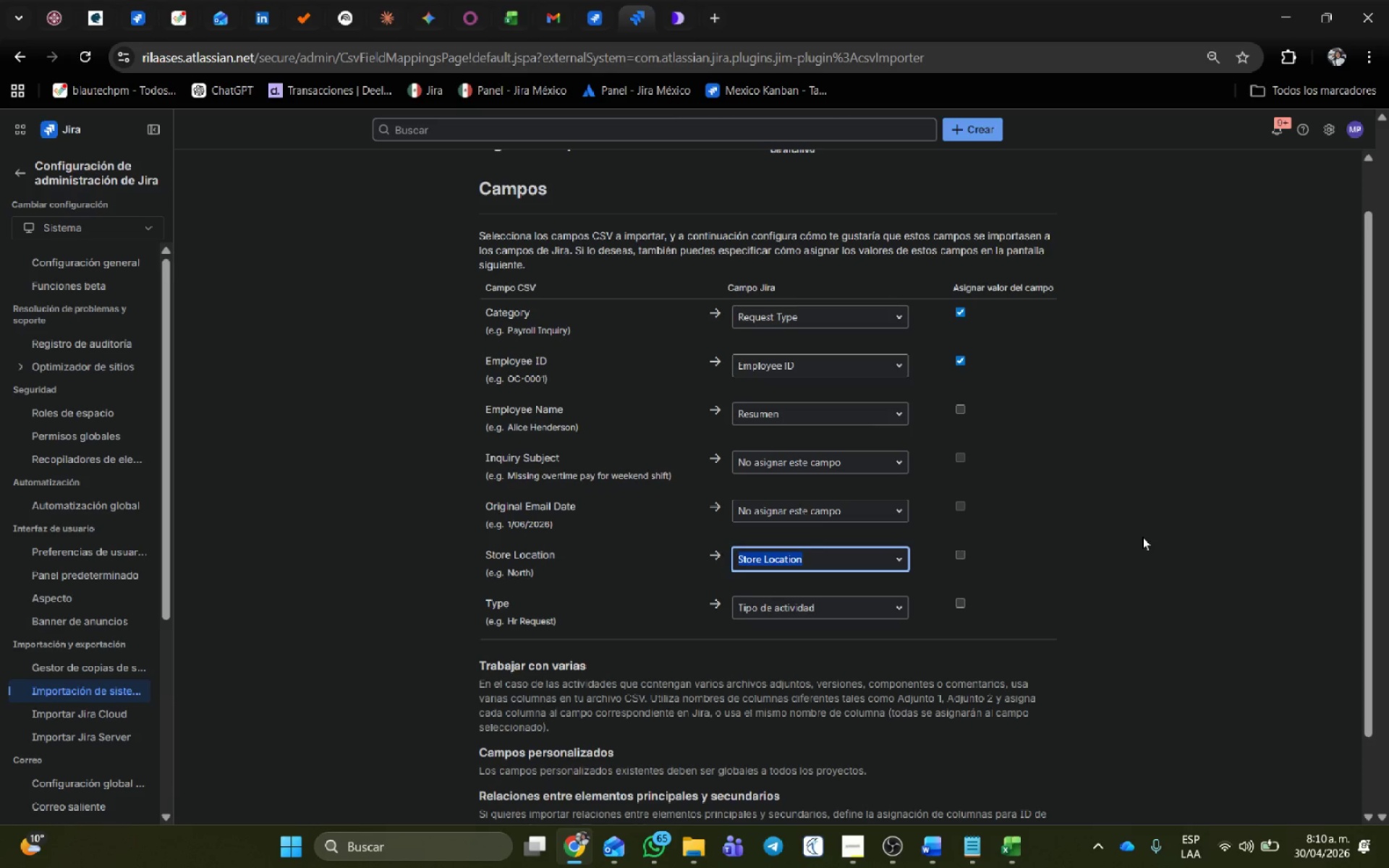 
wait(6.92)
 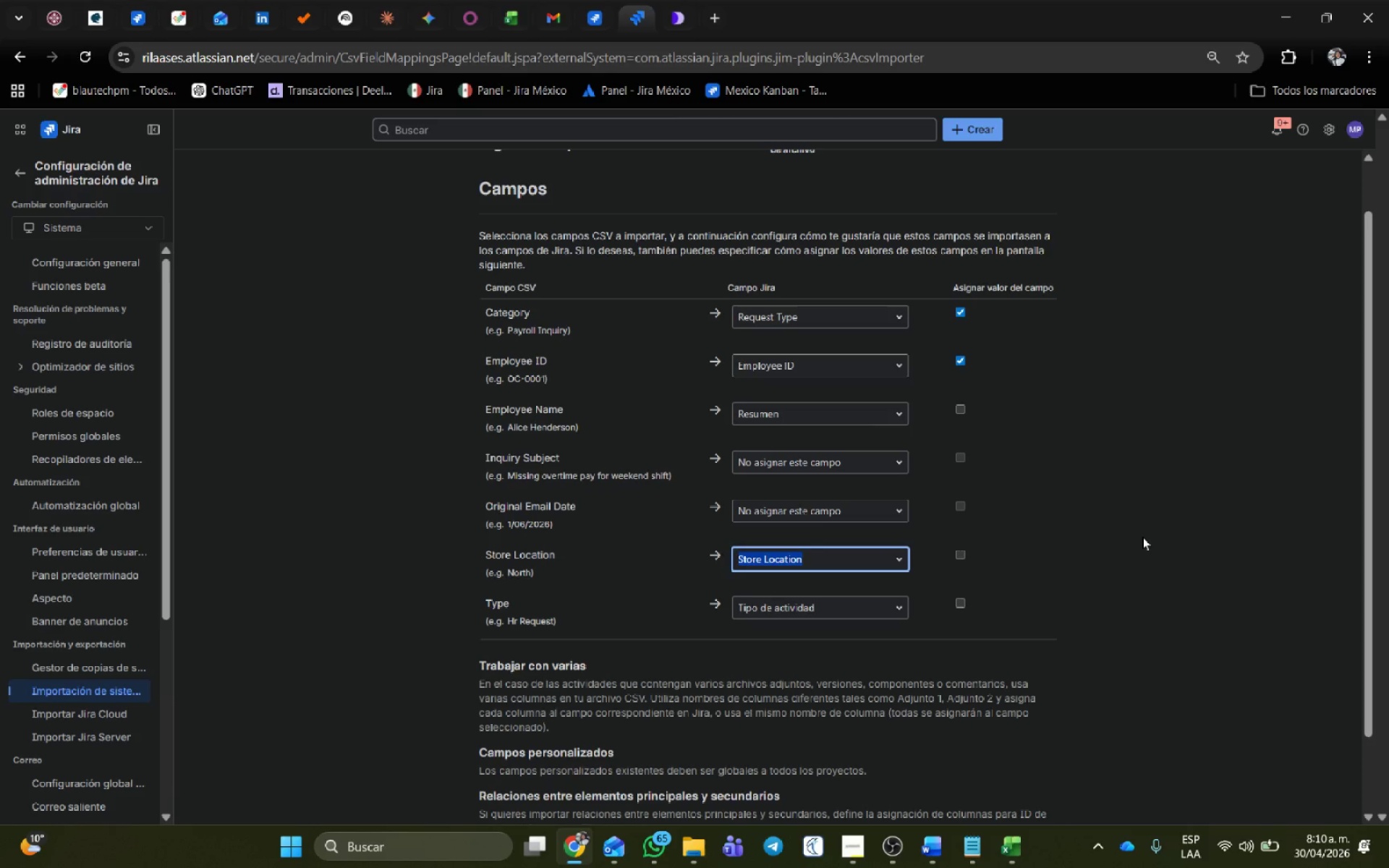 
left_click([1018, 847])
 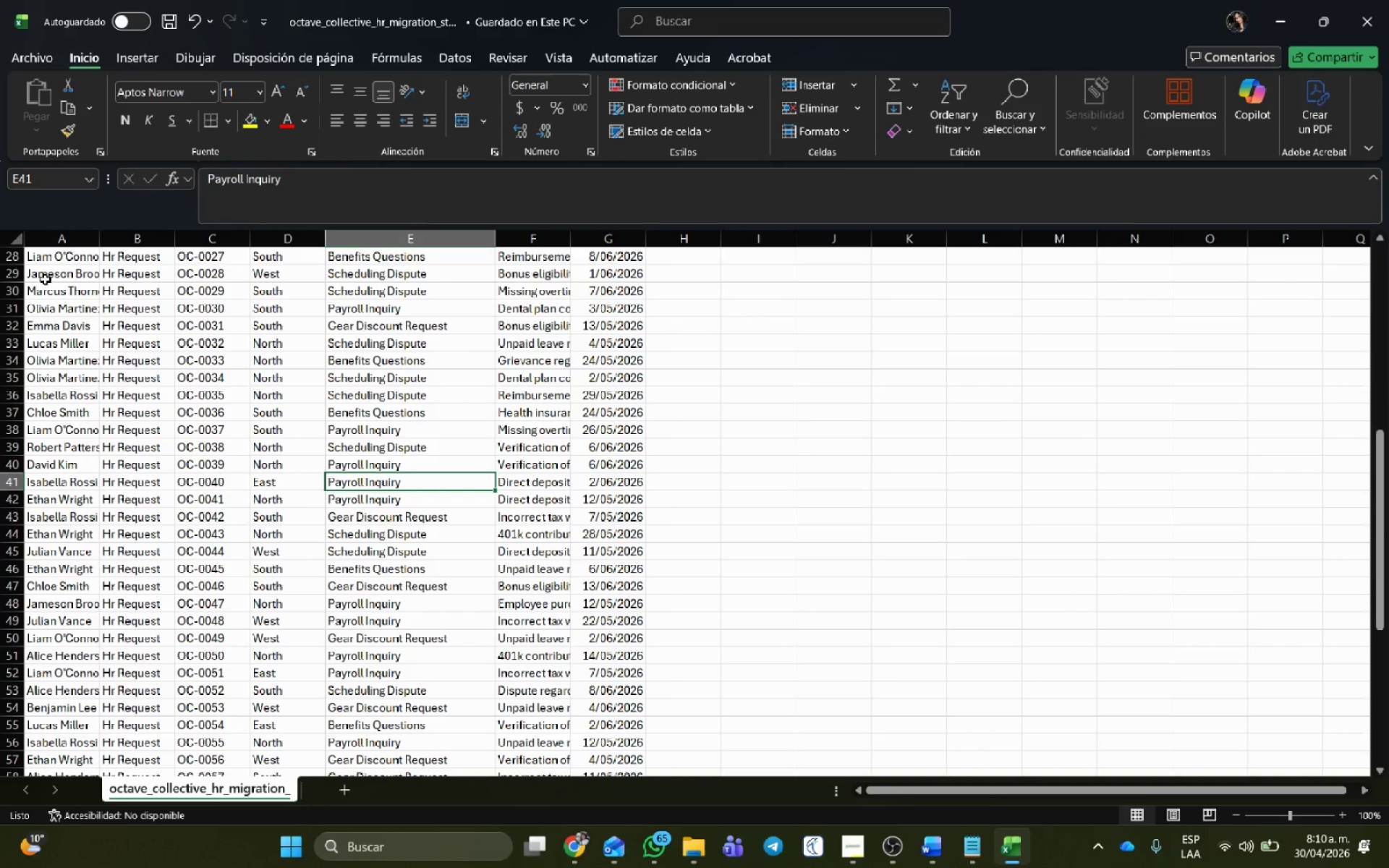 
scroll: coordinate [110, 330], scroll_direction: up, amount: 16.0
 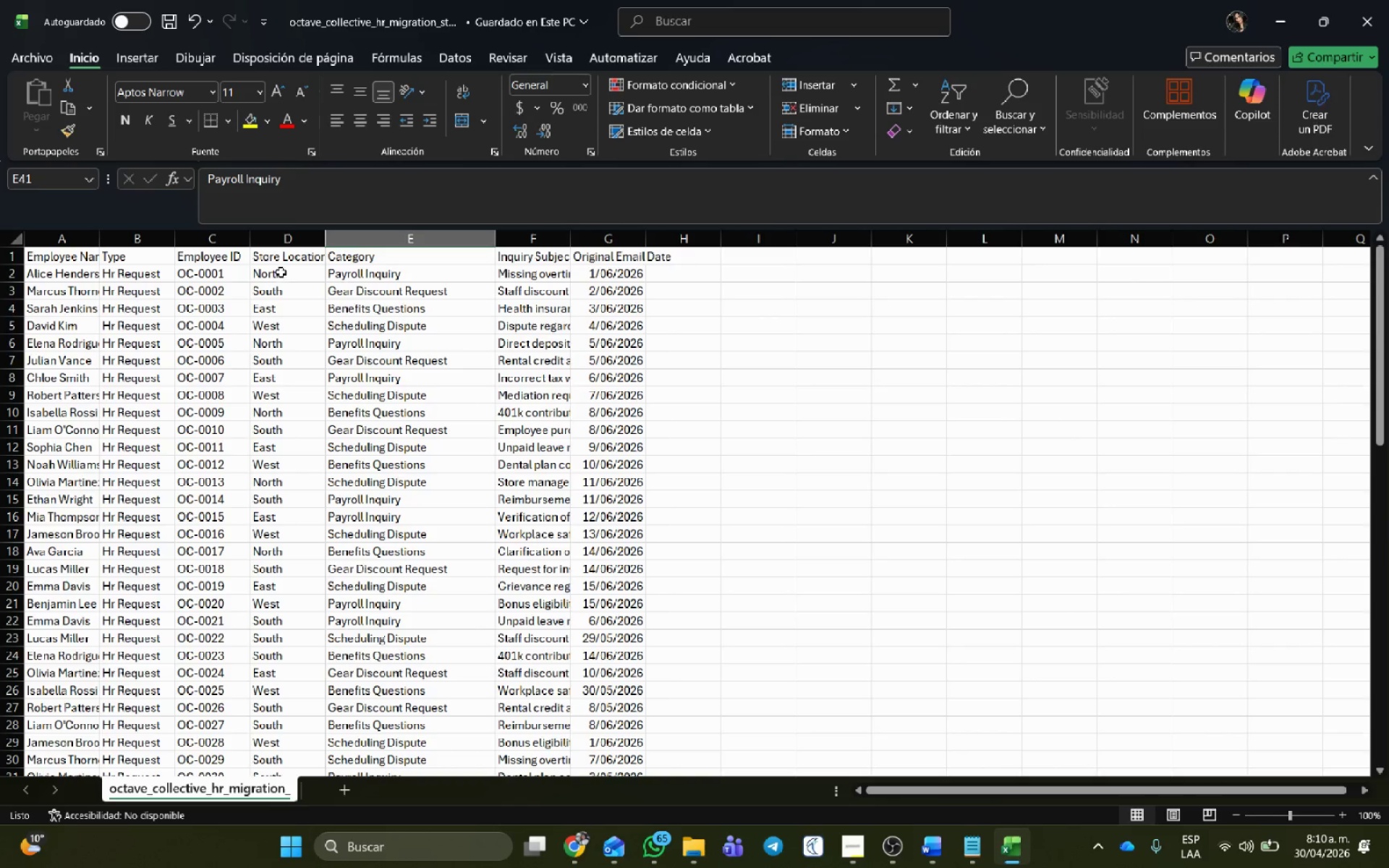 
left_click([551, 257])
 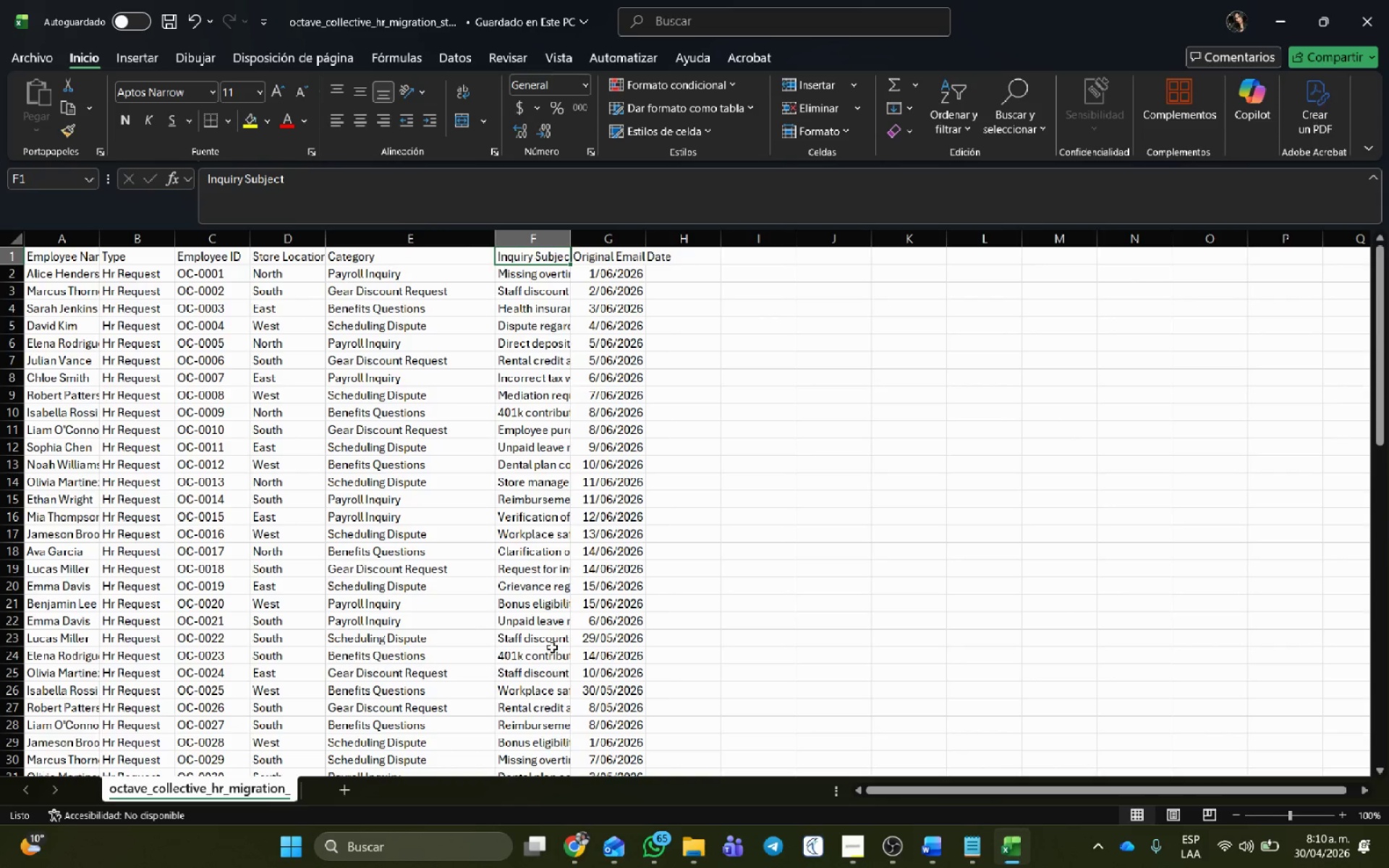 
key(Alt+AltLeft)
 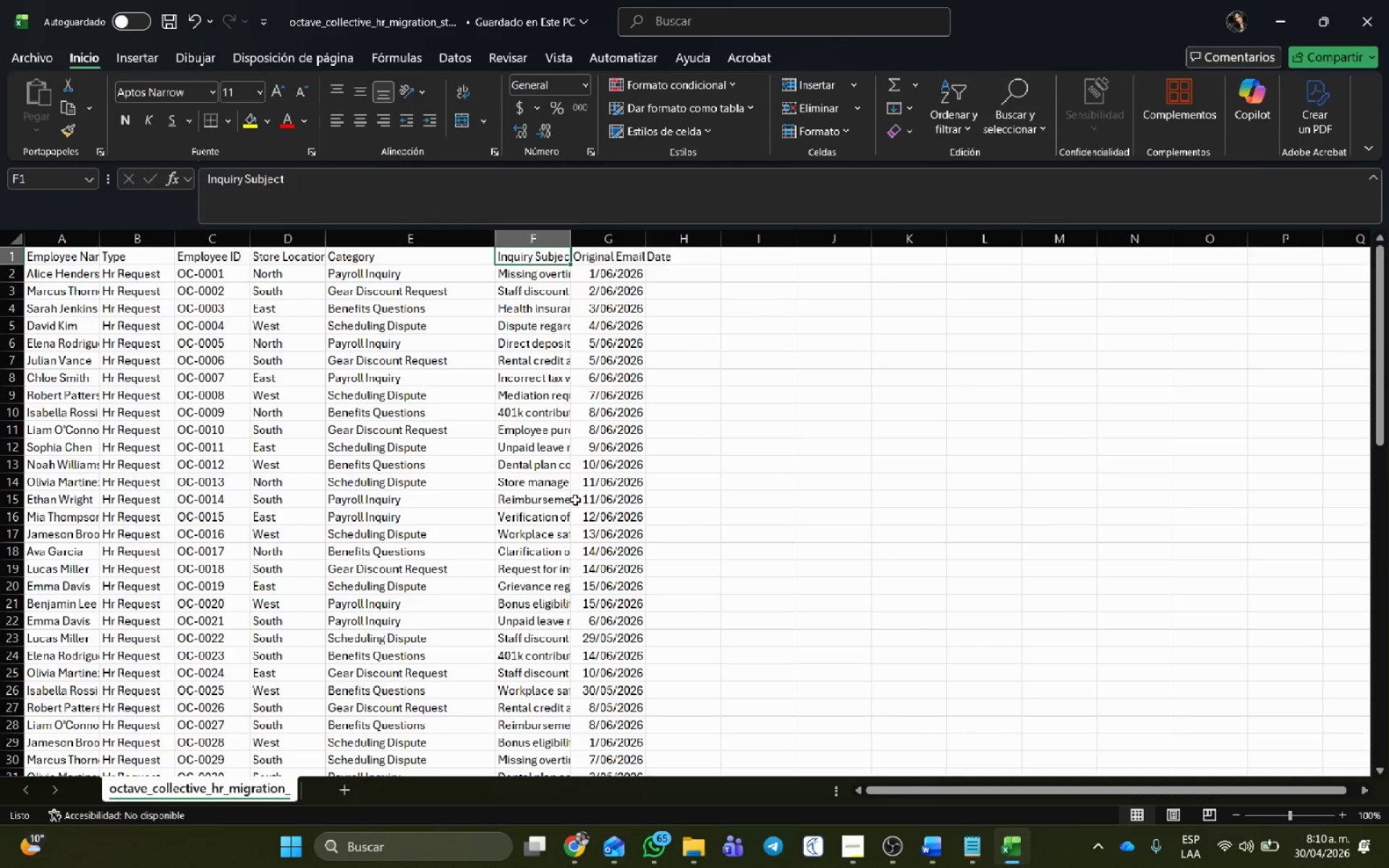 
key(Alt+Tab)
 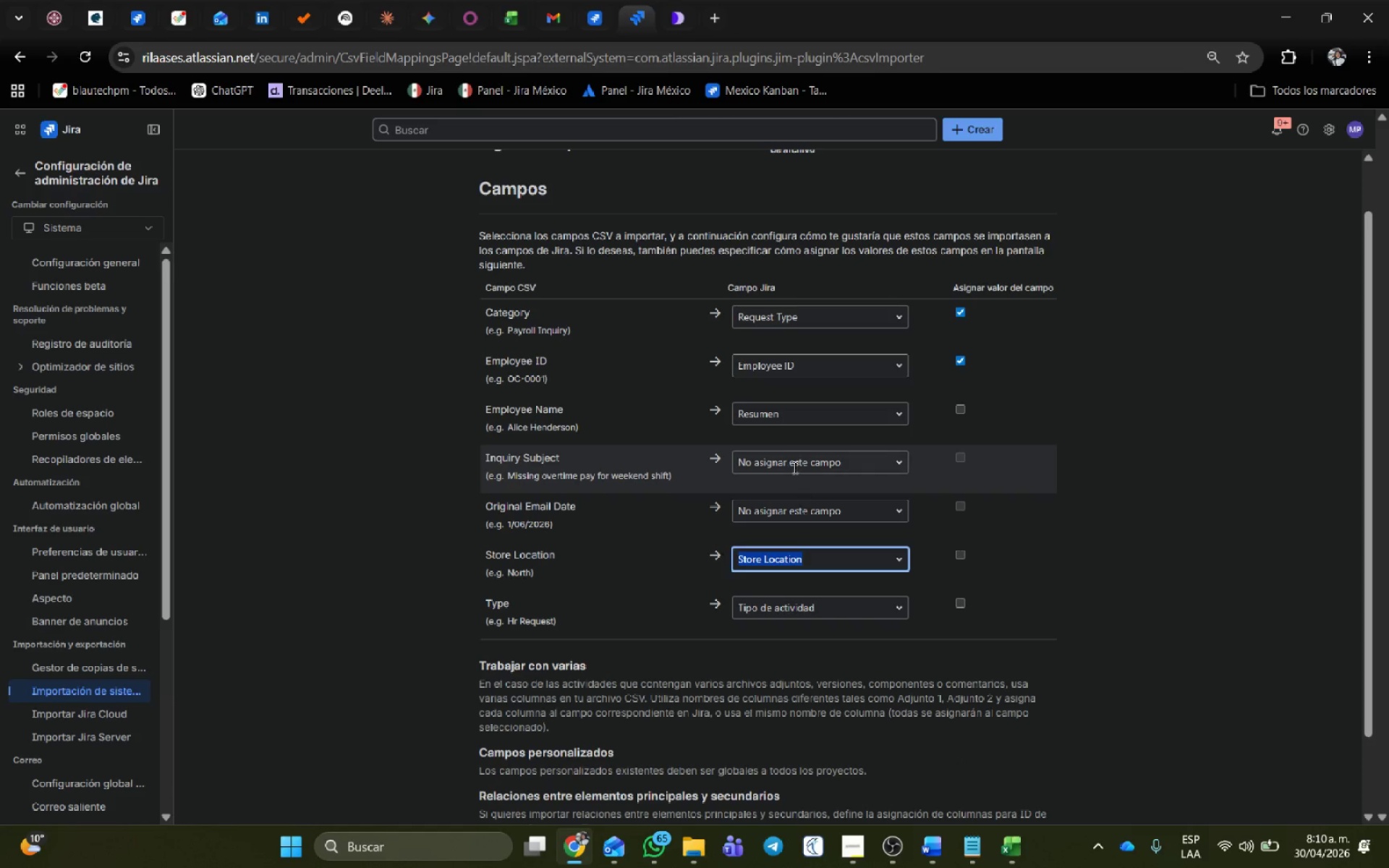 
left_click([795, 463])
 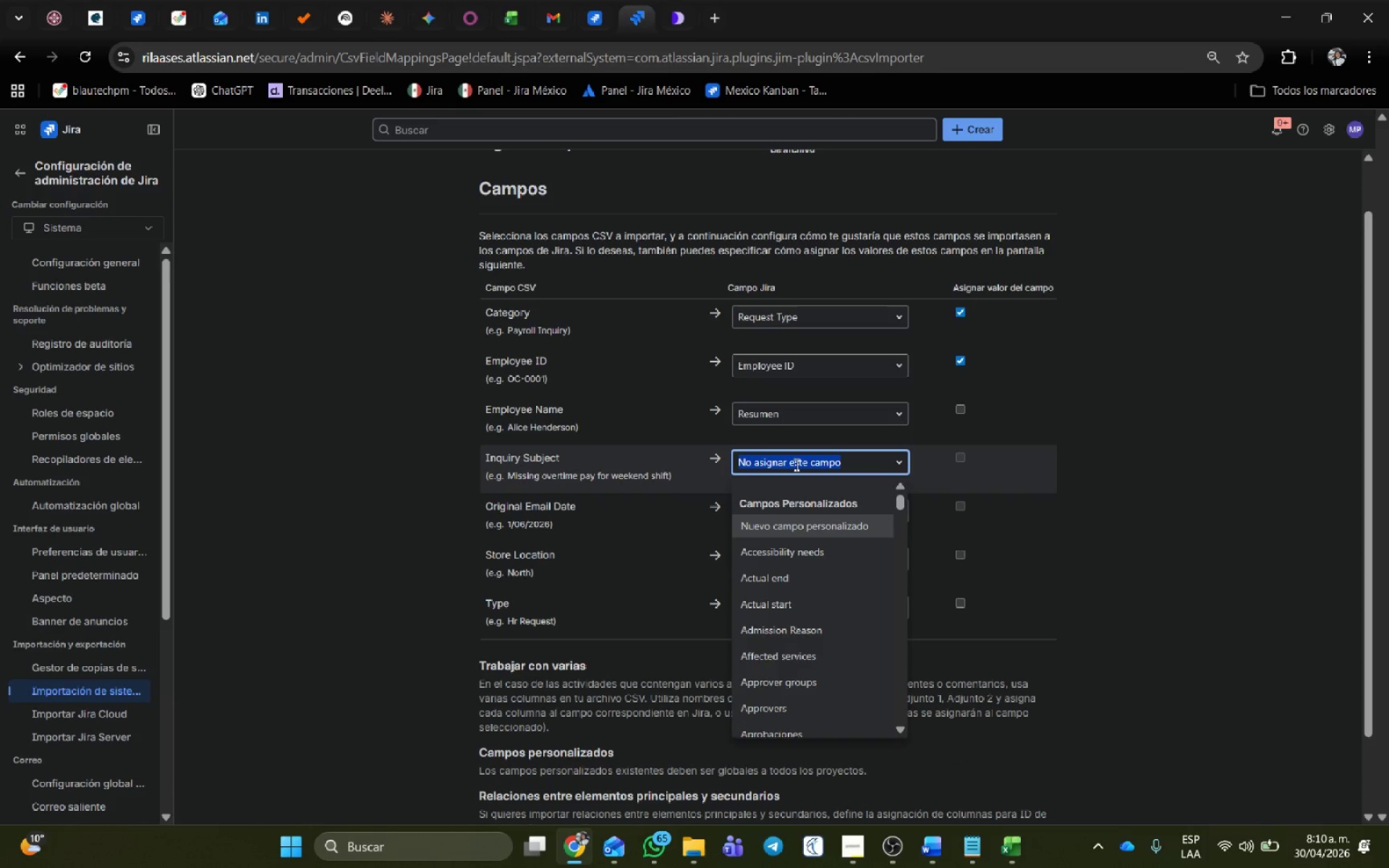 
type(RESH )
 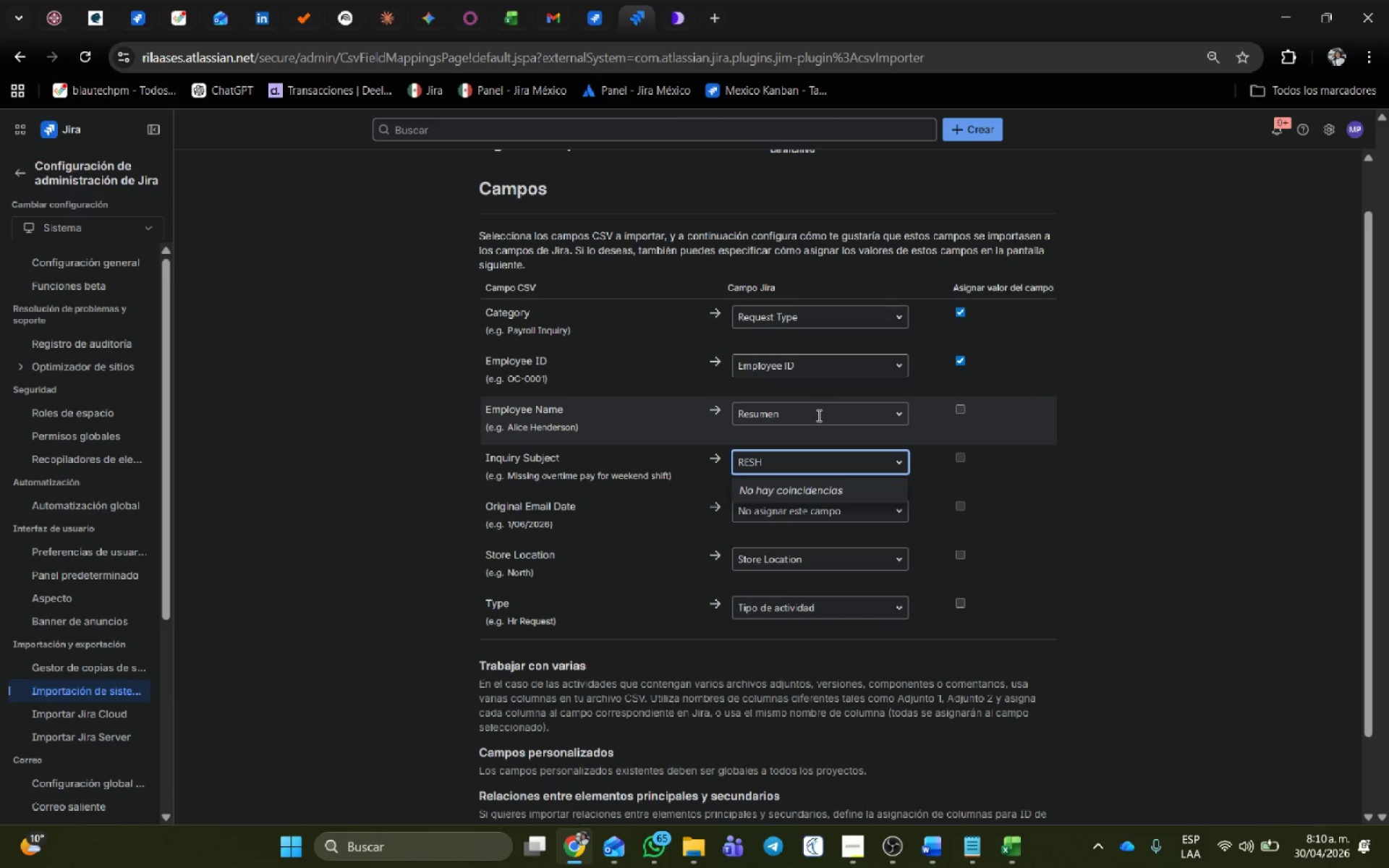 
left_click([817, 415])
 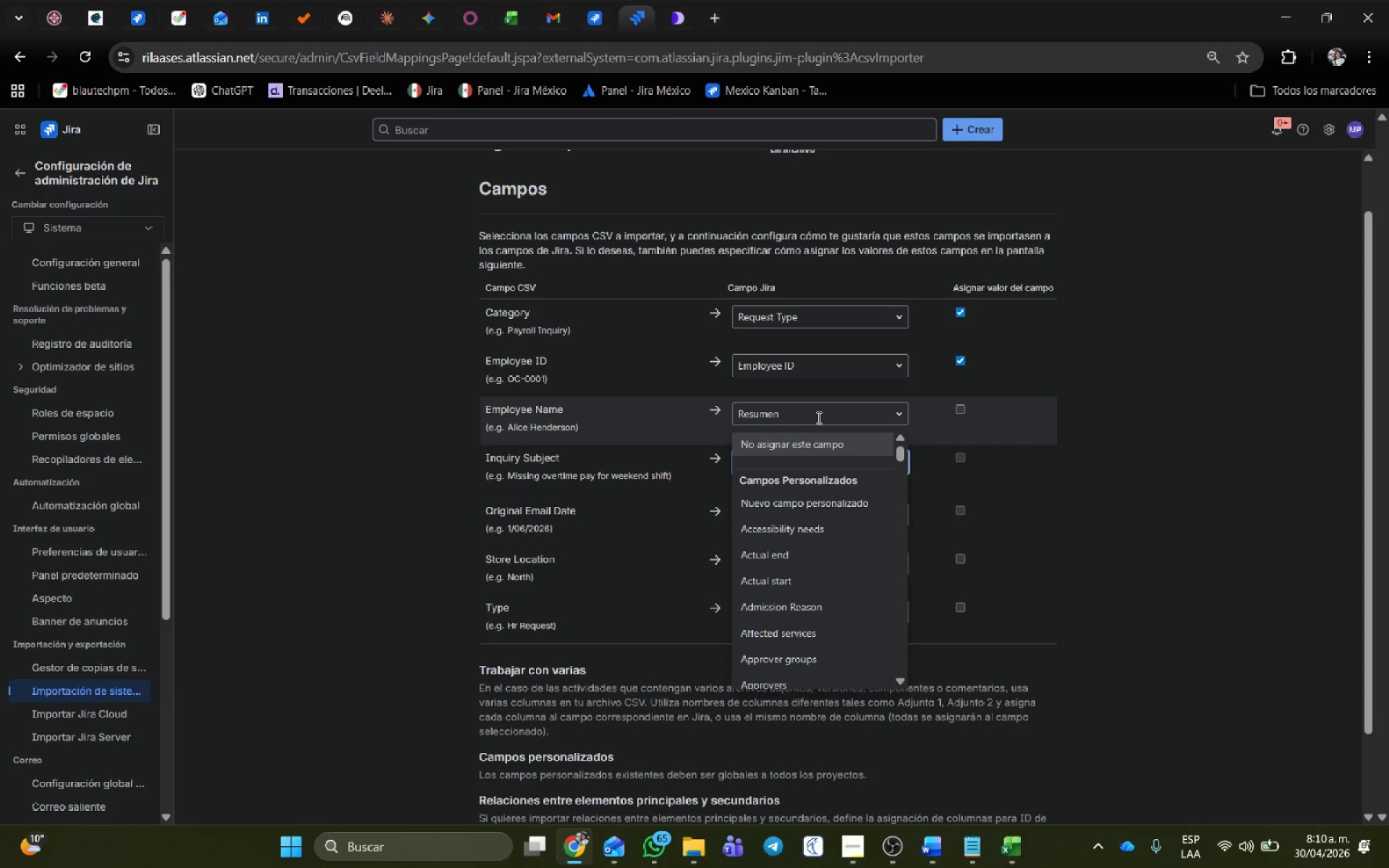 
key(Backspace)
 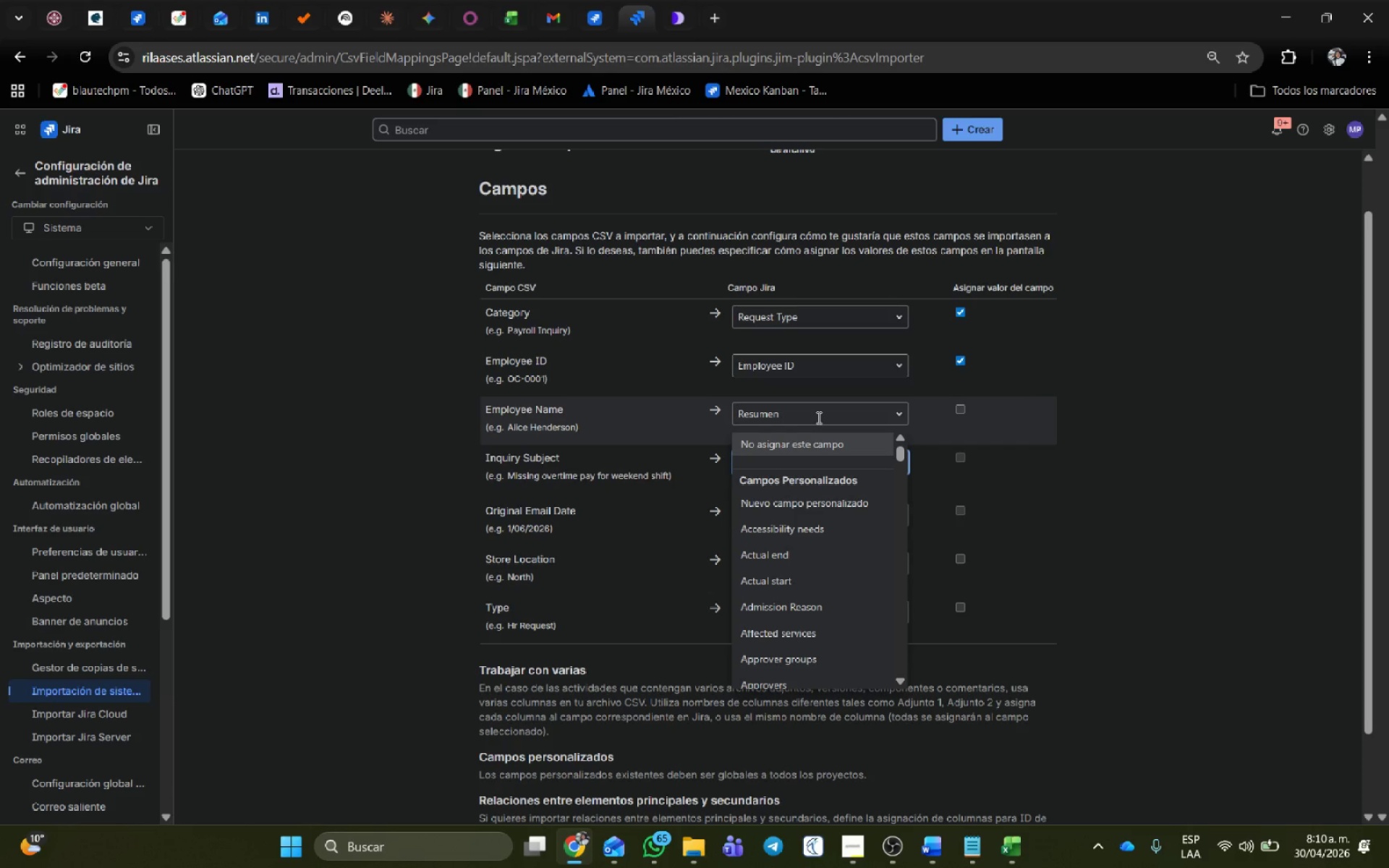 
key(Backspace)
 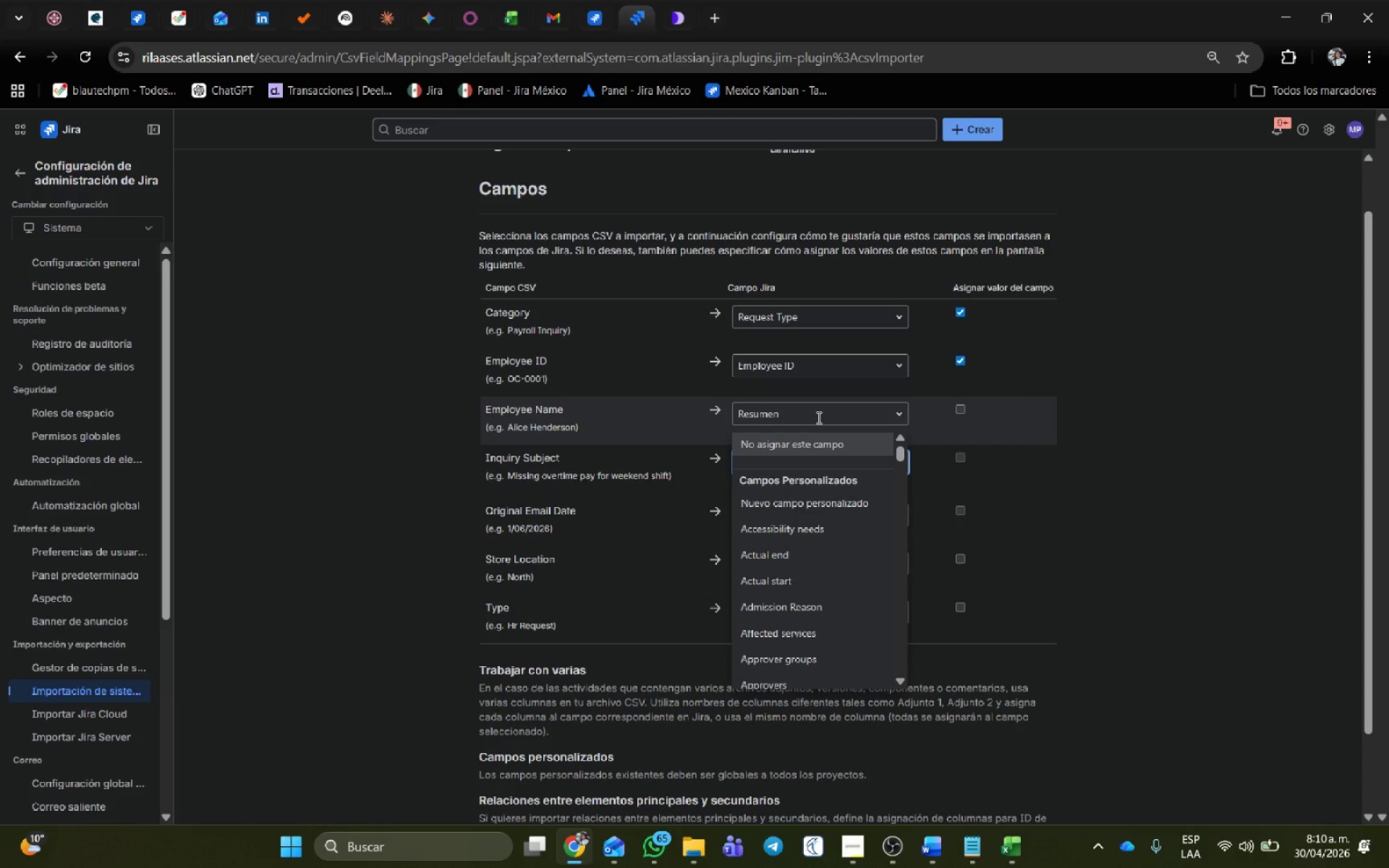 
key(Backspace)
 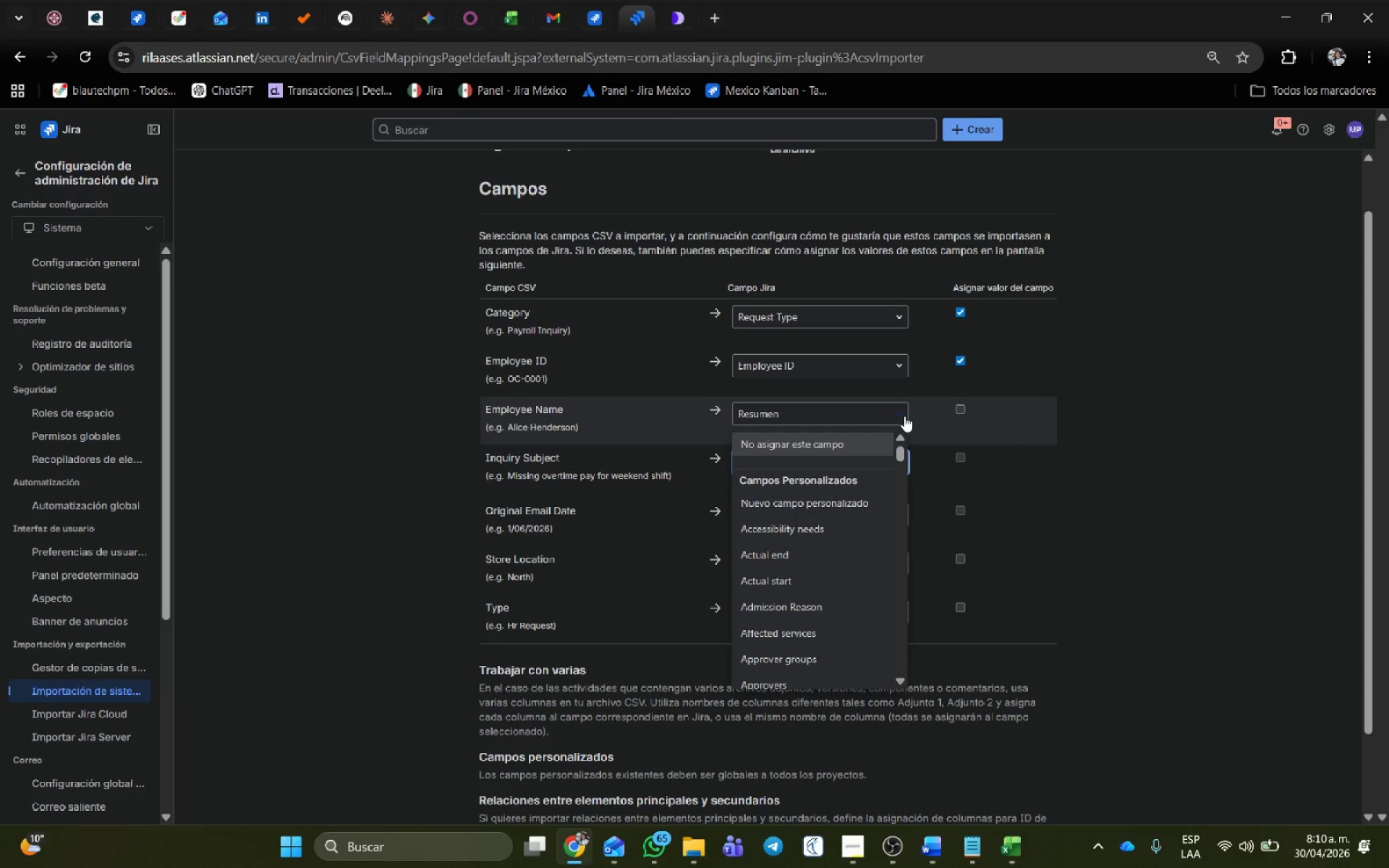 
wait(6.31)
 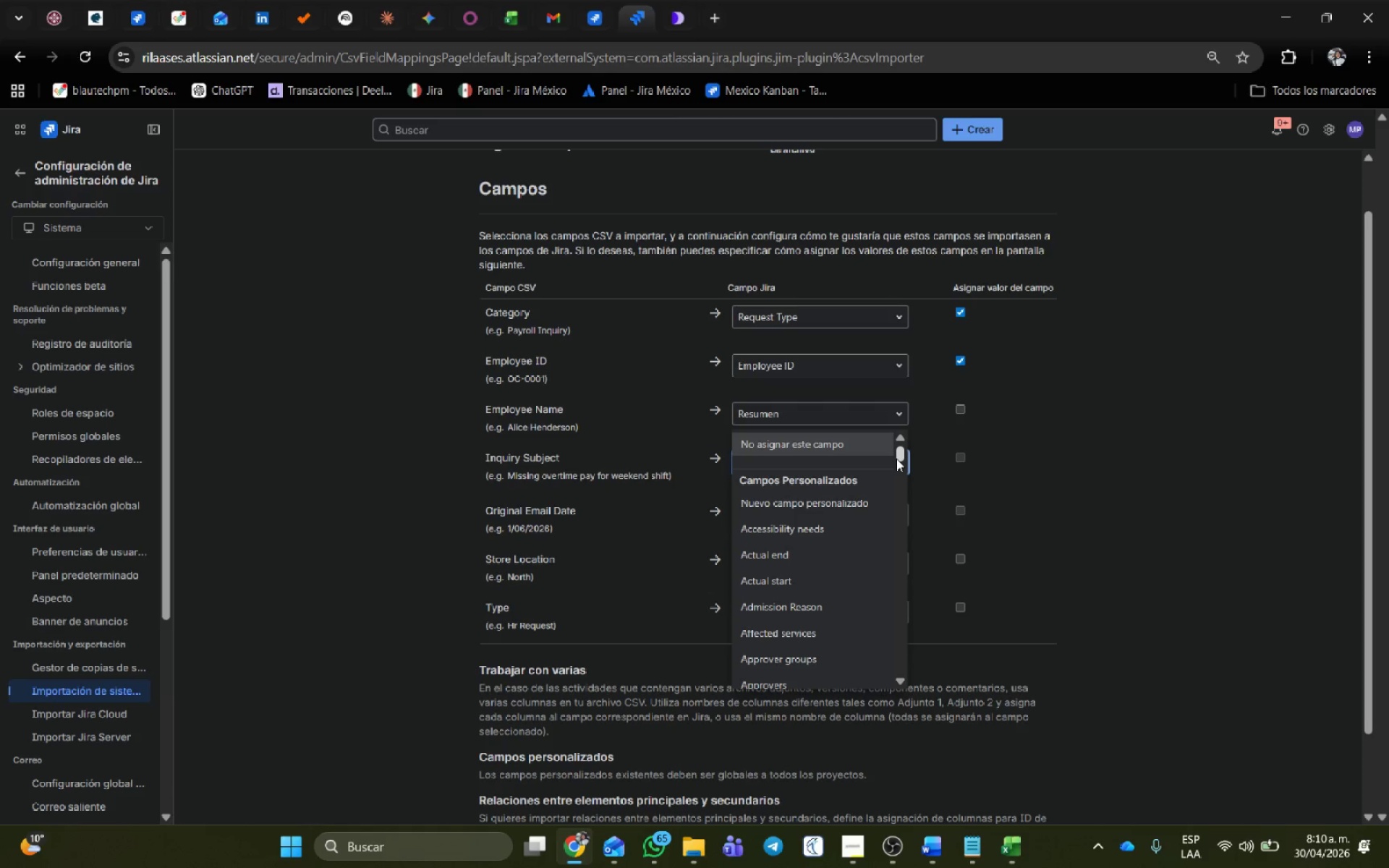 
left_click([801, 417])
 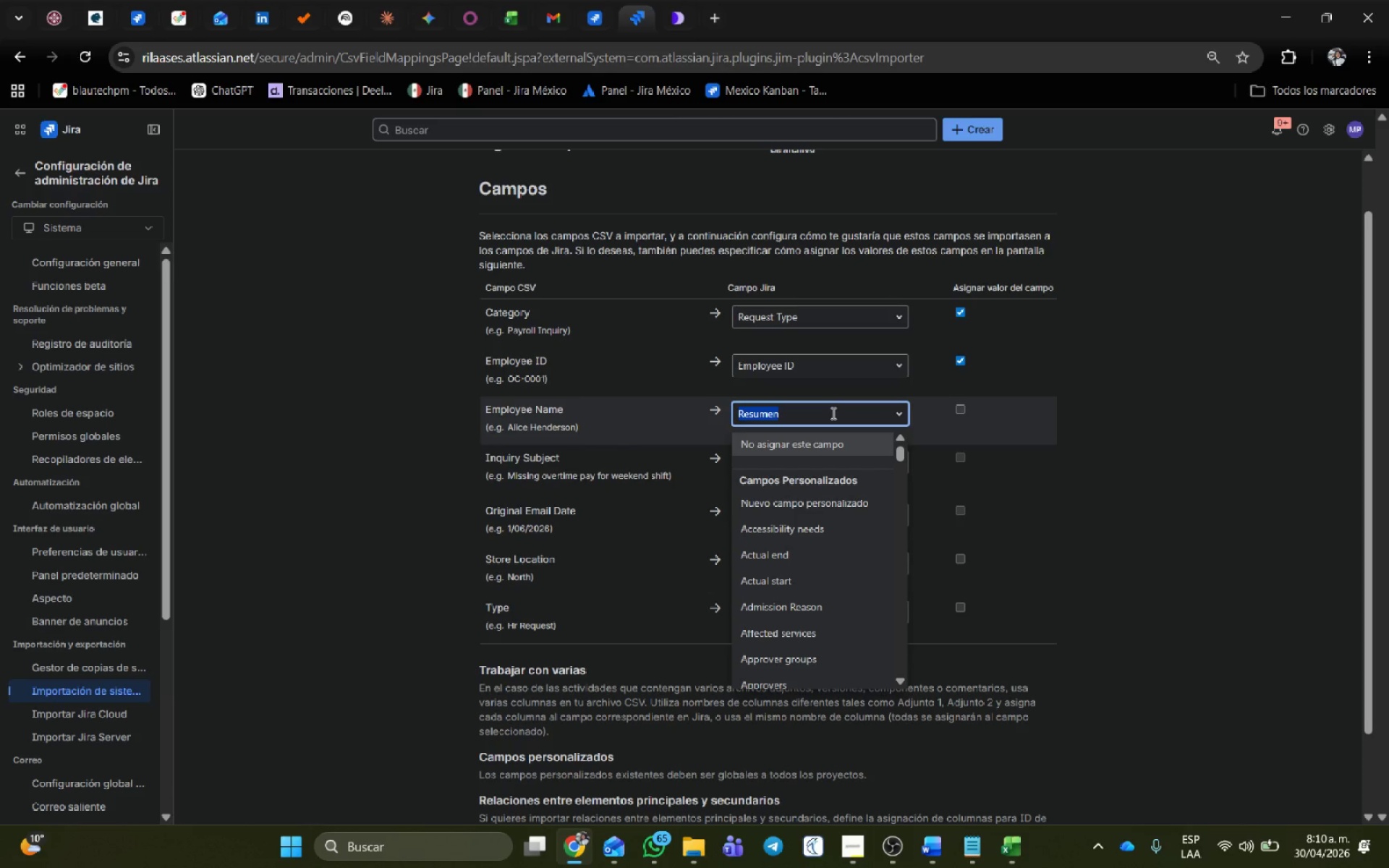 
type(IF)
key(Backspace)
type(NFORM)
 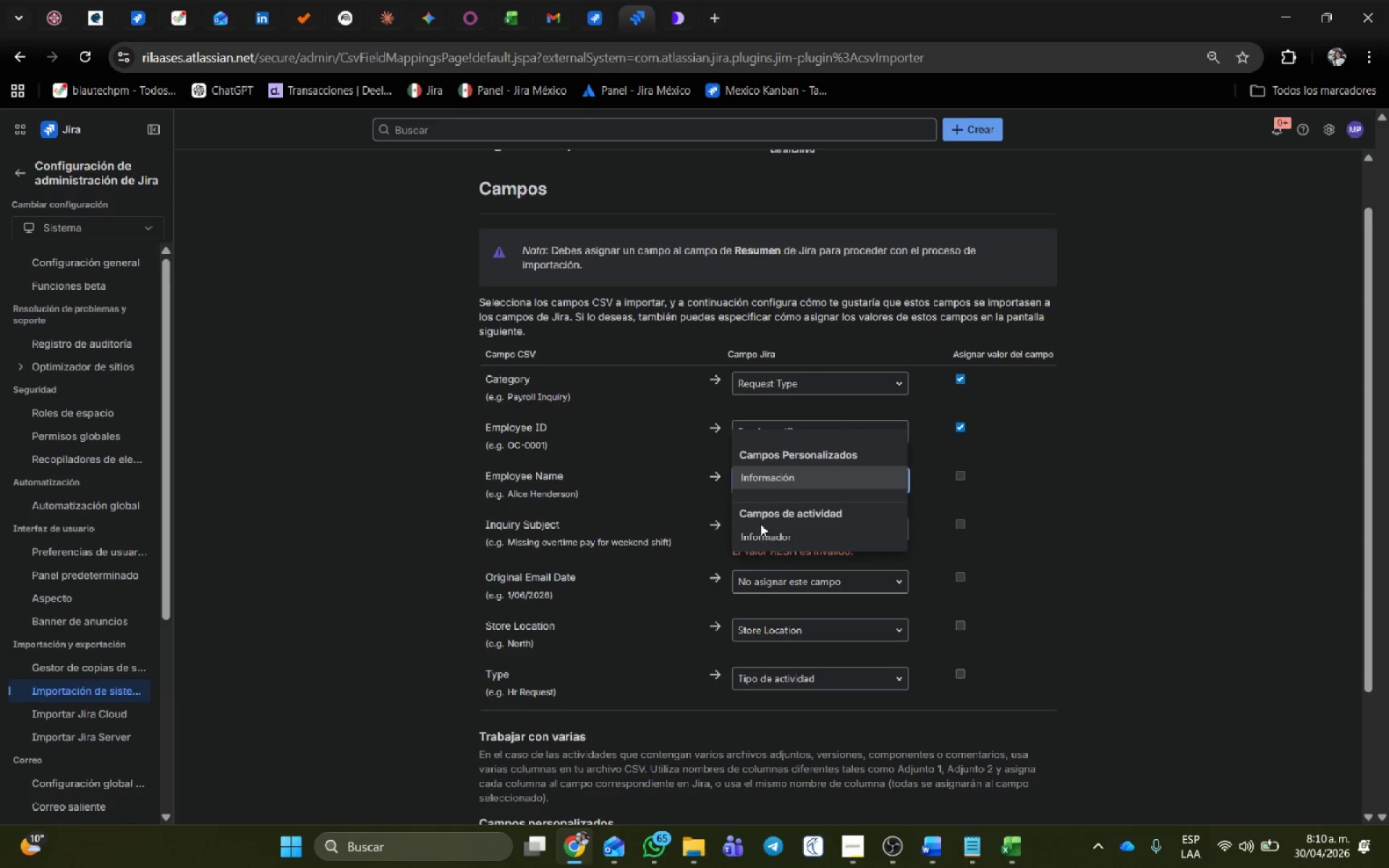 
left_click([765, 532])
 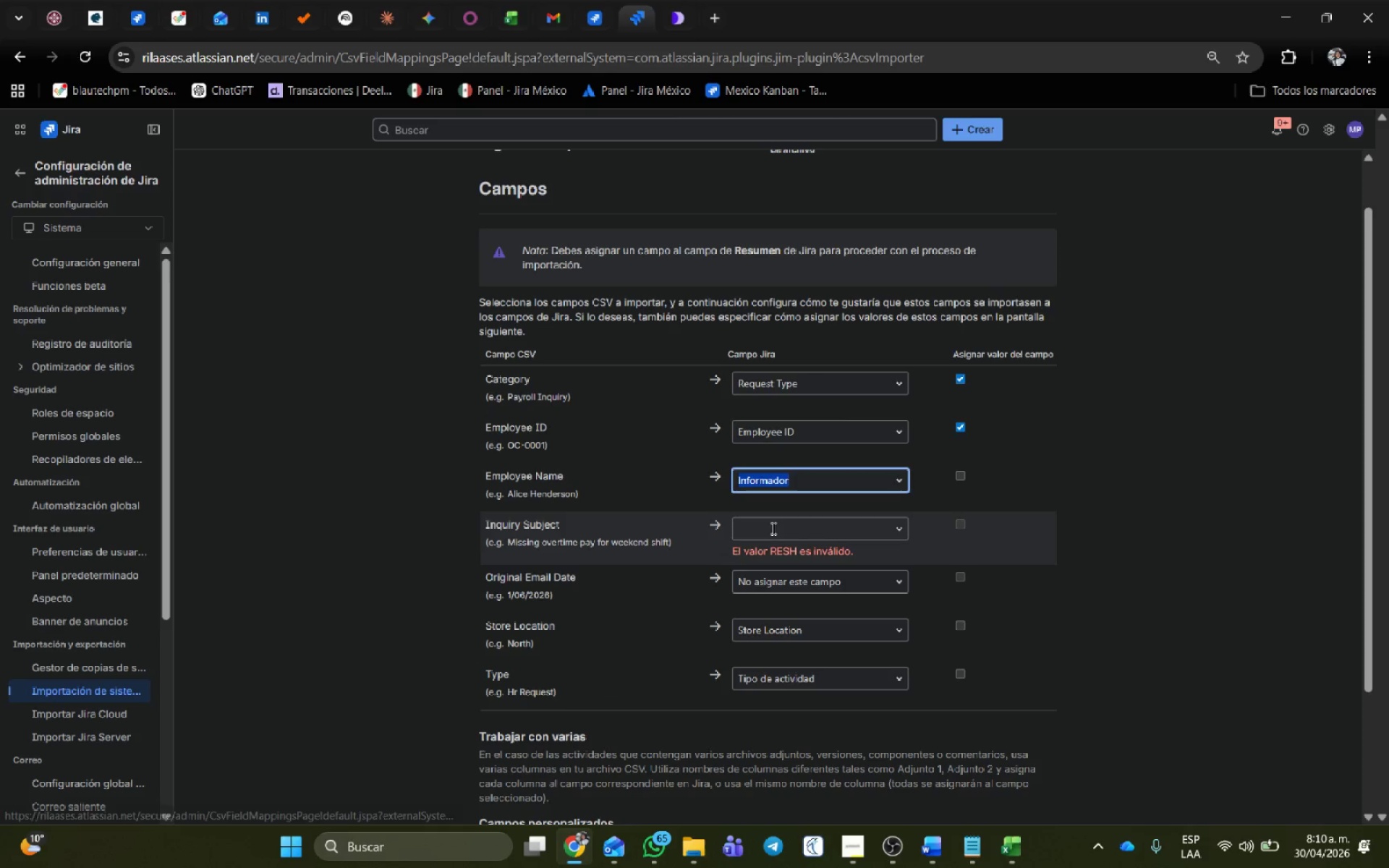 
left_click([772, 528])
 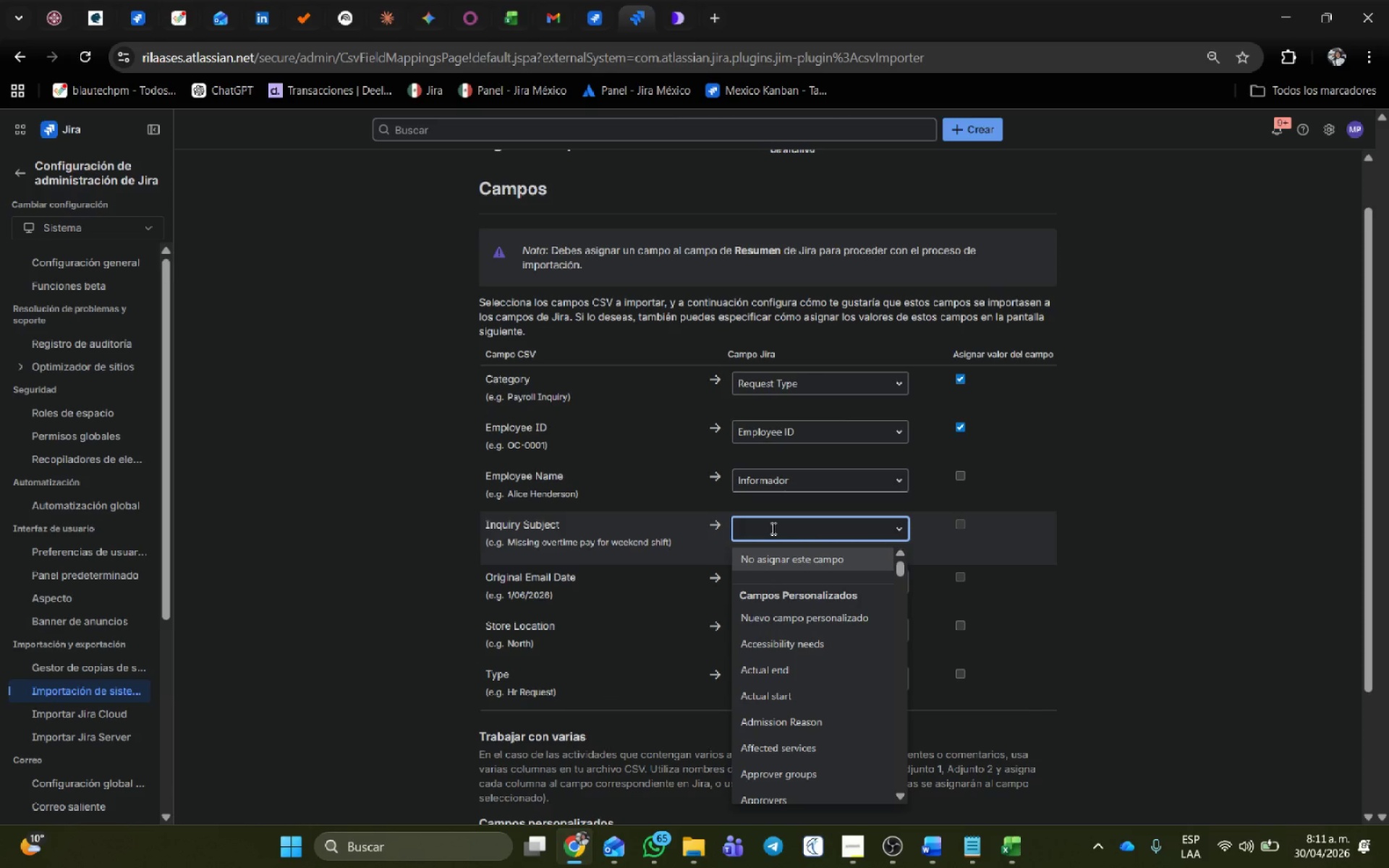 
wait(6.88)
 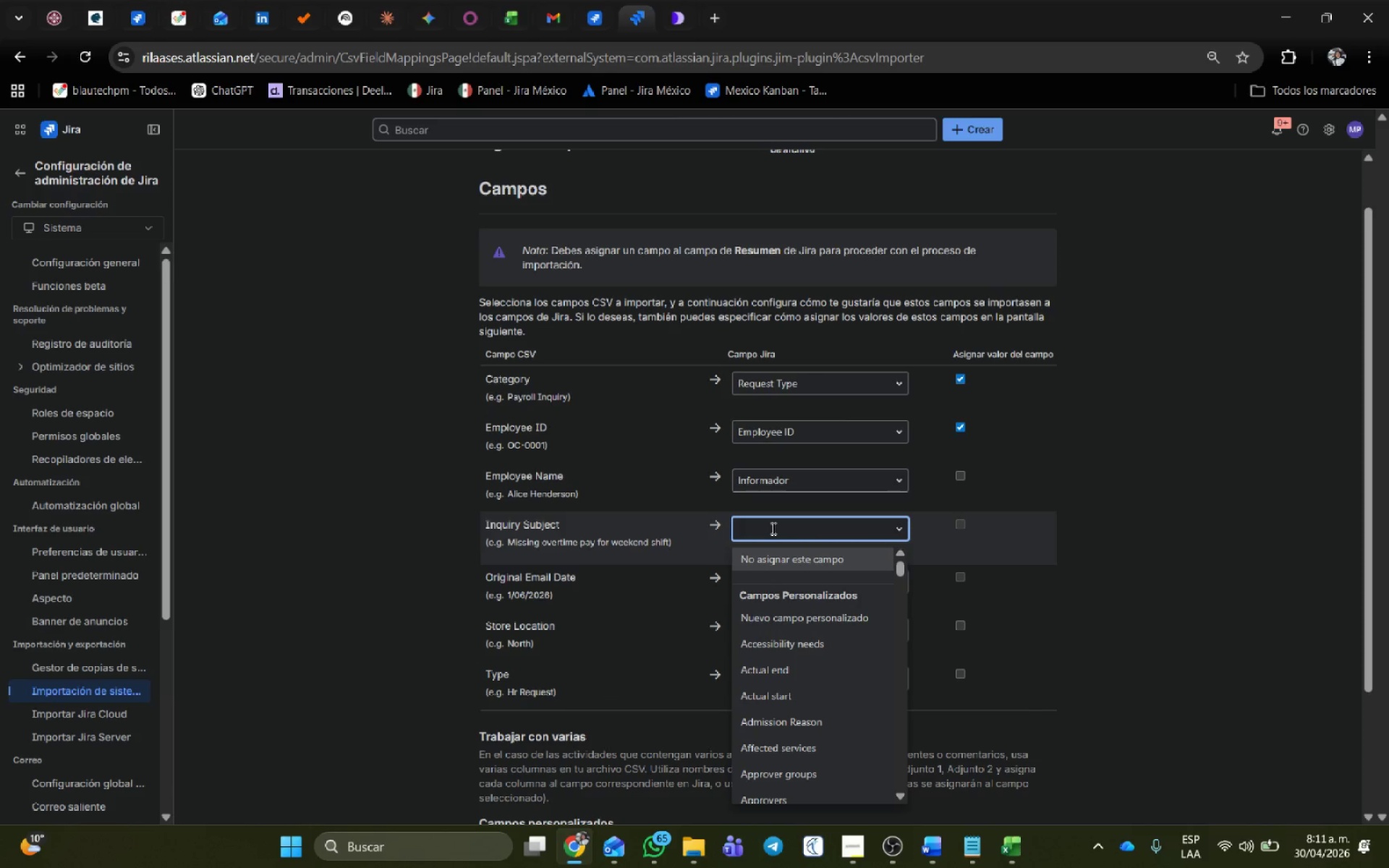 
type(RESUME)
 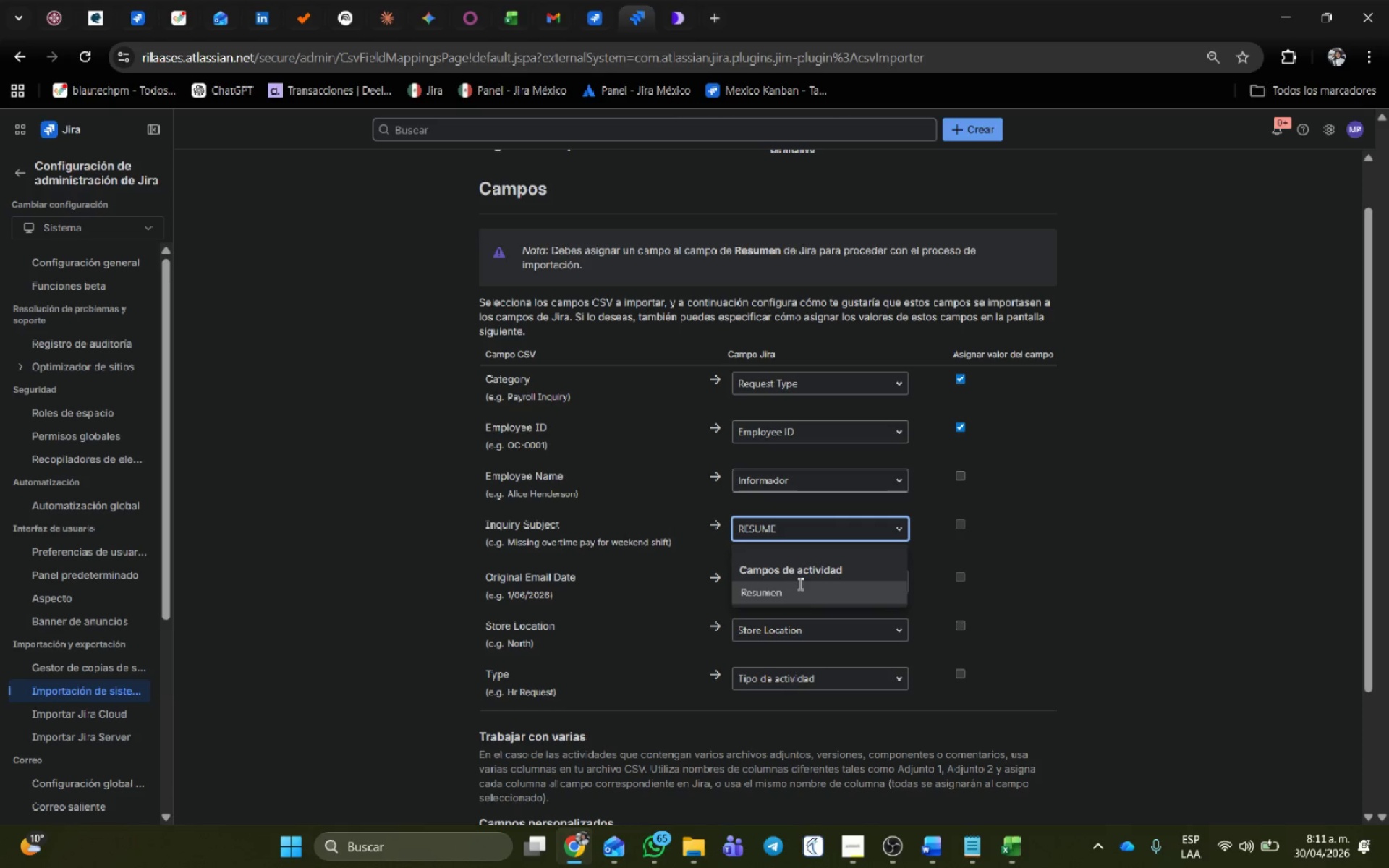 
left_click([796, 589])
 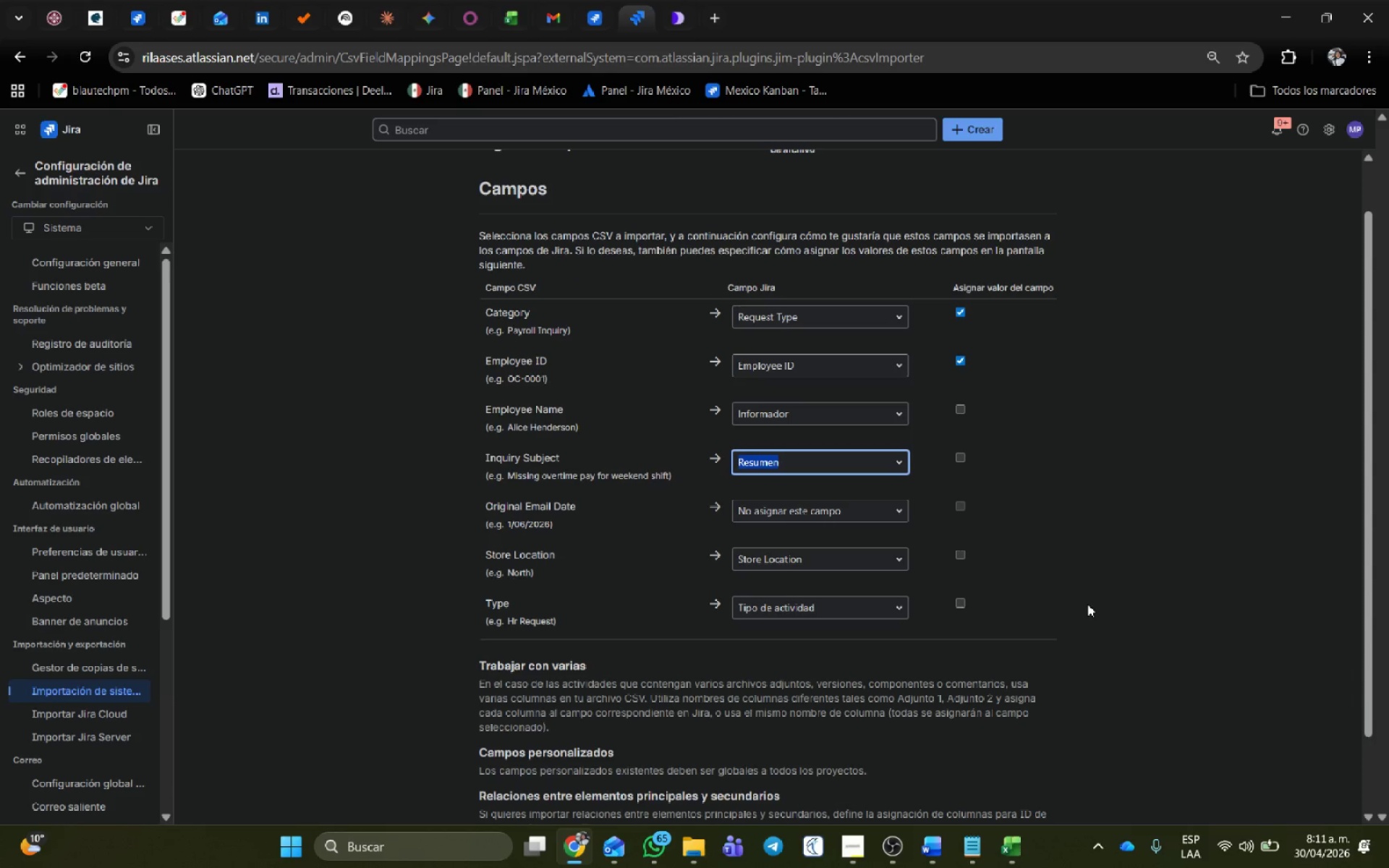 
wait(10.89)
 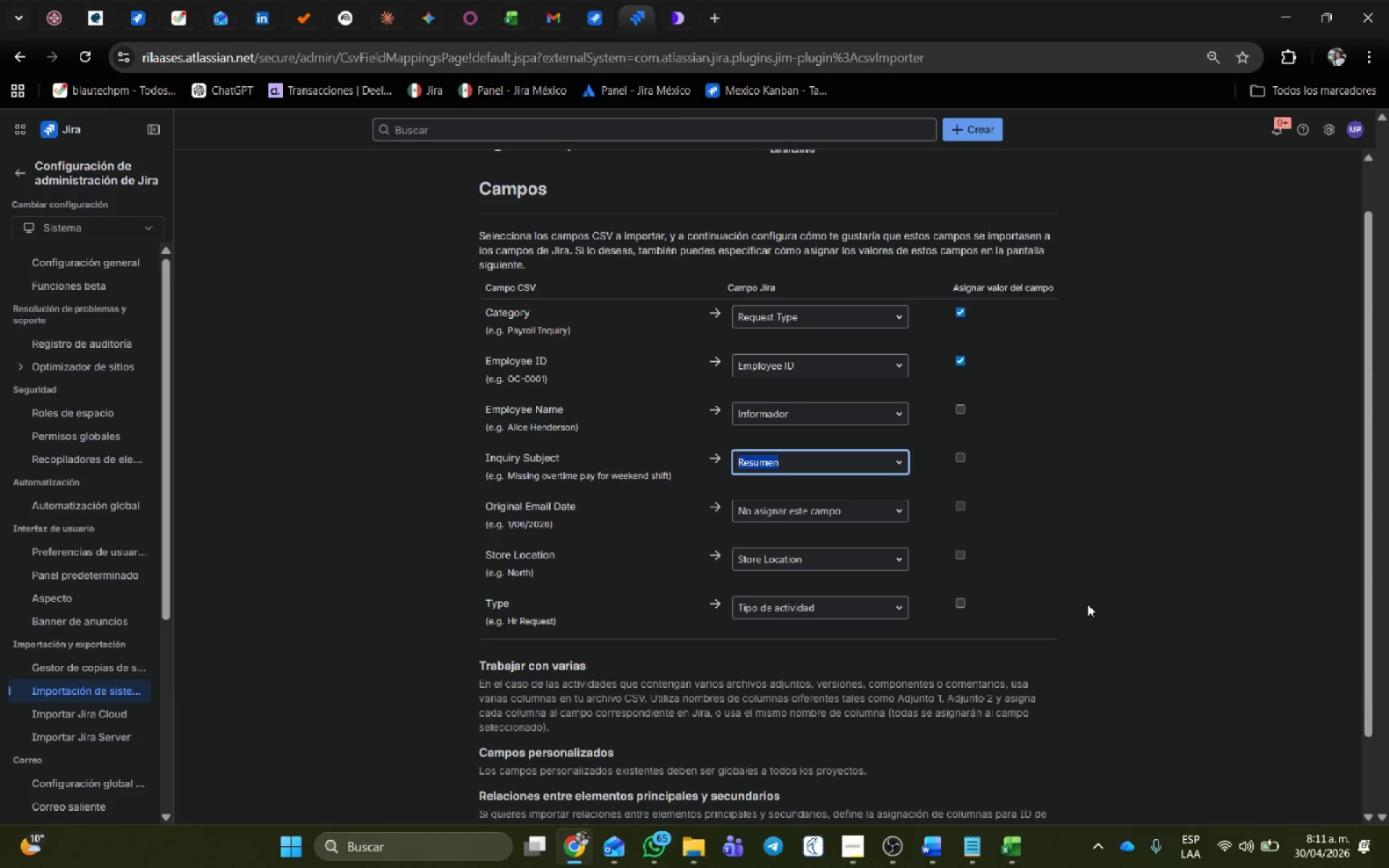 
key(Alt+AltLeft)
 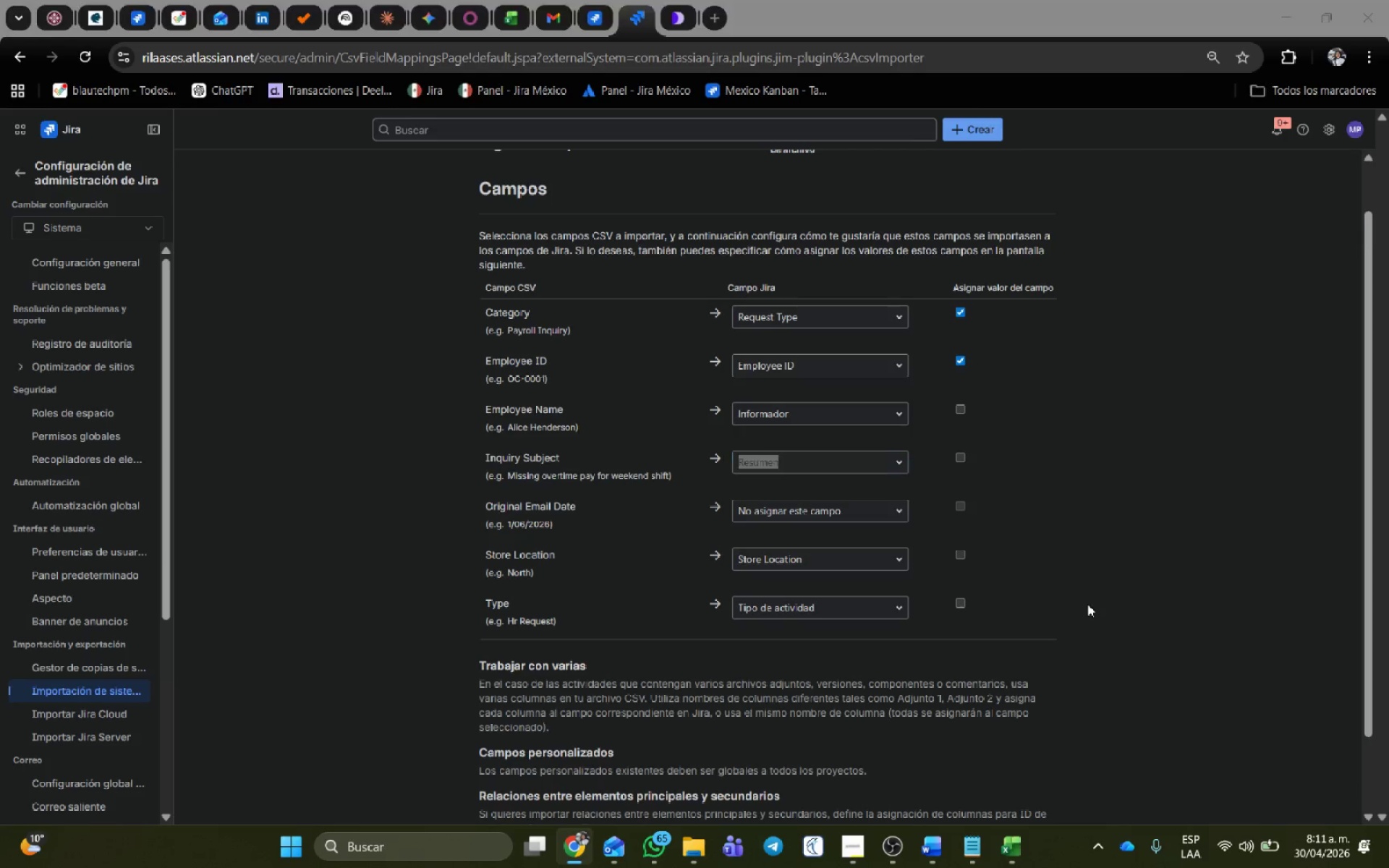 
key(Alt+Tab)
 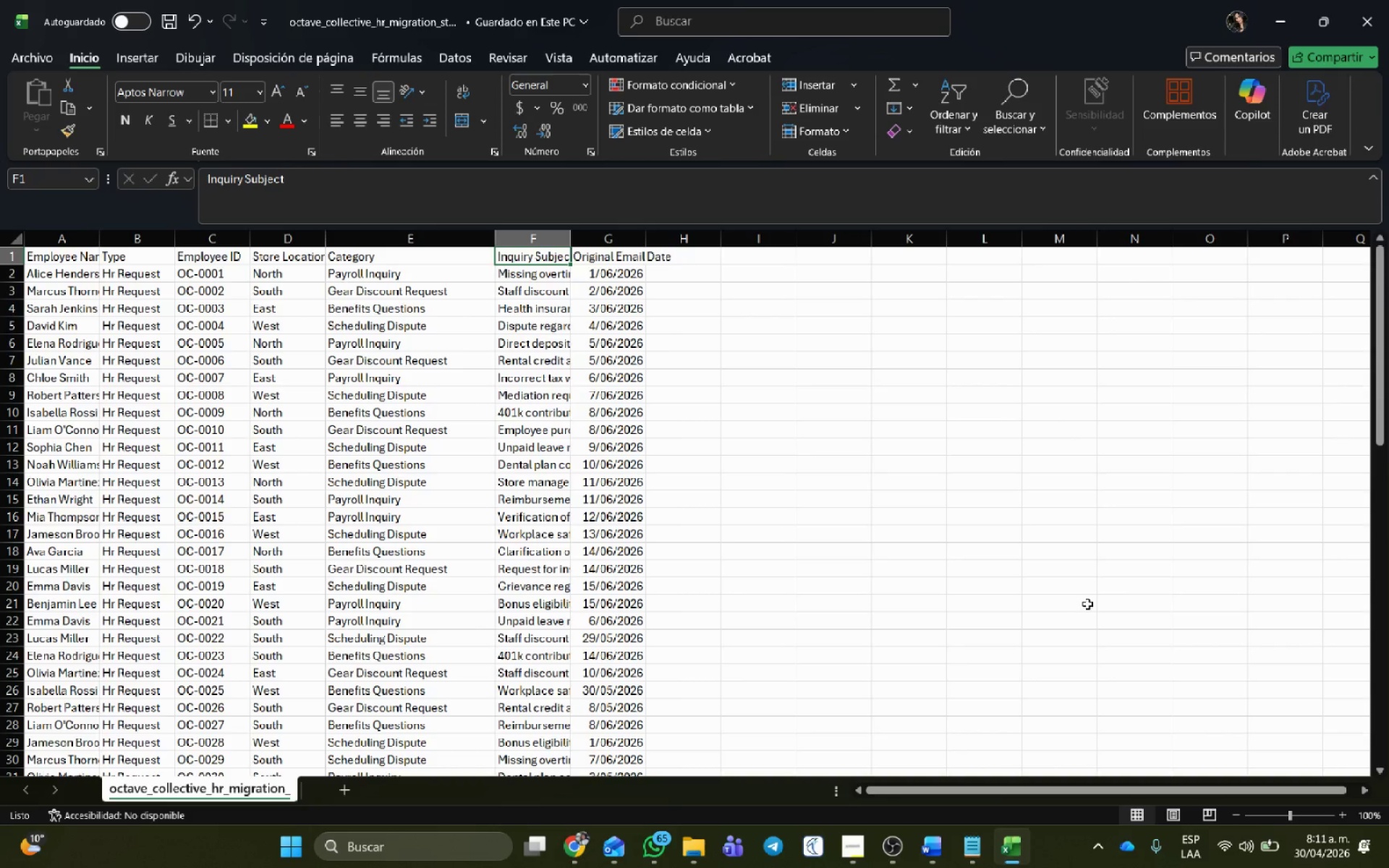 
key(Alt+AltLeft)
 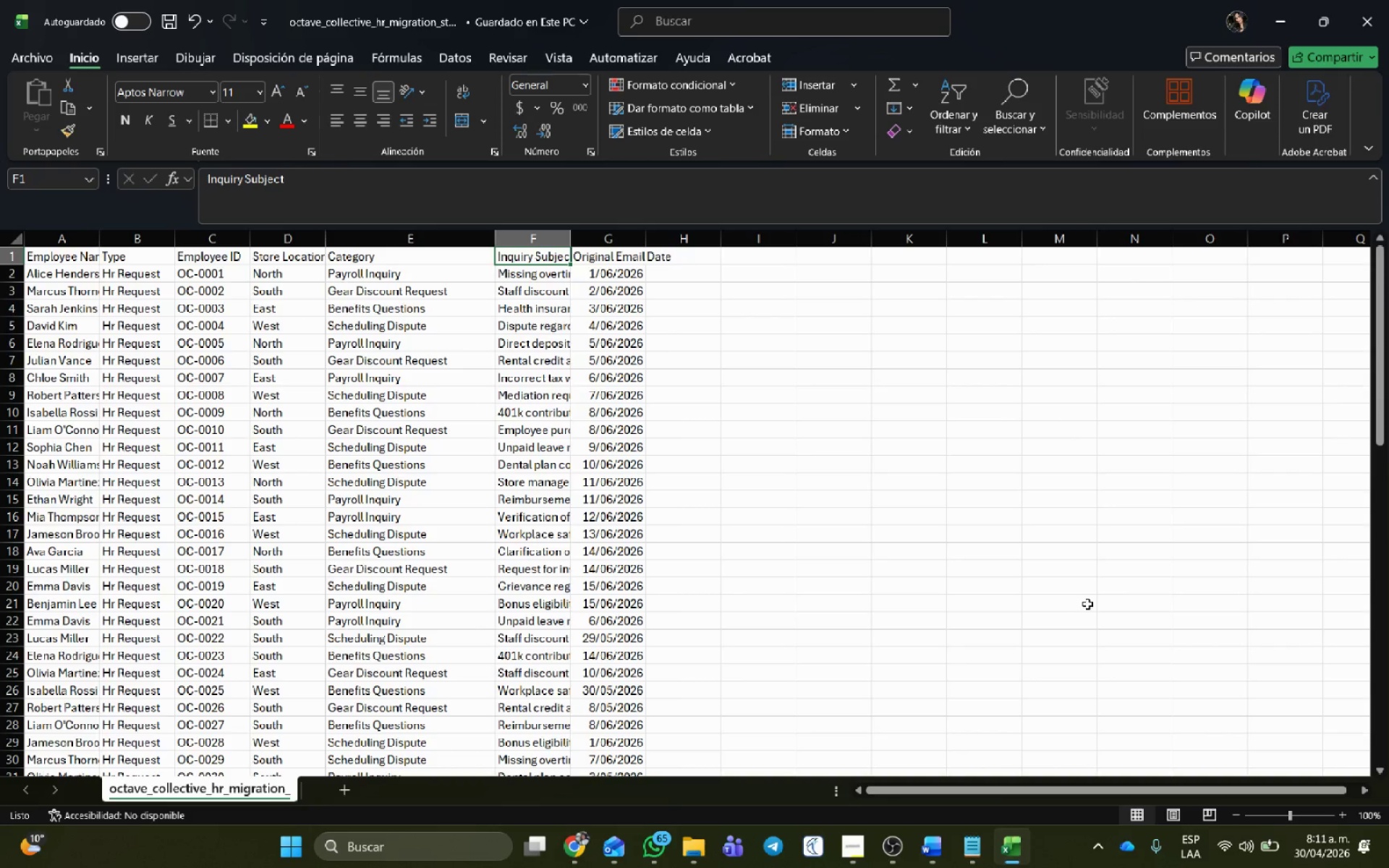 
key(Alt+Tab)
 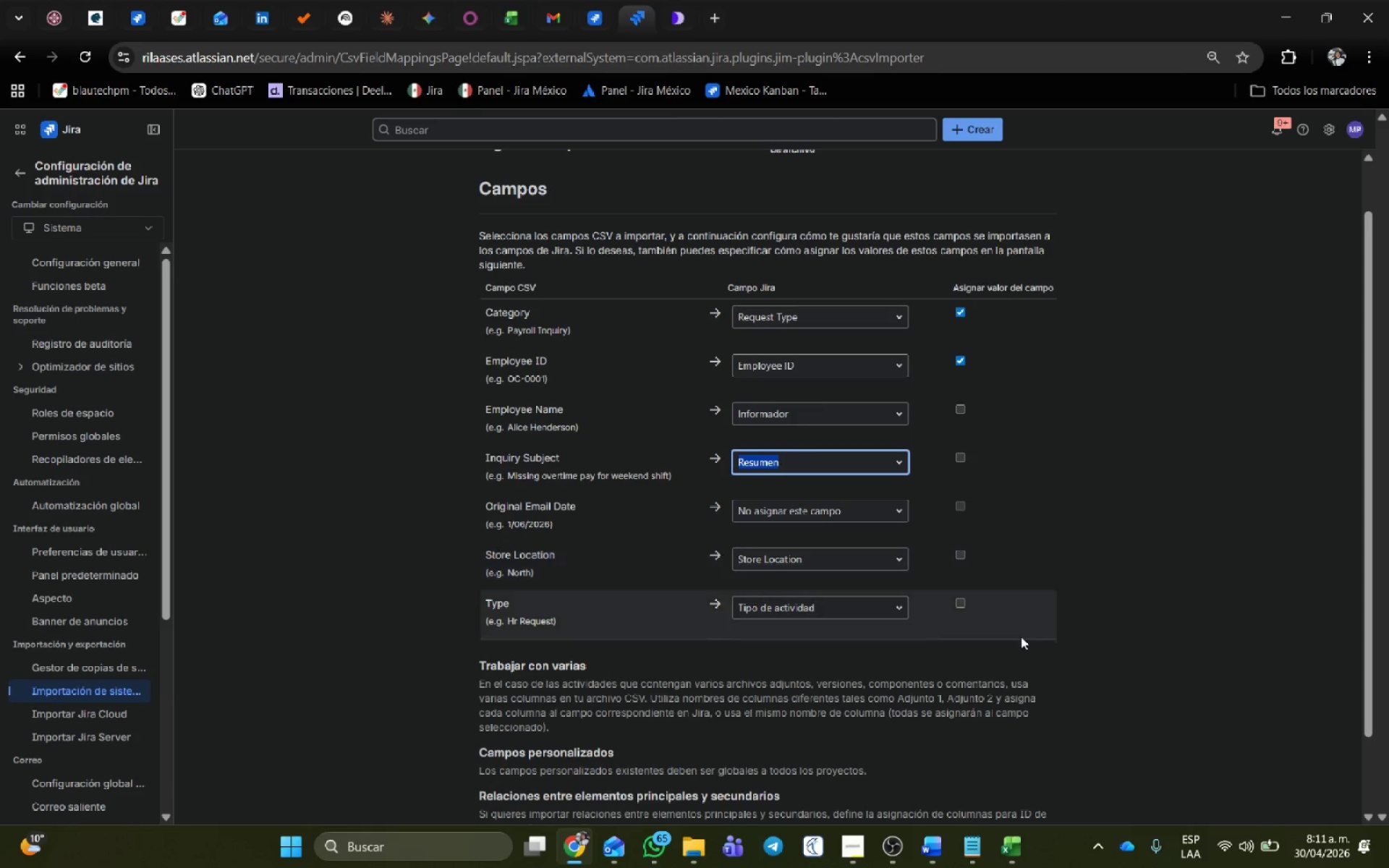 
left_click([1179, 545])
 